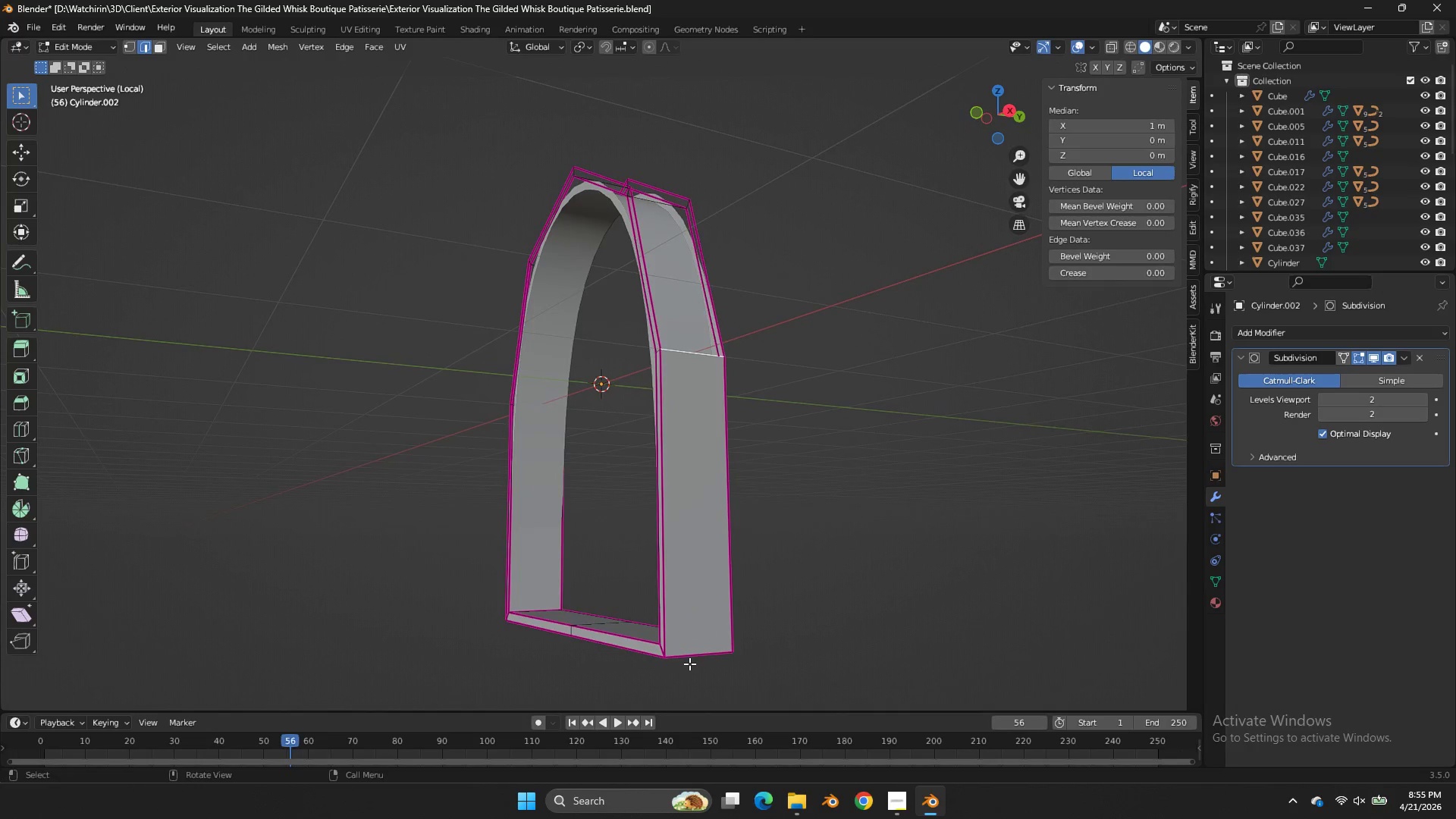 
type(fffffff)
 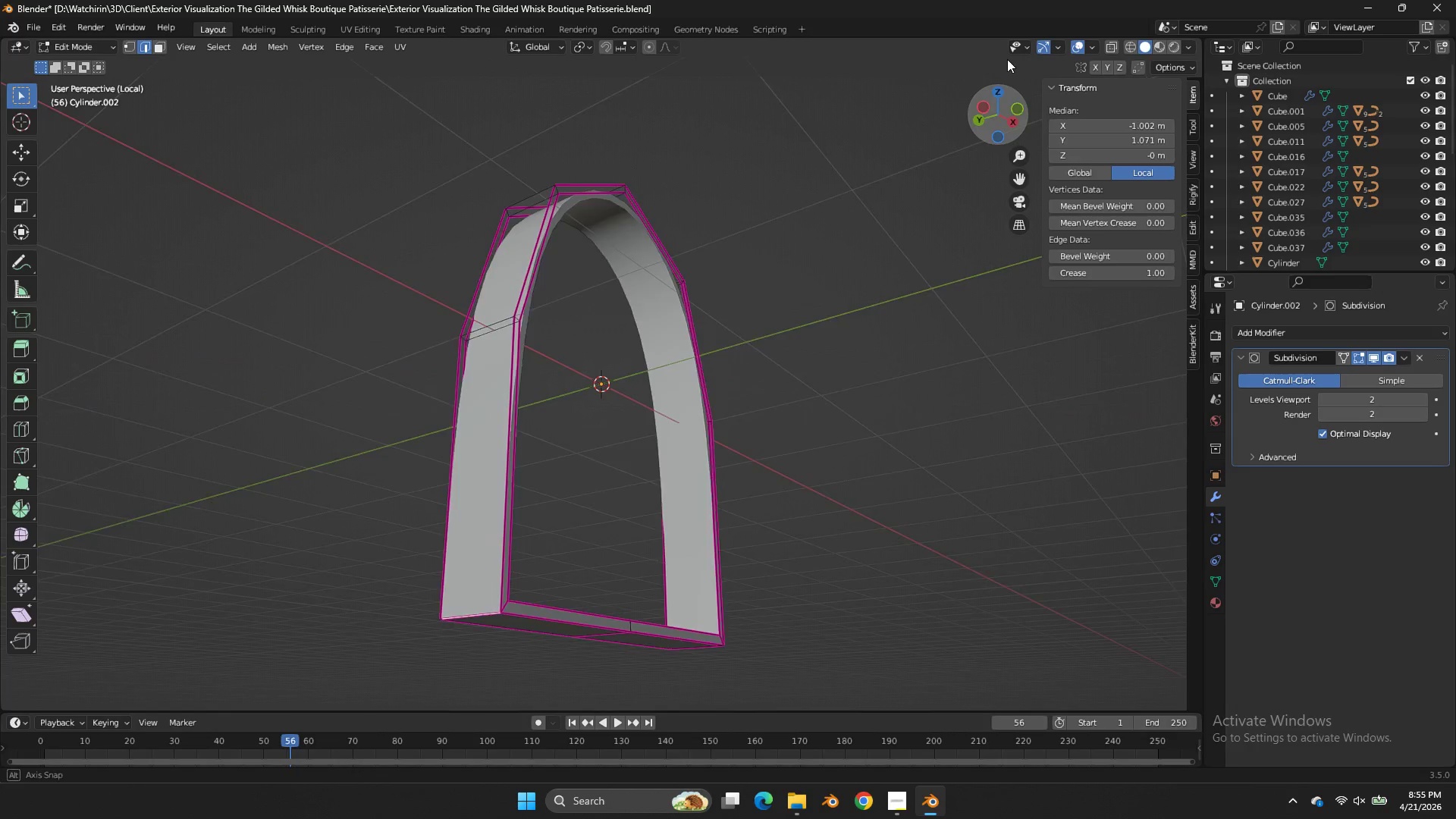 
left_click_drag(start_coordinate=[1006, 99], to_coordinate=[19, 113])
 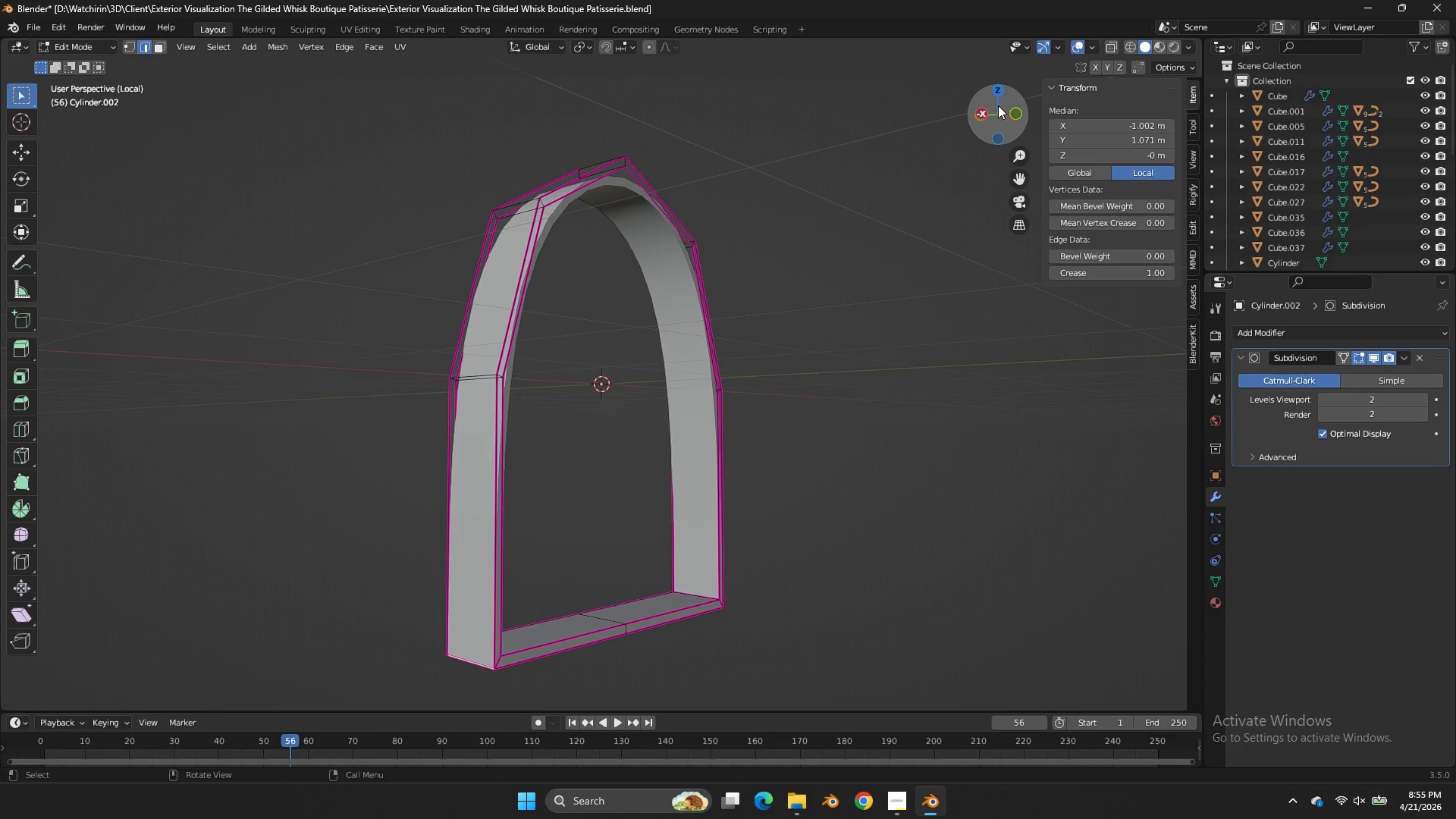 
left_click_drag(start_coordinate=[998, 105], to_coordinate=[825, 59])
 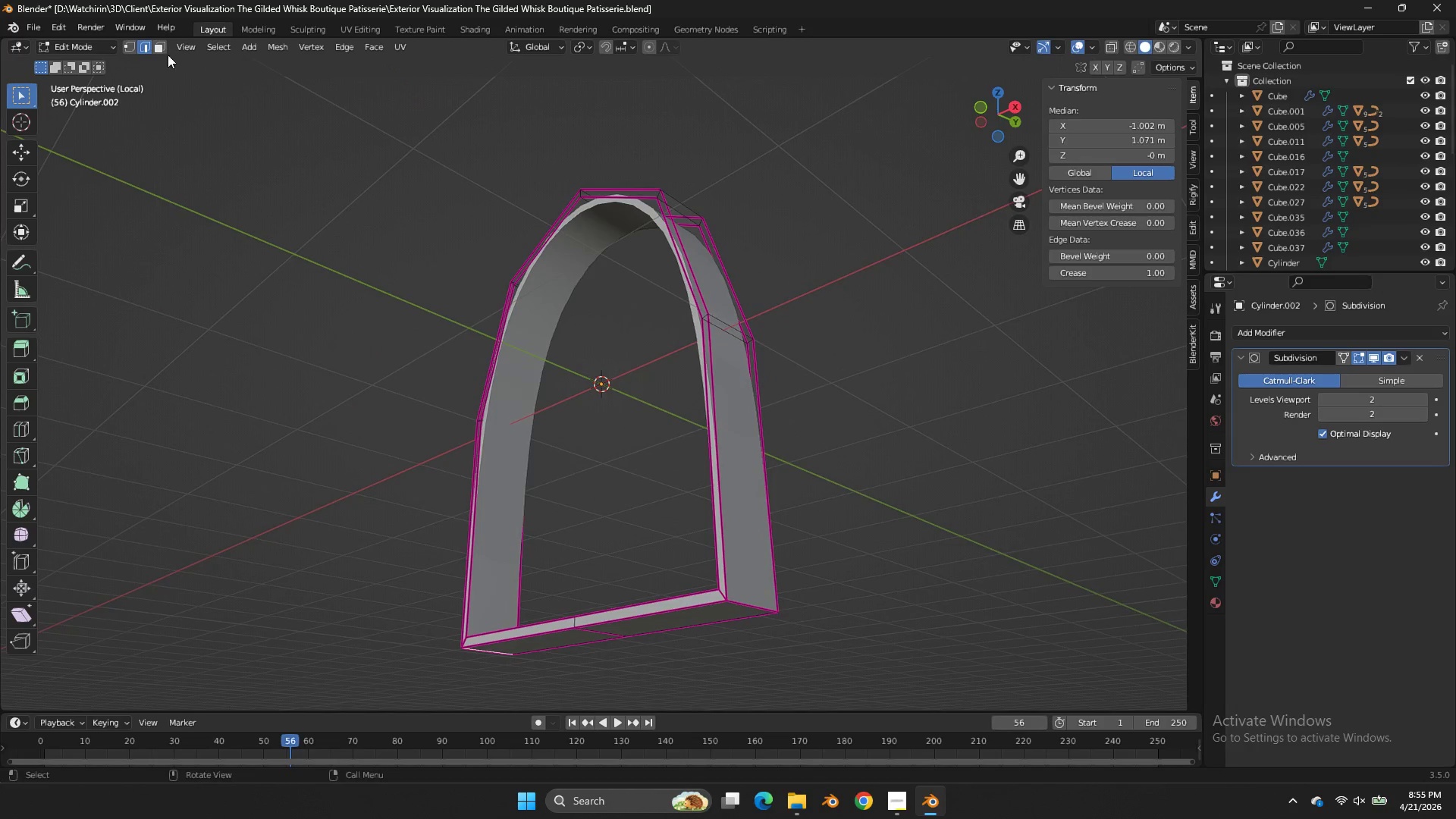 
left_click([162, 47])
 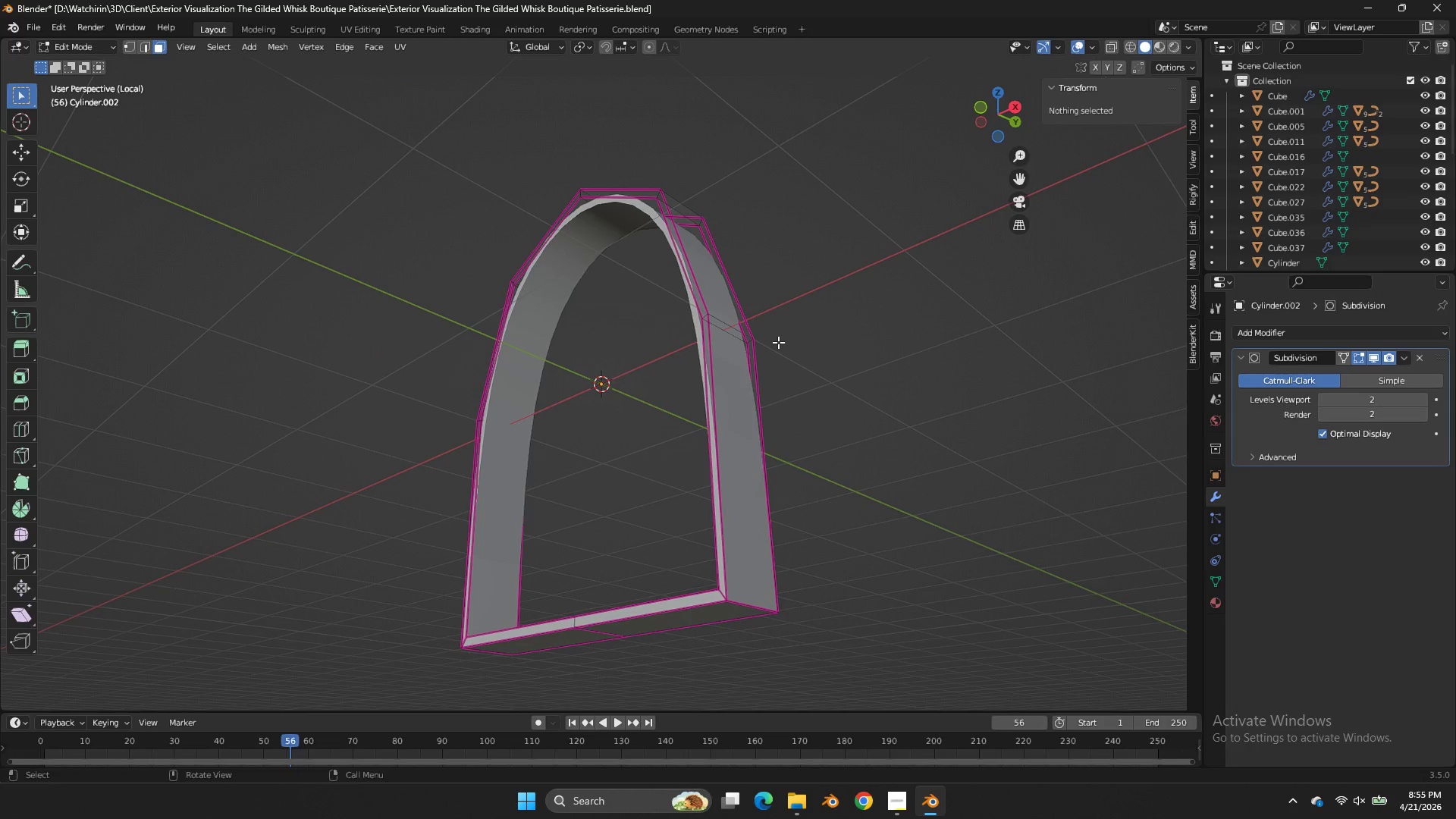 
left_click([714, 350])
 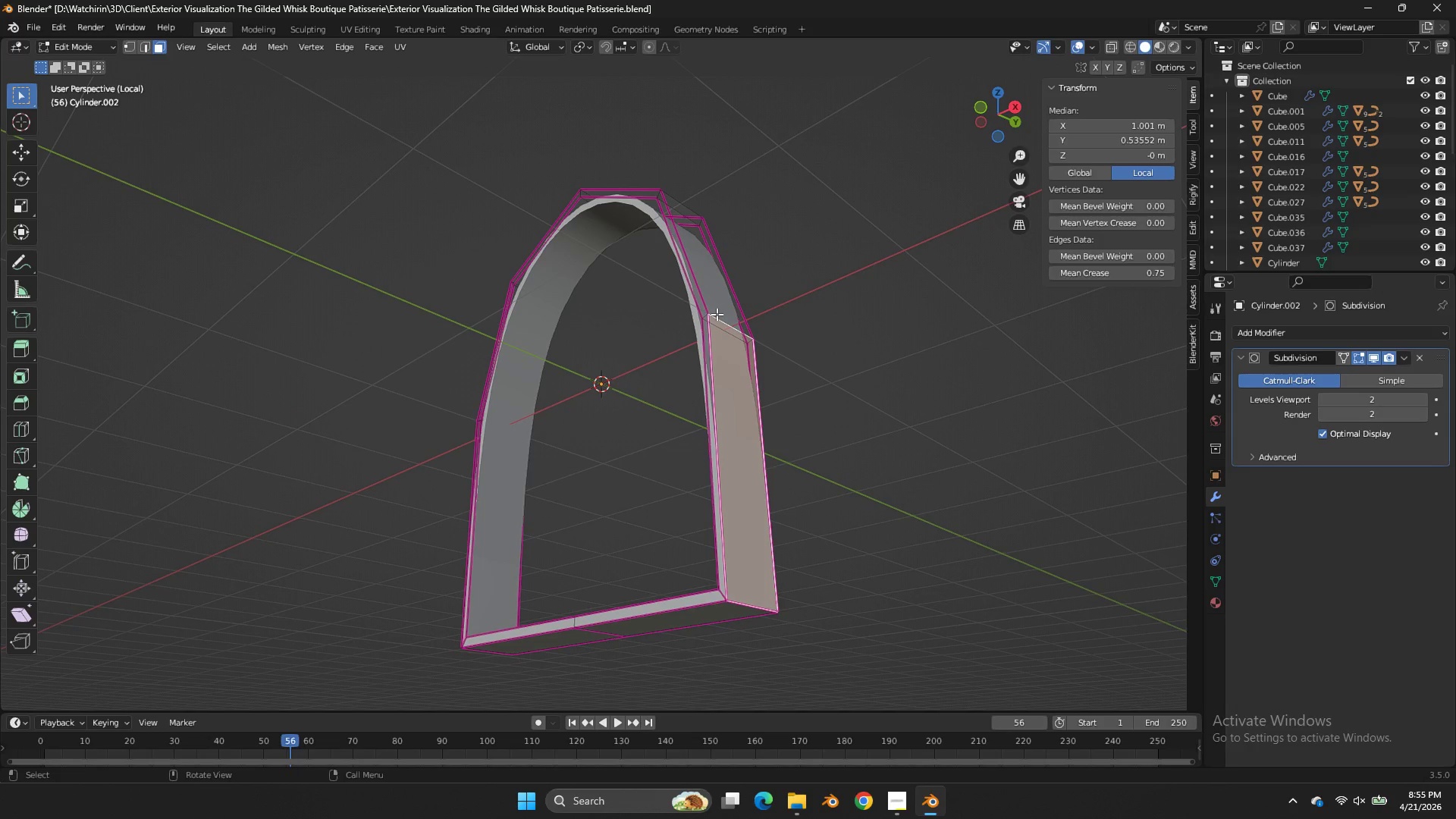 
hold_key(key=ShiftLeft, duration=0.33)
double_click([717, 311])
 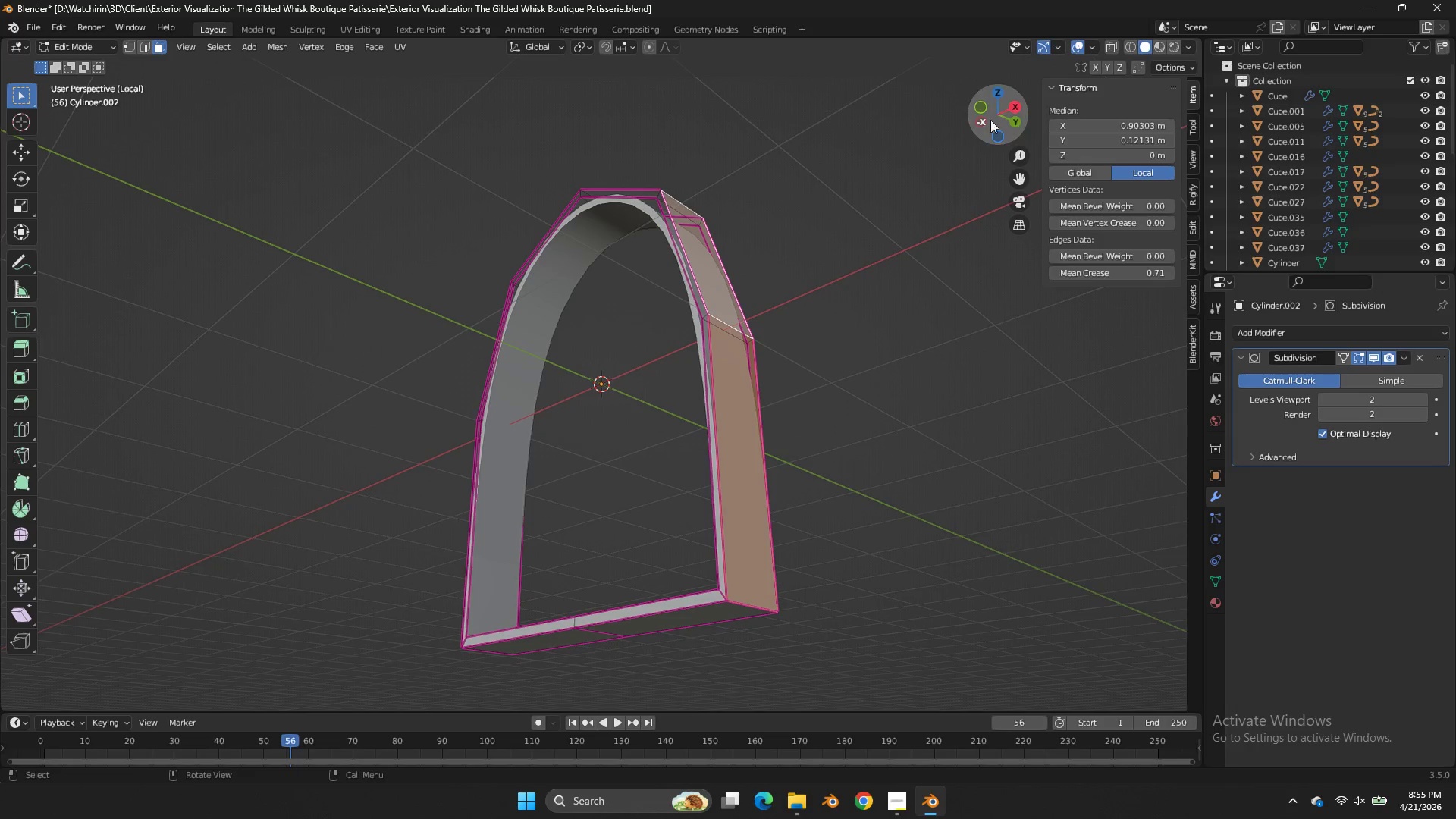 
left_click_drag(start_coordinate=[993, 118], to_coordinate=[1171, 269])
 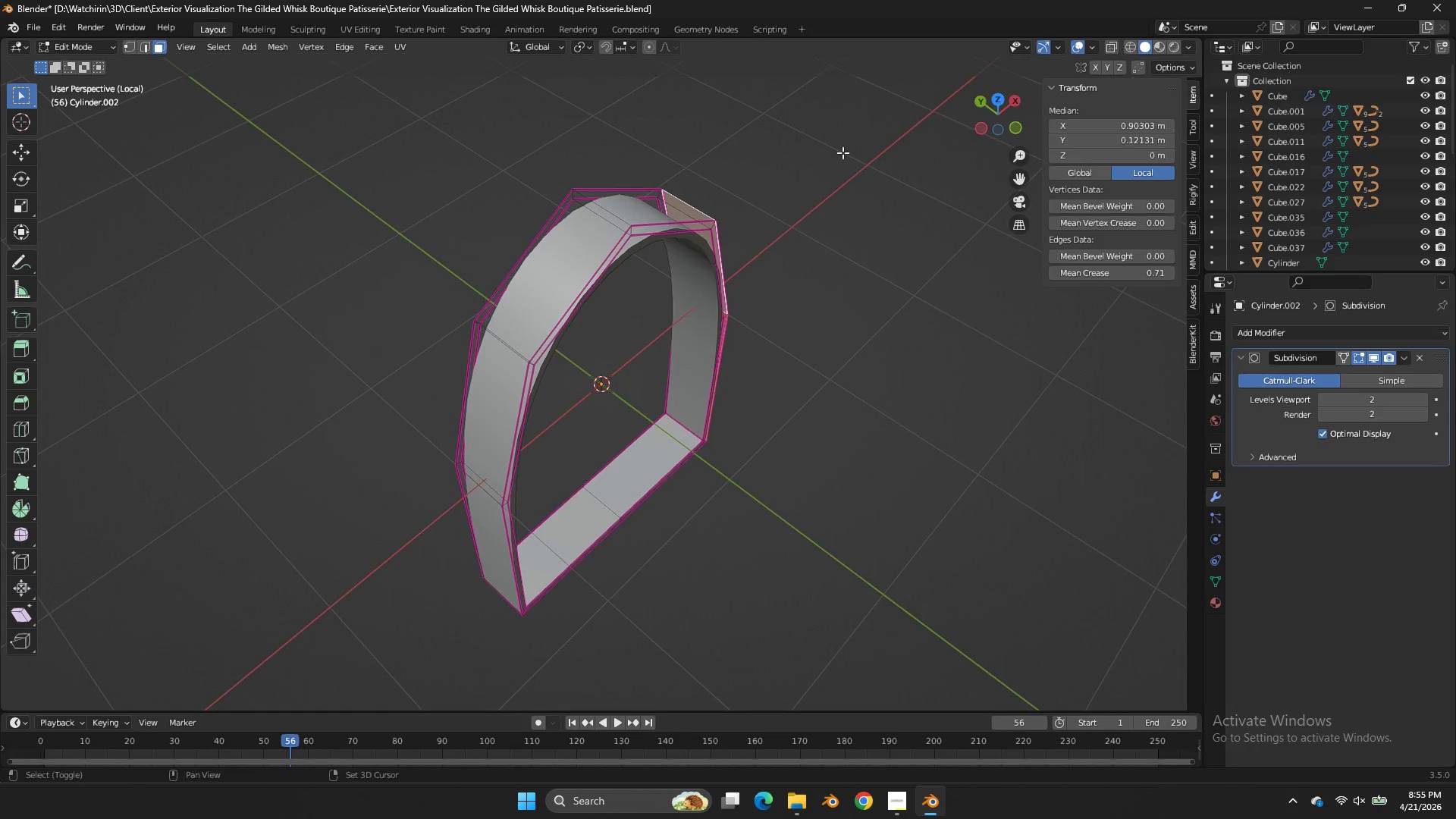 
hold_key(key=ShiftLeft, duration=2.27)
left_click([654, 203])
 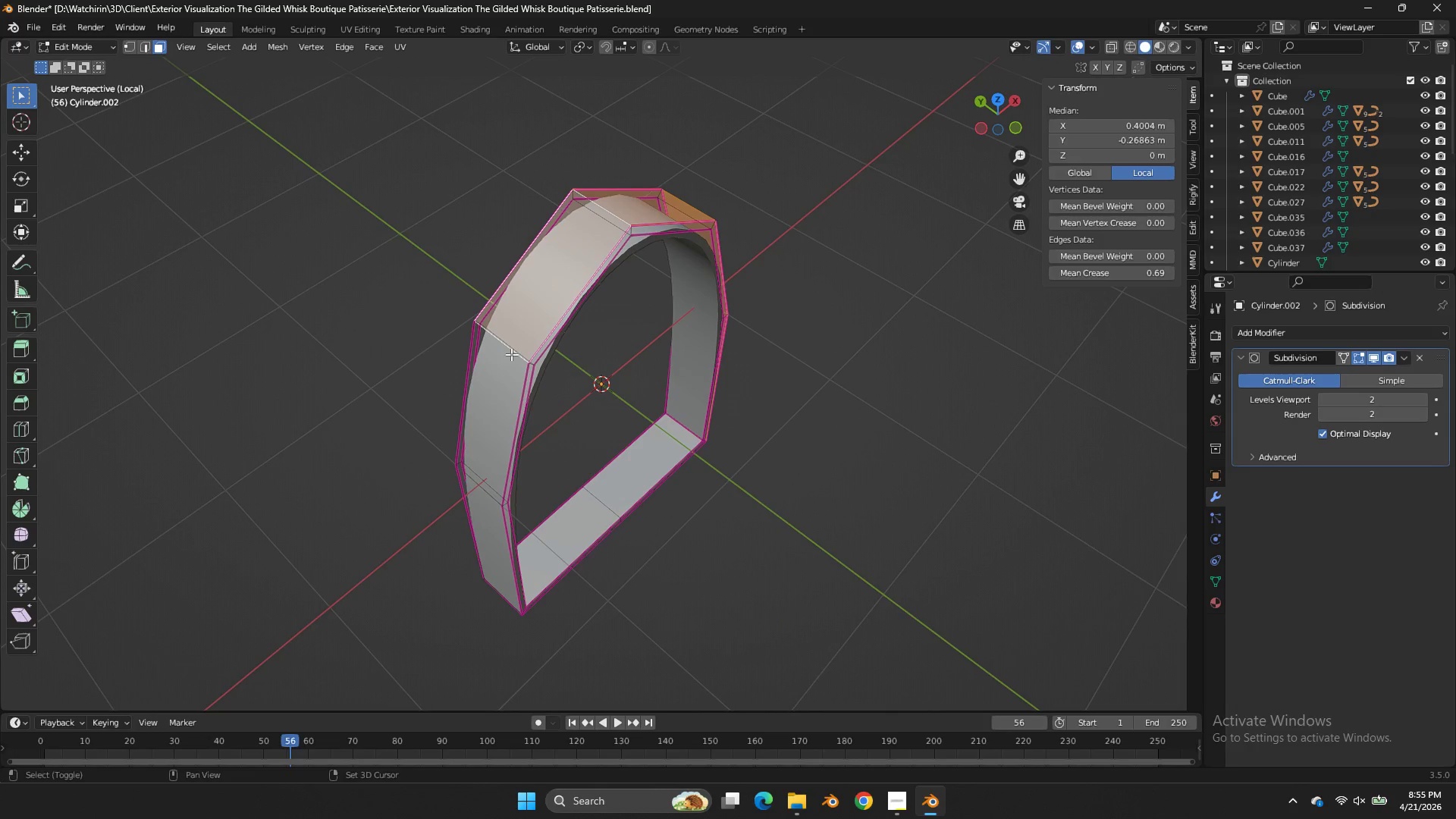 
triple_click([454, 447])
 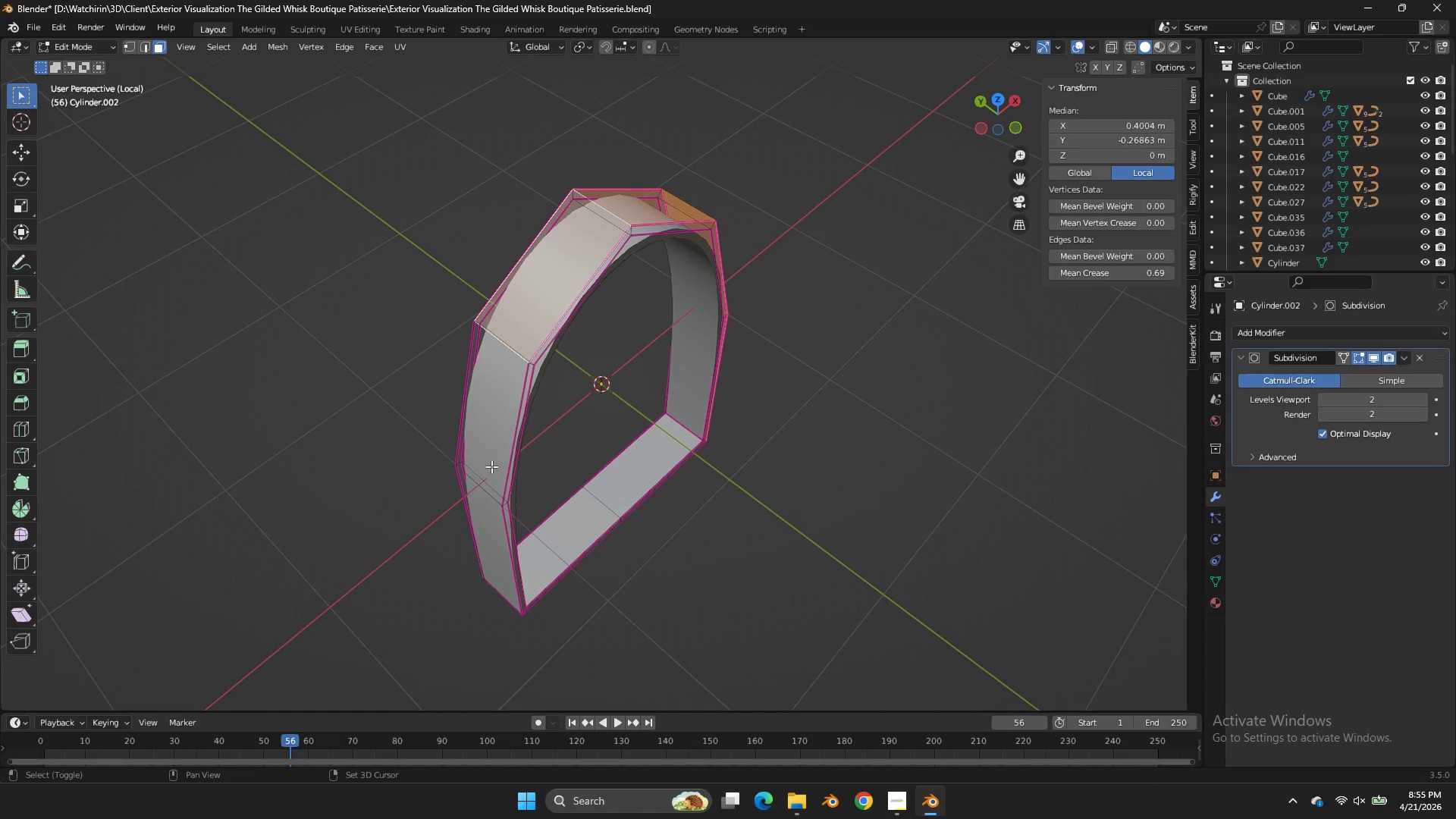 
left_click([493, 467])
 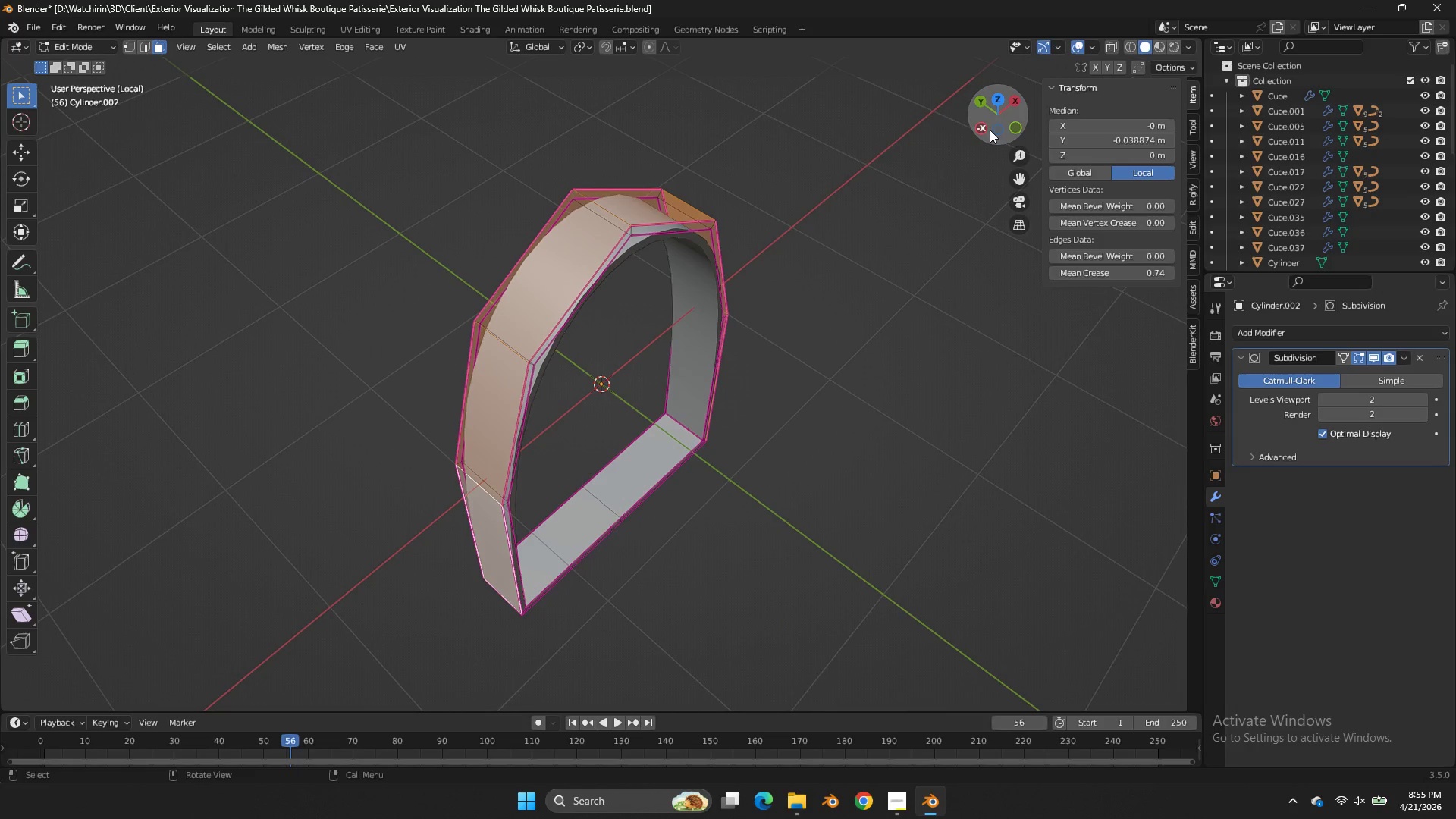 
left_click_drag(start_coordinate=[999, 133], to_coordinate=[941, 611])
 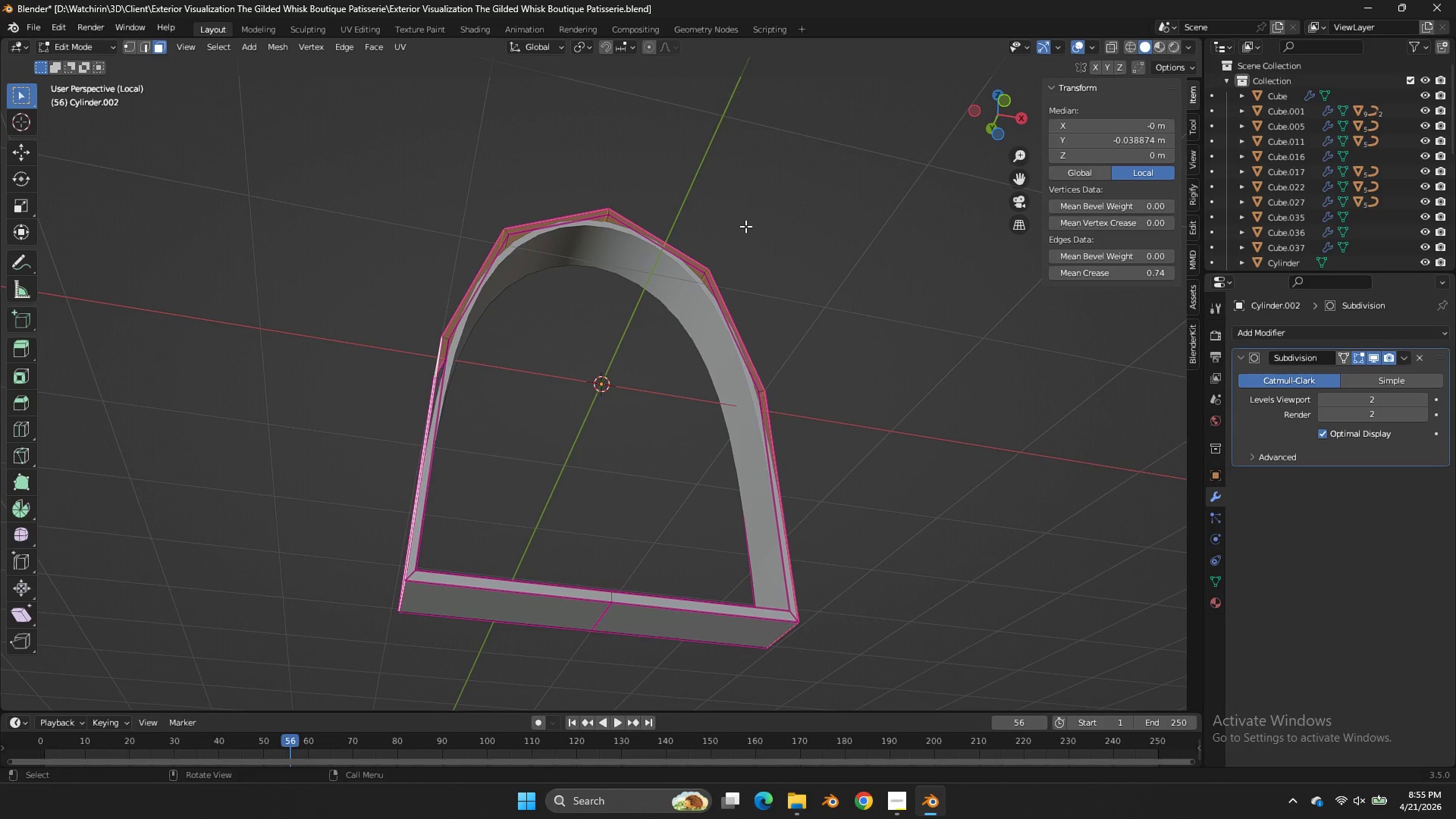 
hold_key(key=ShiftLeft, duration=3.55)
double_click([568, 250])
 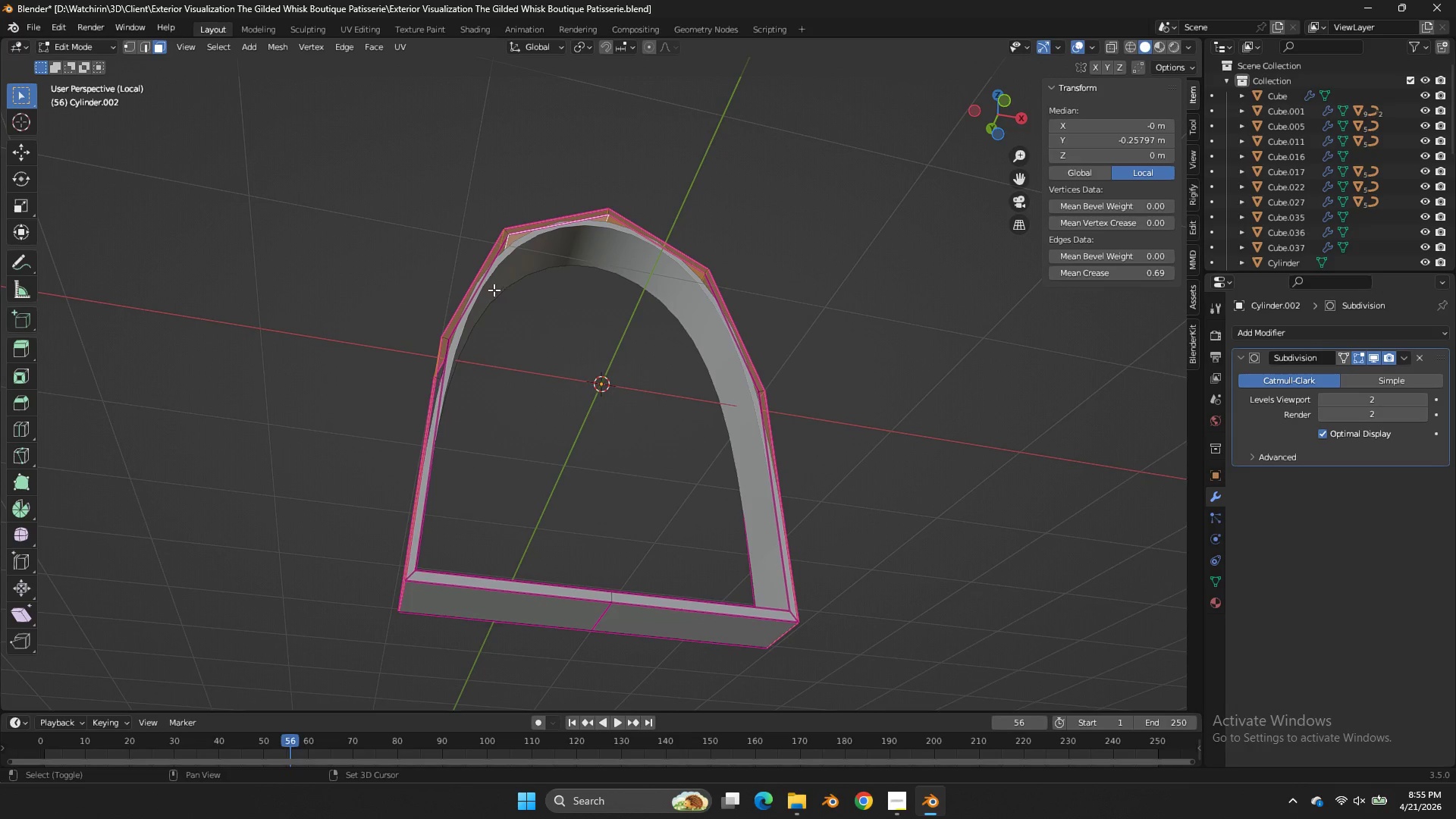 
left_click([489, 288])
 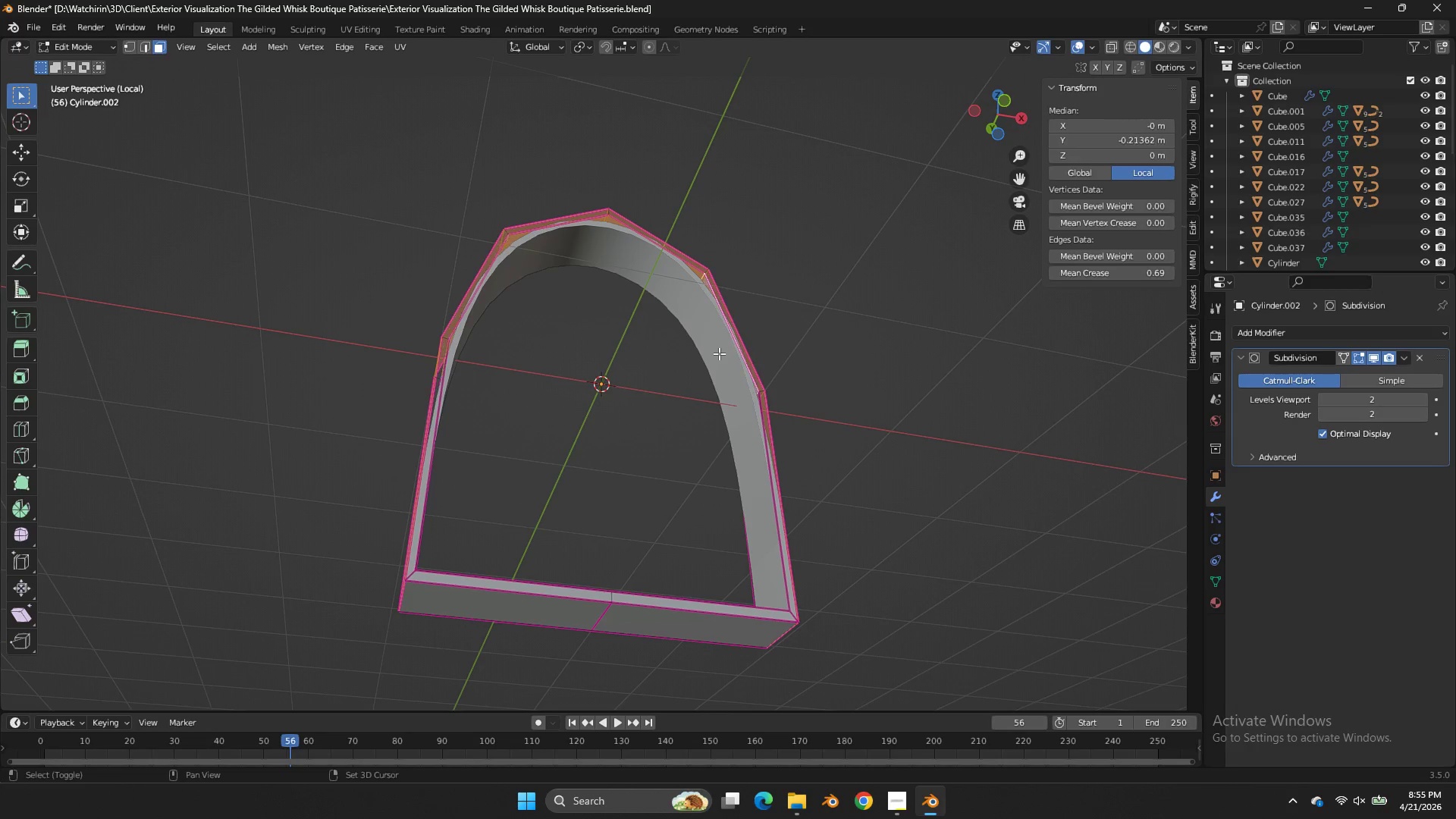 
double_click([748, 455])
 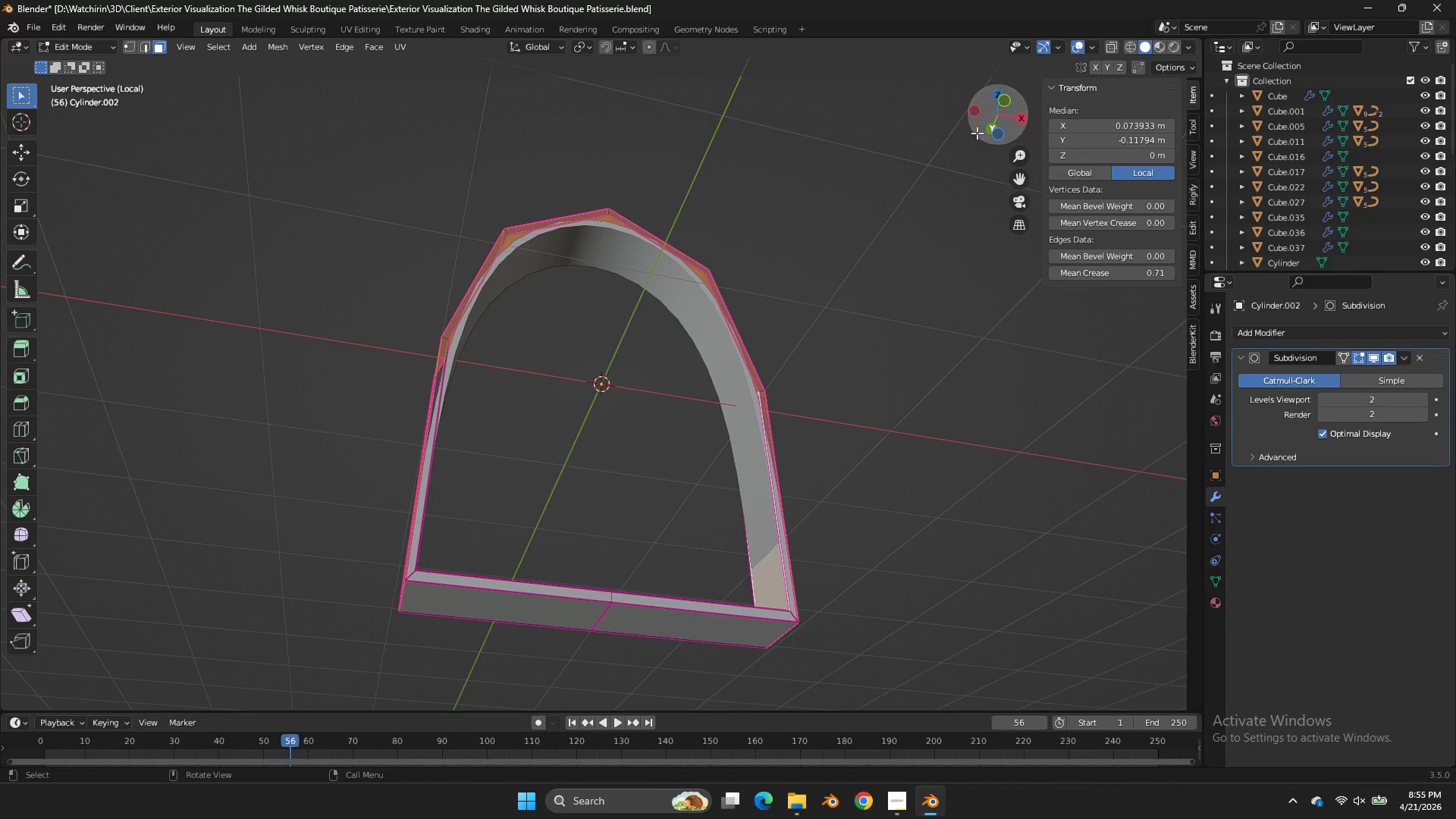 
left_click_drag(start_coordinate=[988, 130], to_coordinate=[863, 187])
 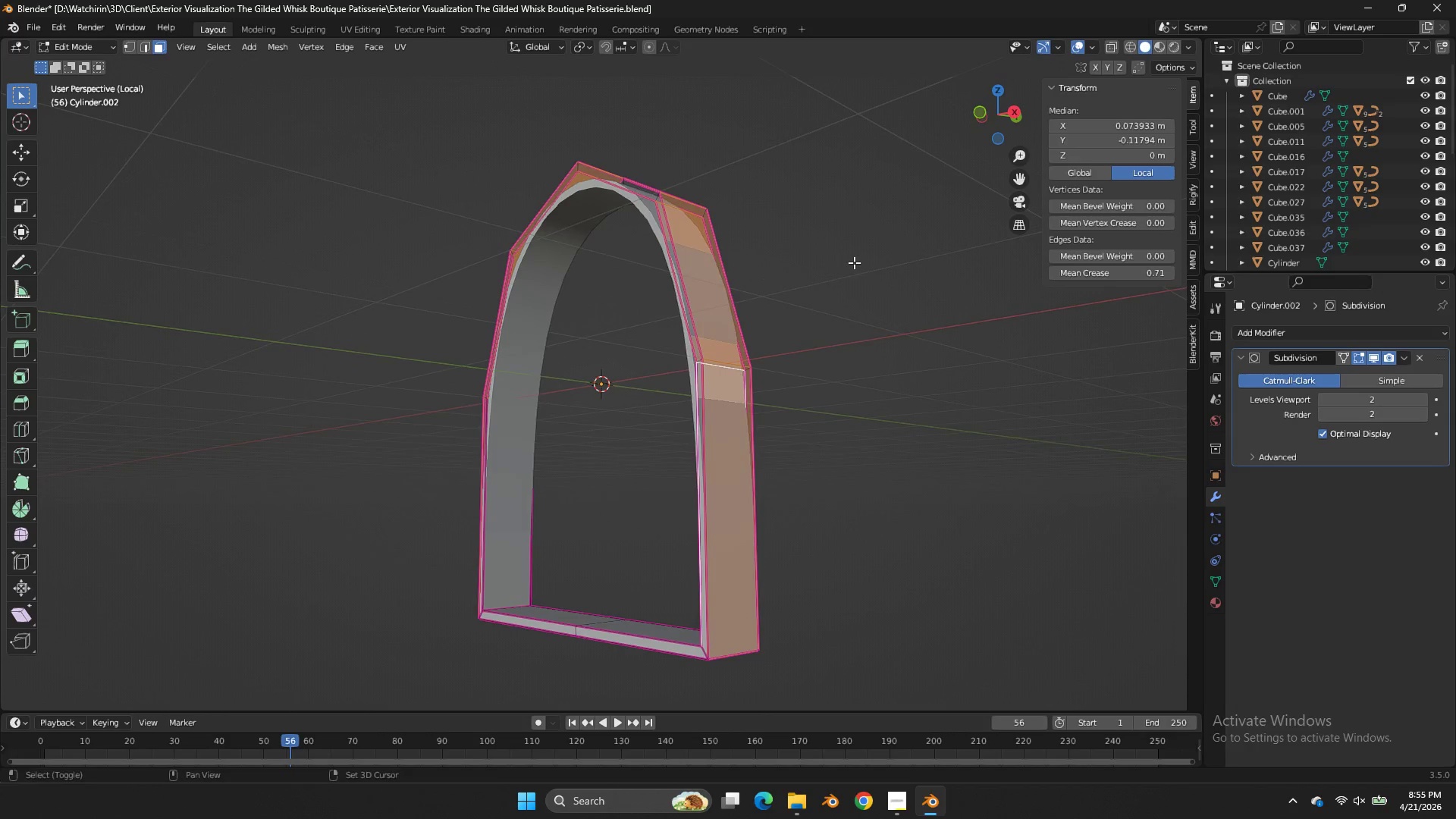 
hold_key(key=ShiftLeft, duration=1.34)
left_click([513, 471])
 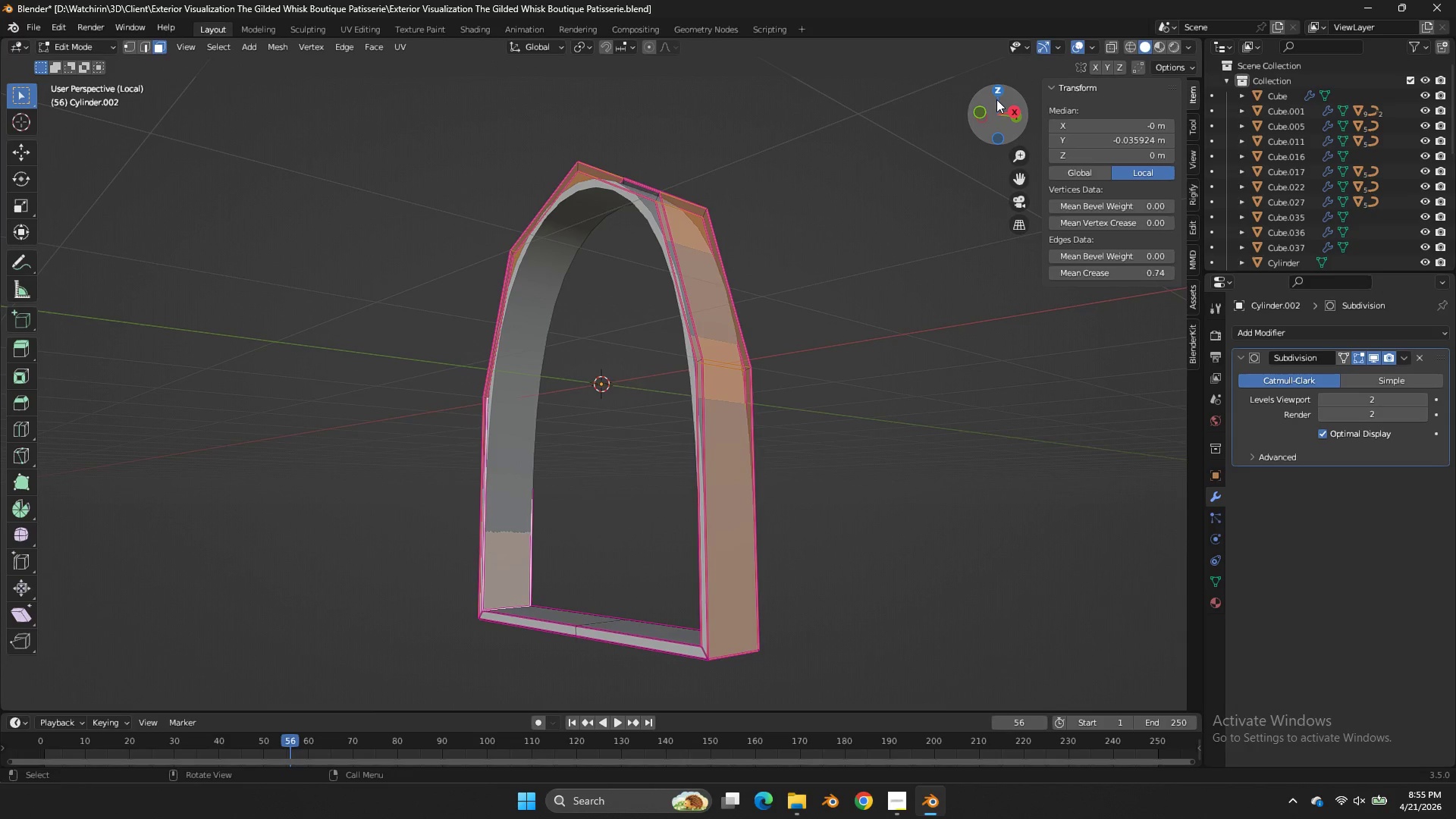 
left_click_drag(start_coordinate=[1000, 98], to_coordinate=[1119, 153])
 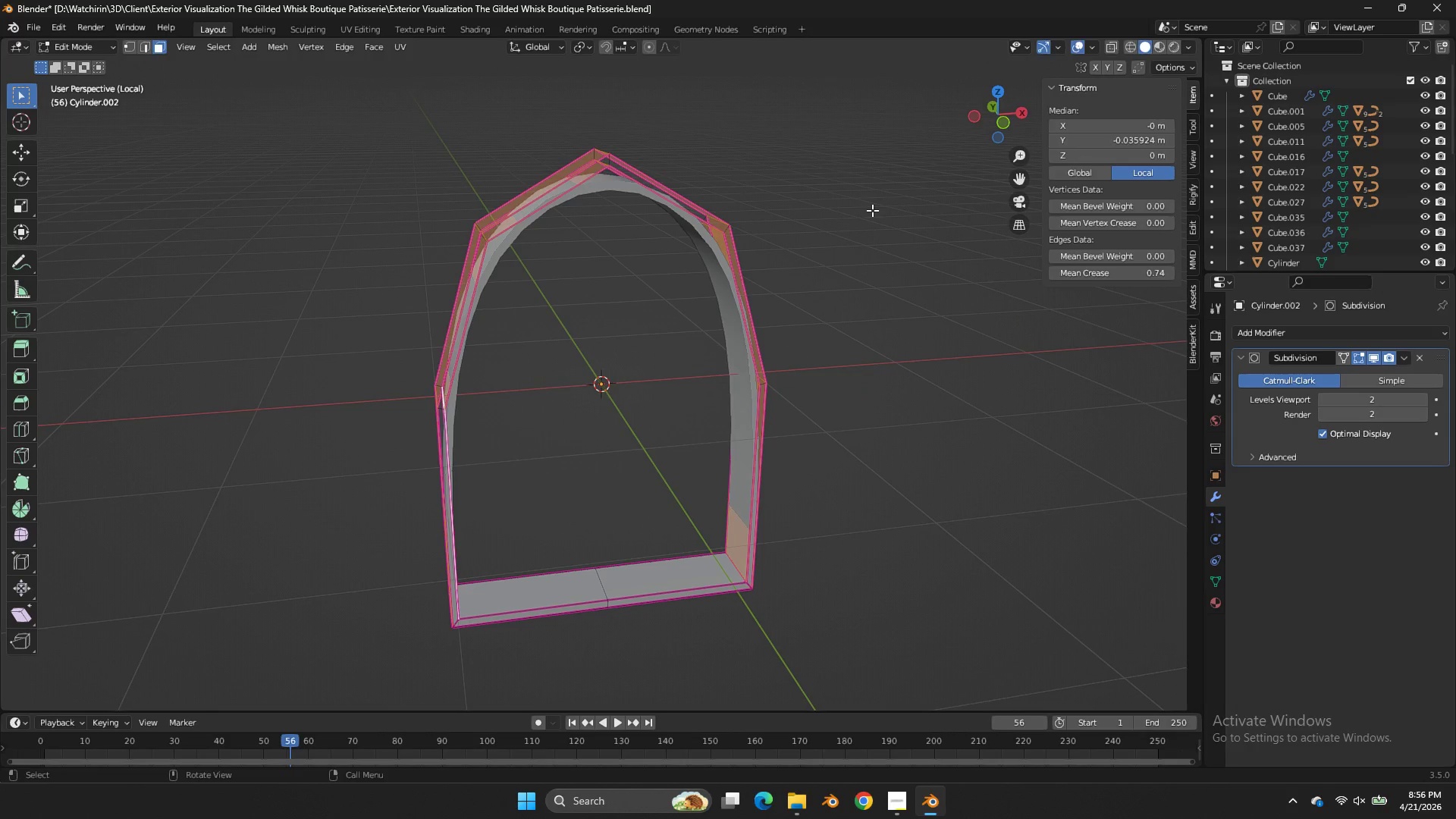 
key(I)
 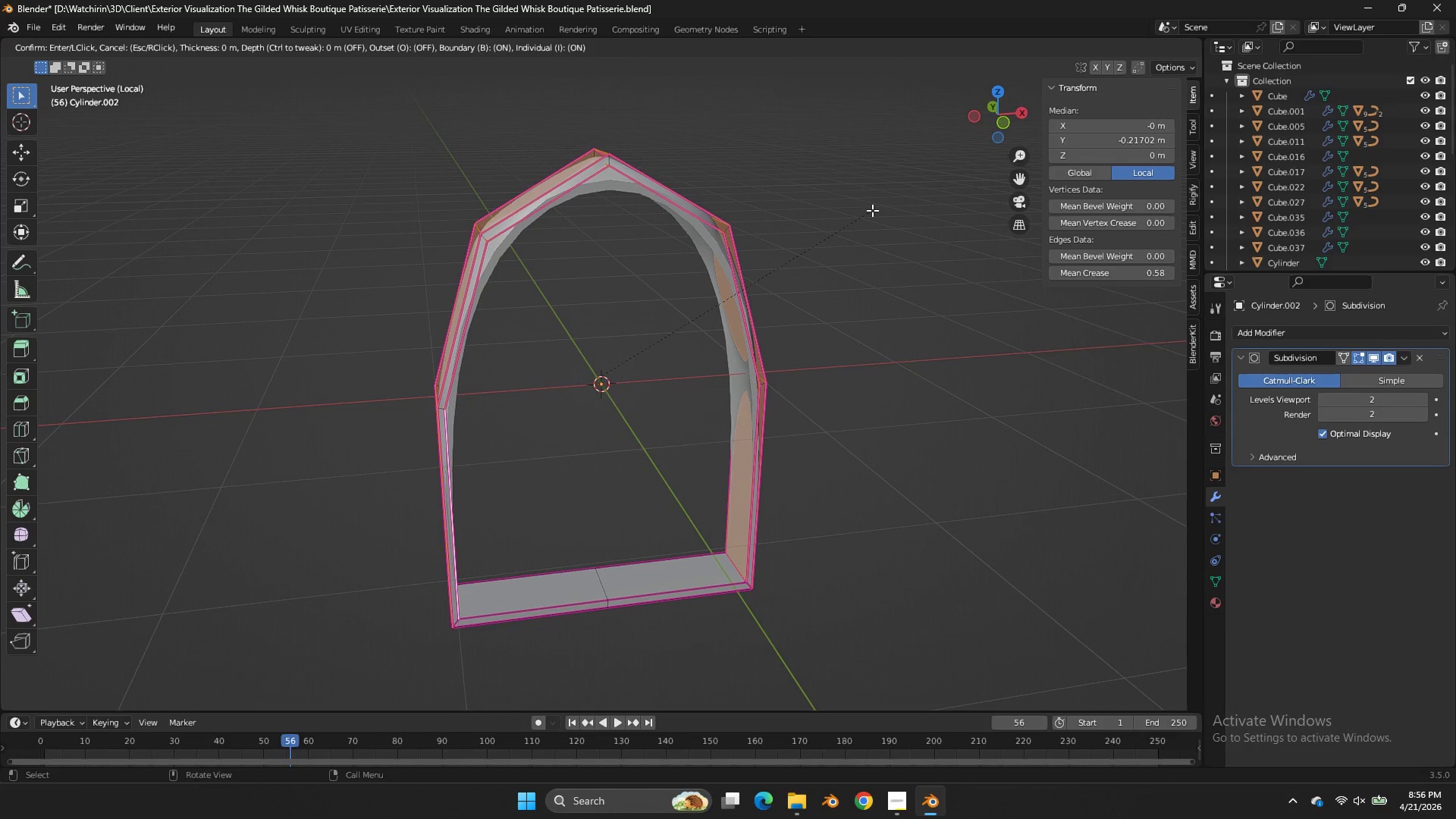 
hold_key(key=ShiftLeft, duration=1.08)
 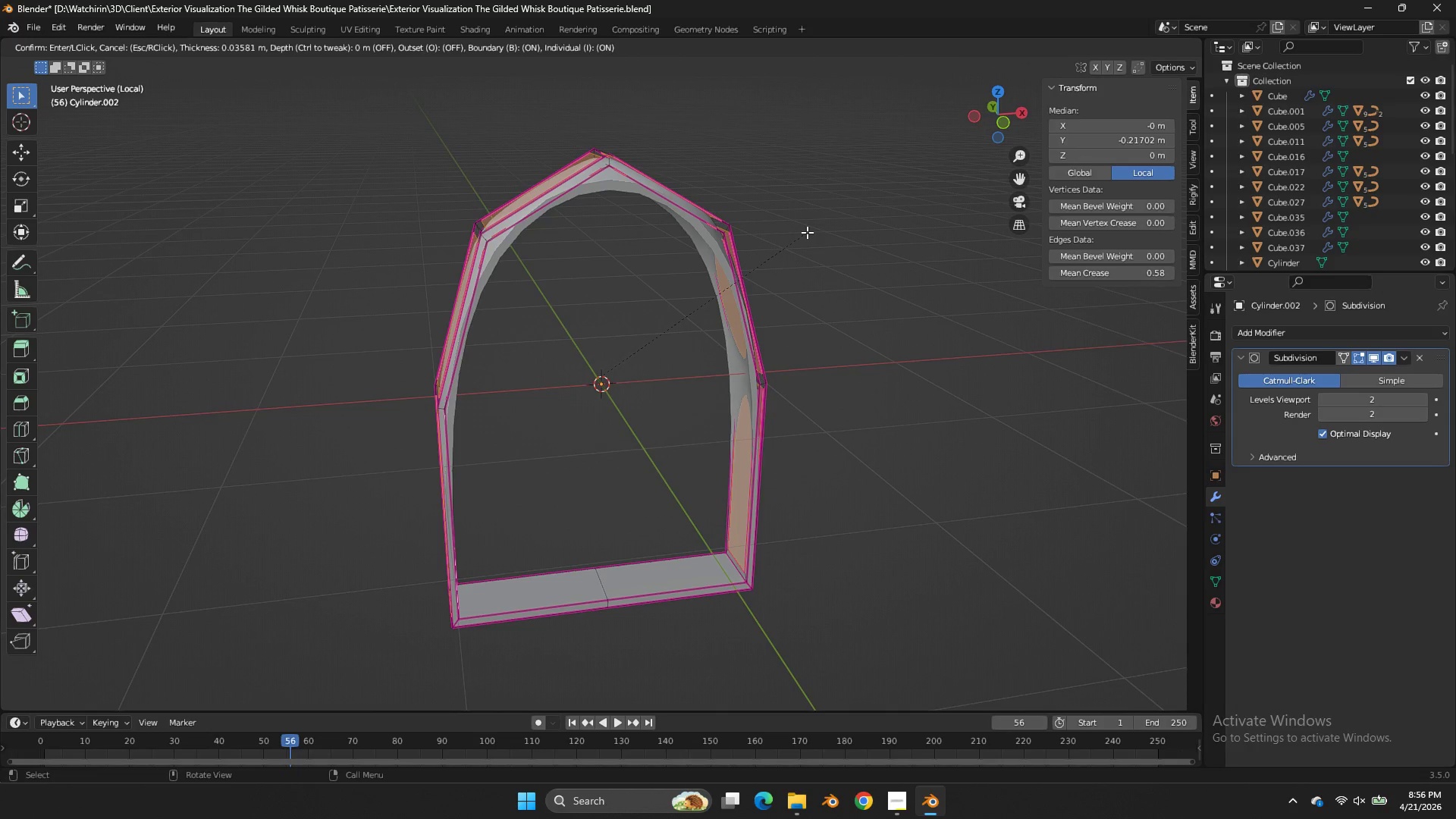 
key(I)
 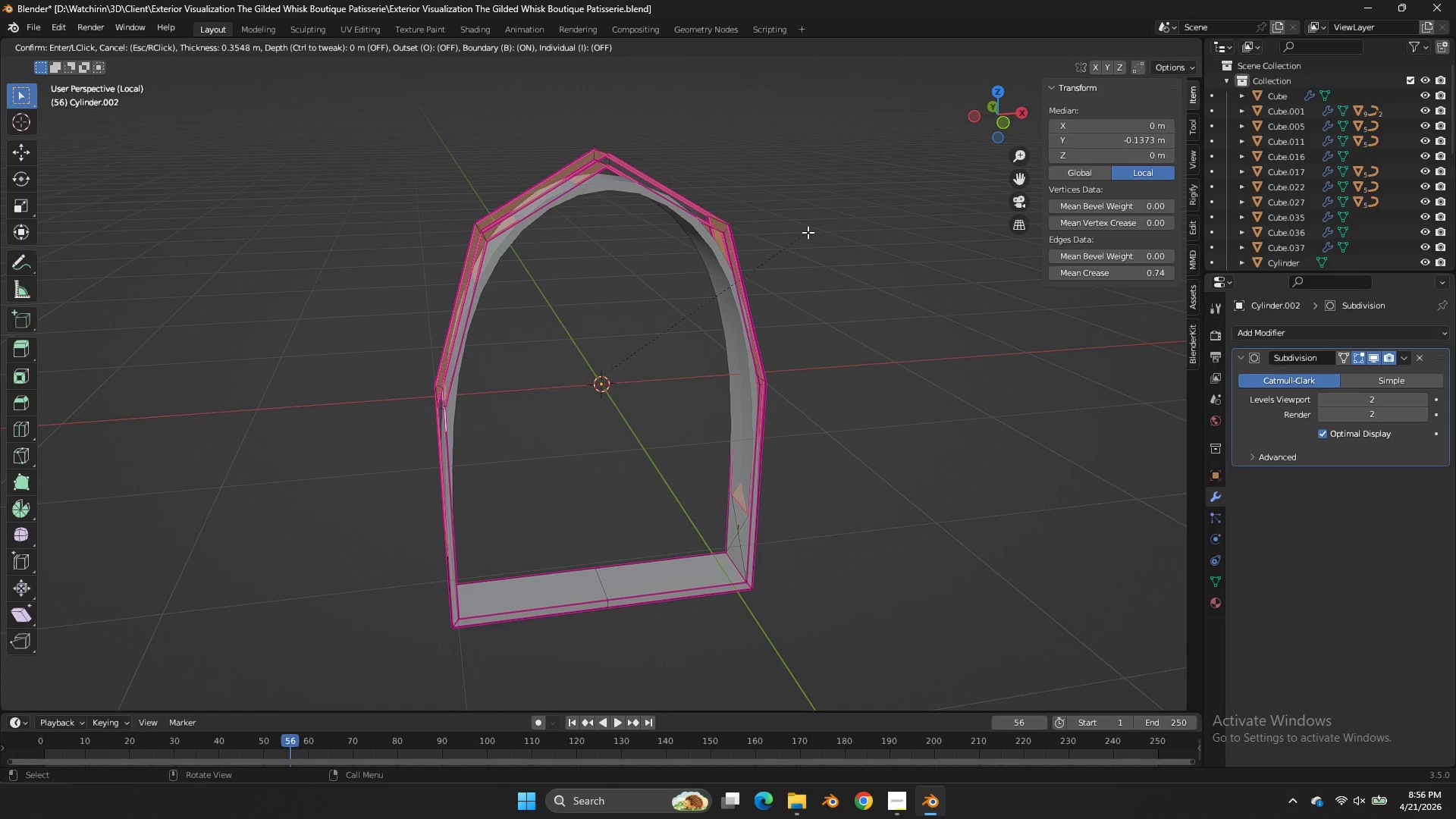 
hold_key(key=ShiftLeft, duration=1.49)
 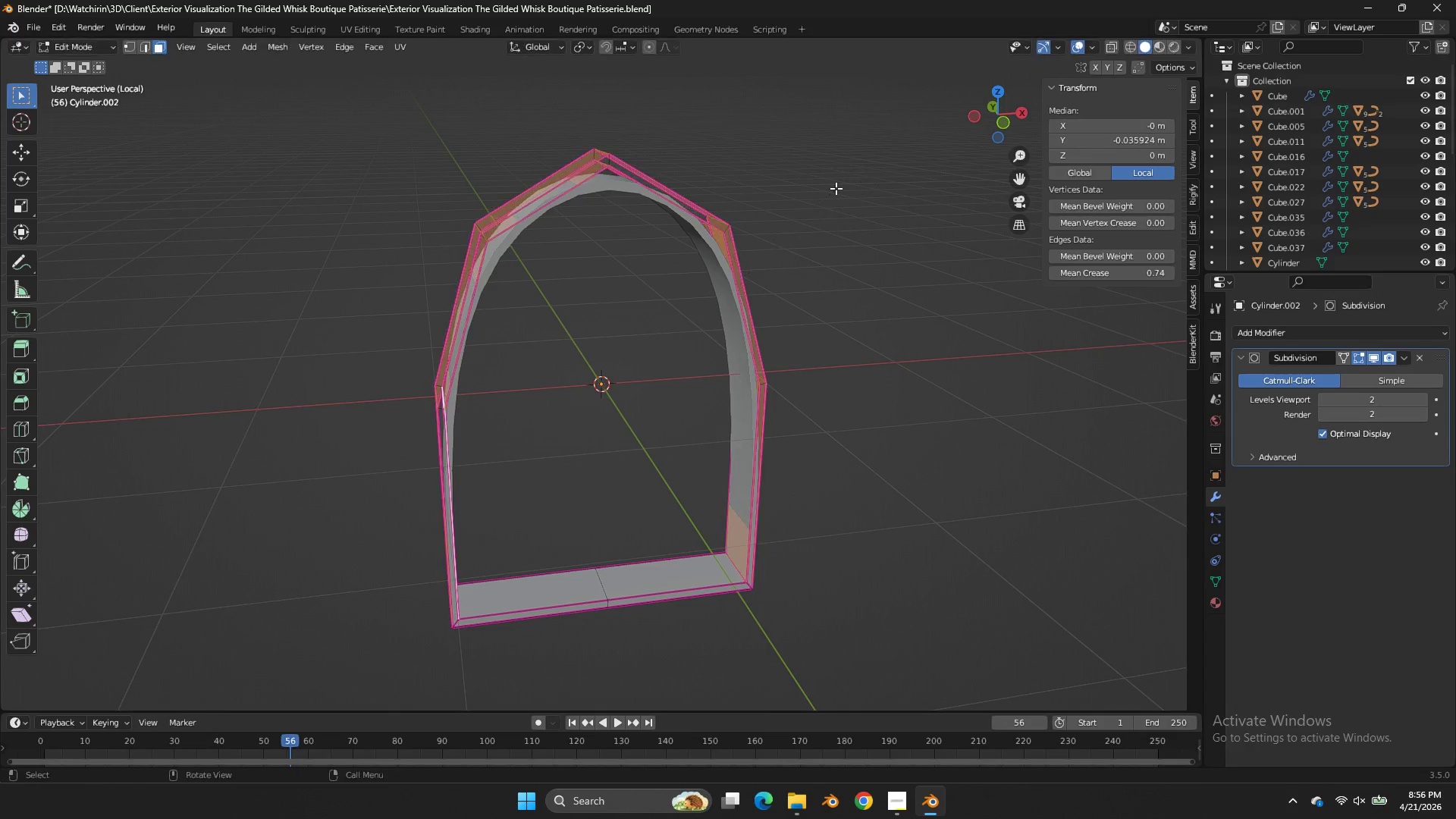 
right_click([836, 188])
 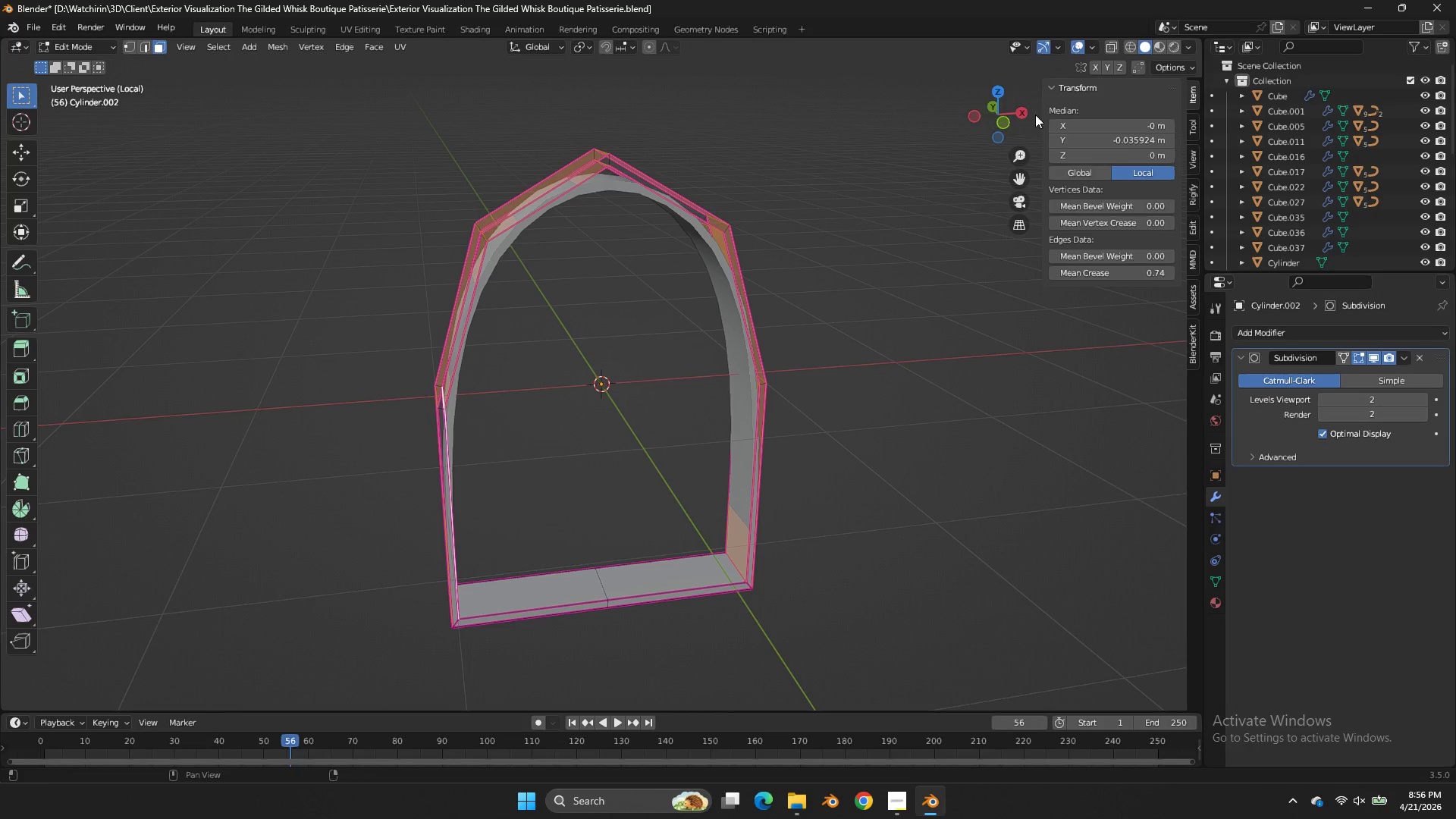 
left_click_drag(start_coordinate=[1006, 121], to_coordinate=[1078, 133])
 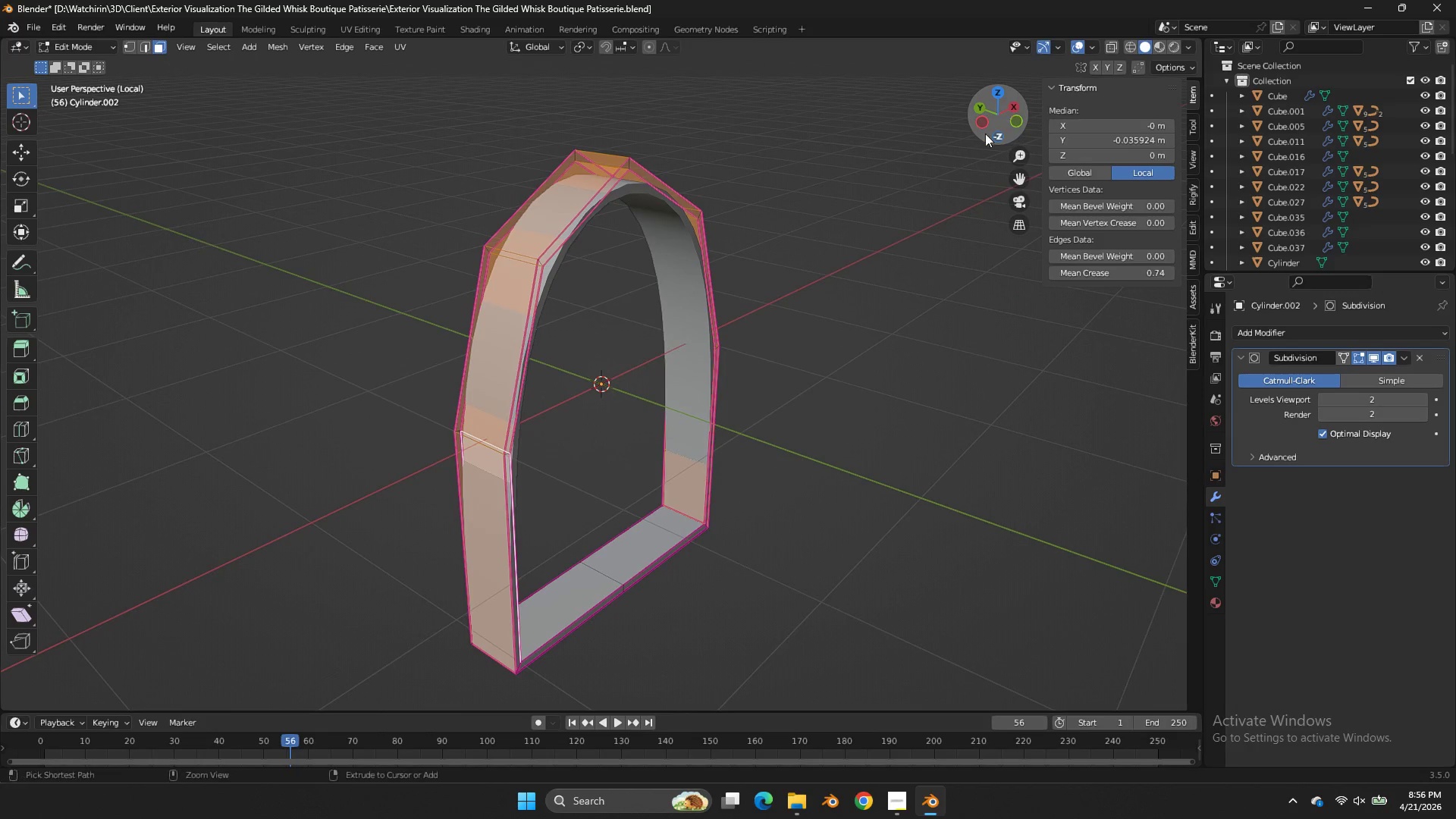 
key(Control+Z)
 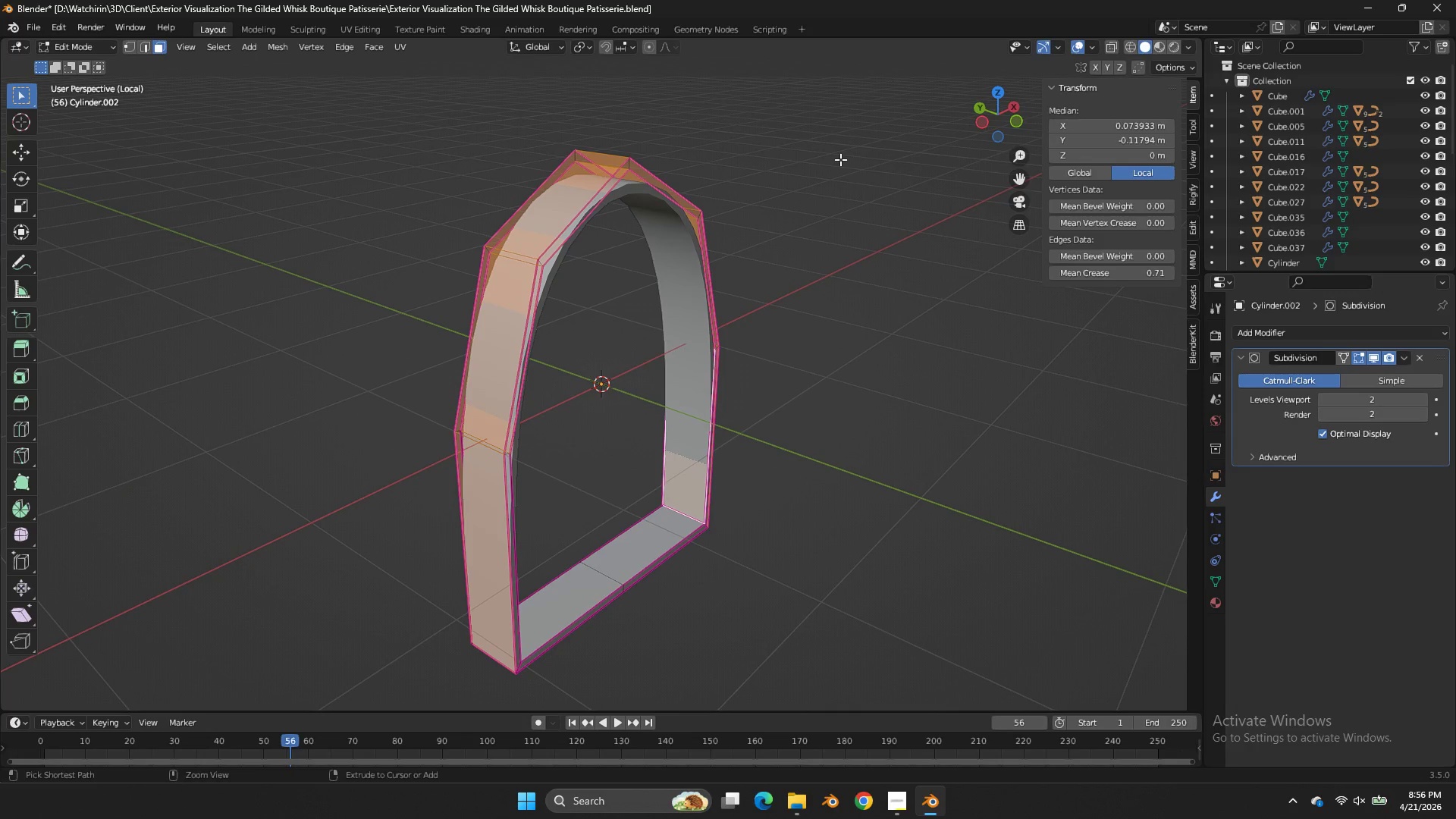 
key(Control+Z)
 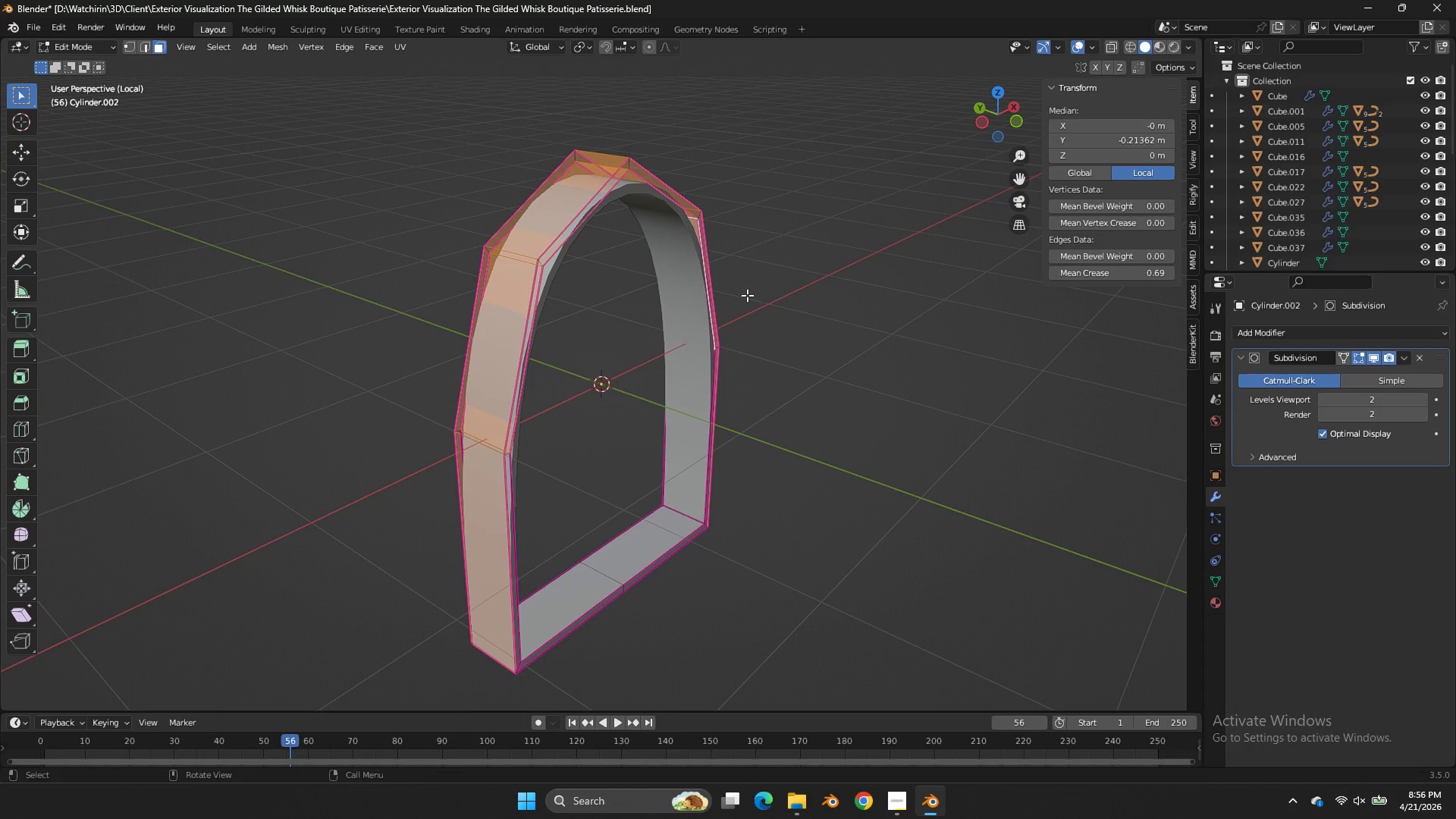 
hold_key(key=ShiftLeft, duration=0.48)
left_click([686, 400])
 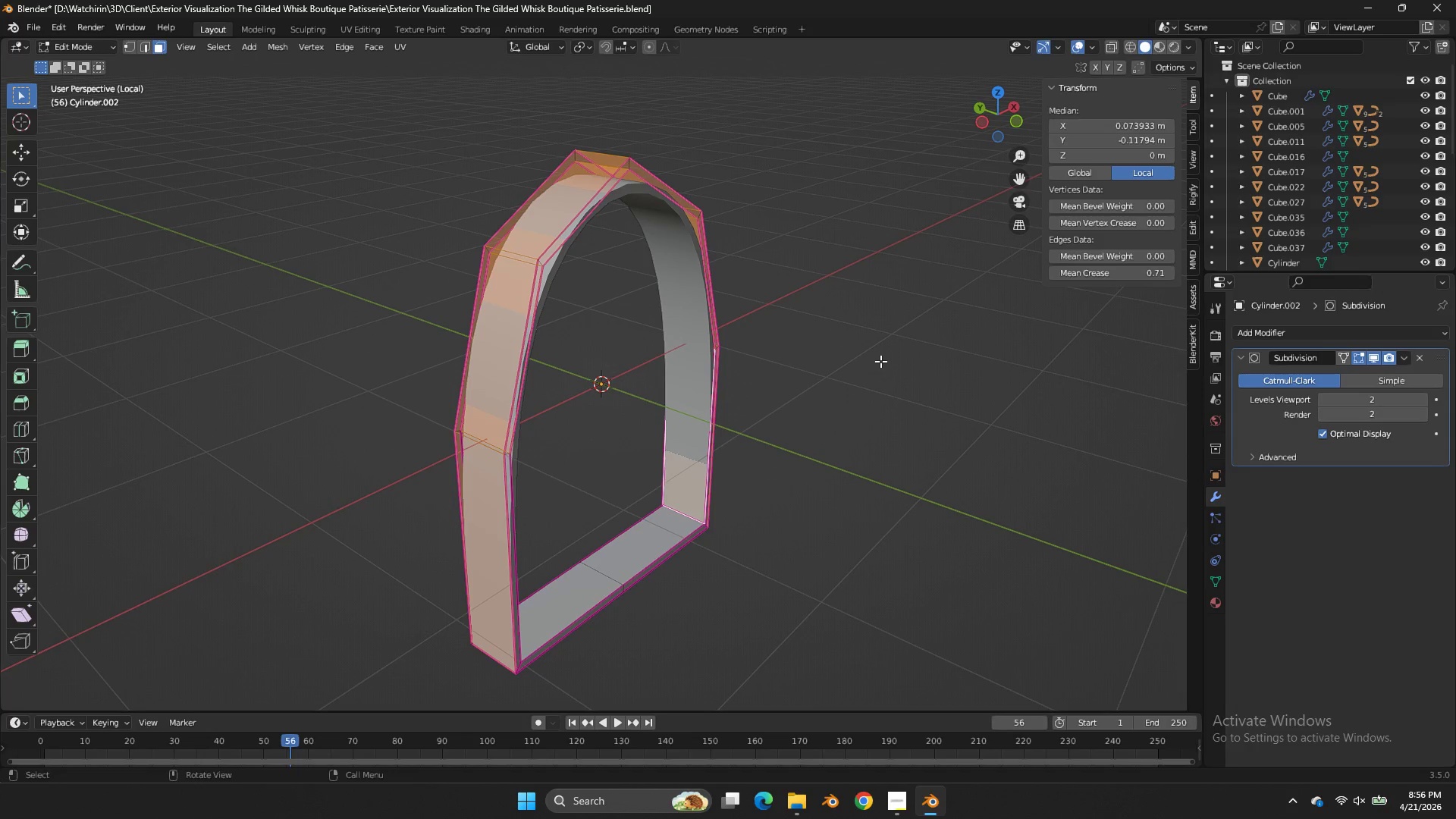 
type(ii)
 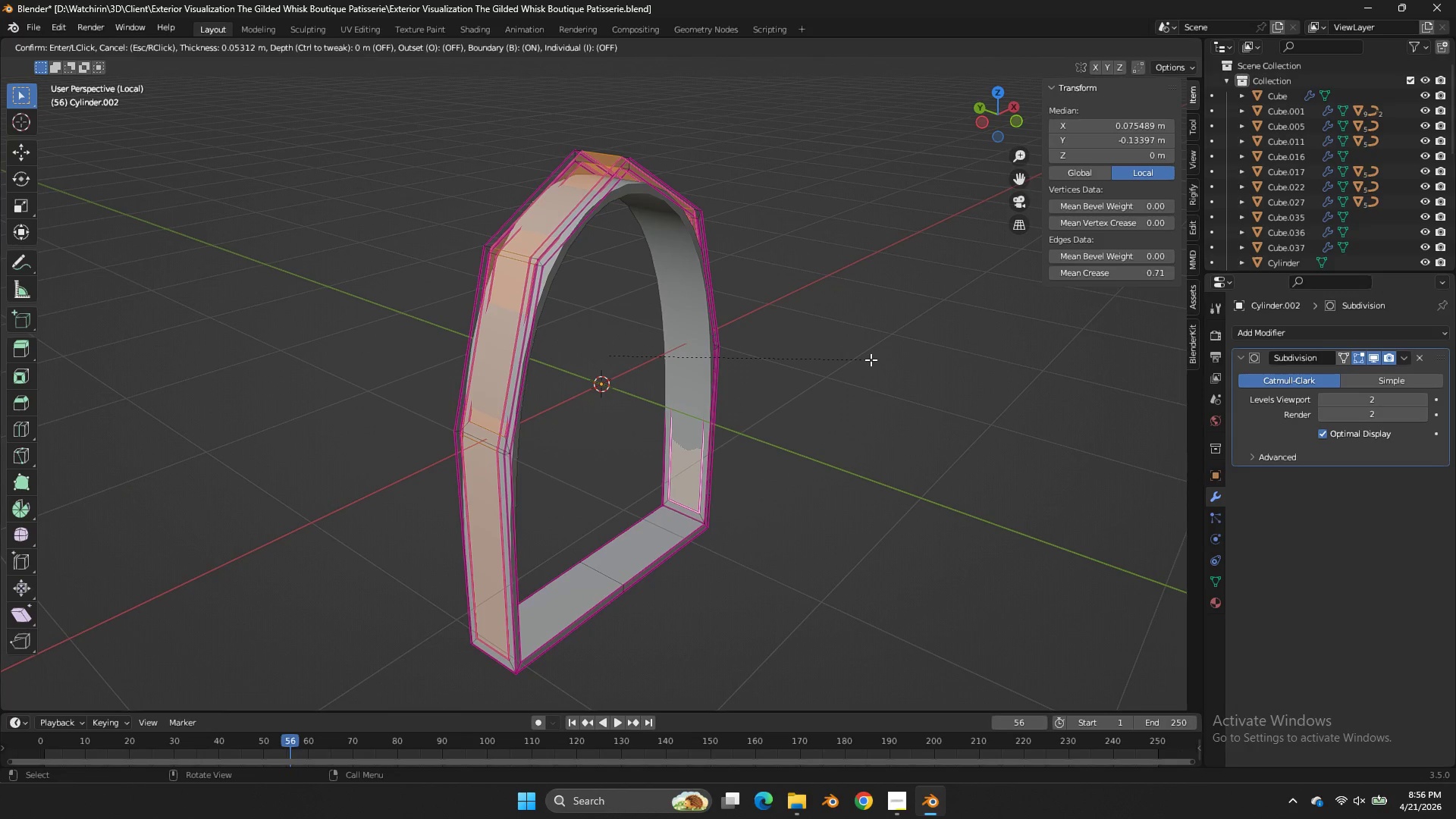 
hold_key(key=ShiftLeft, duration=2.28)
left_click([908, 340])
 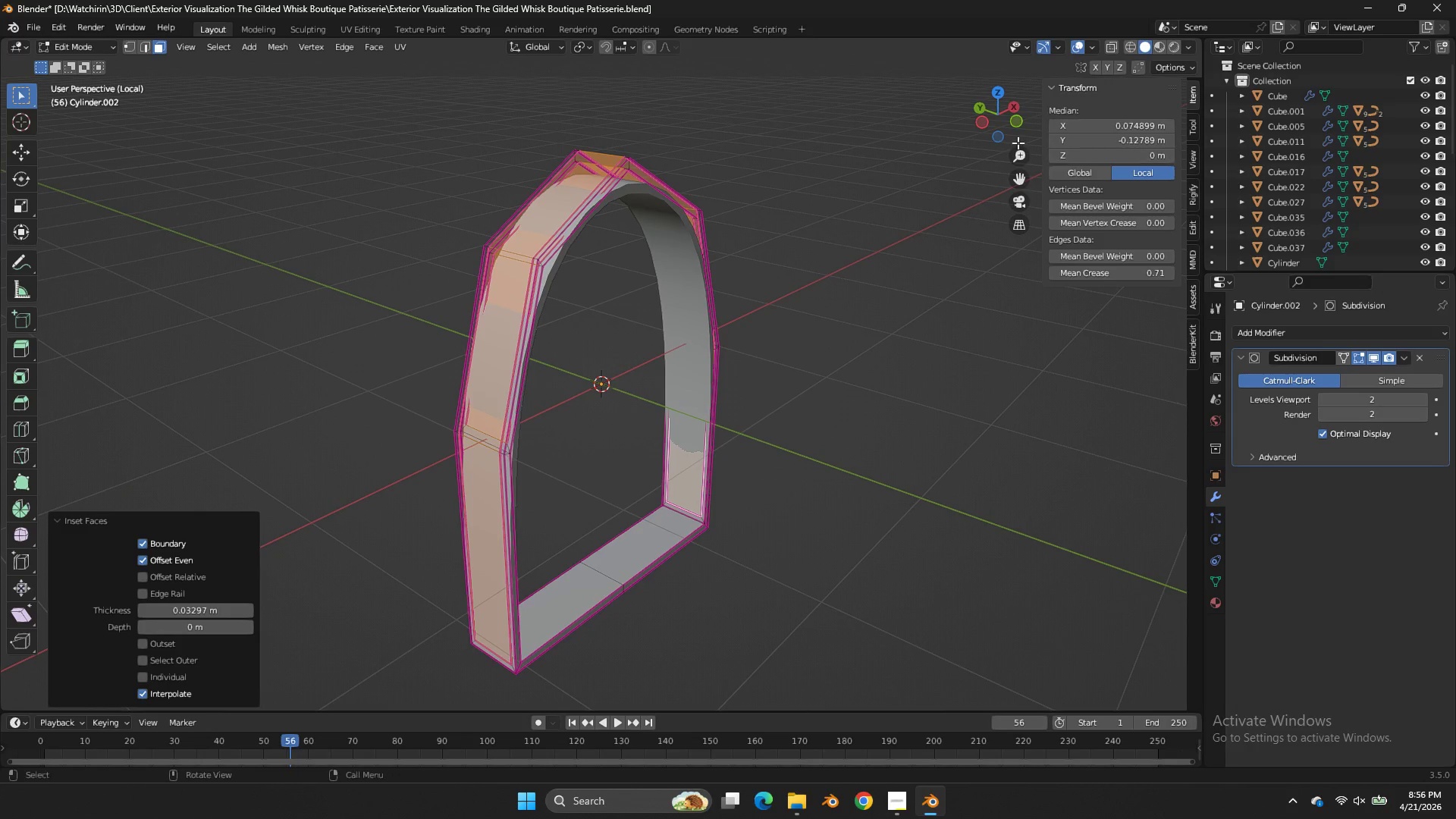 
key(X)
 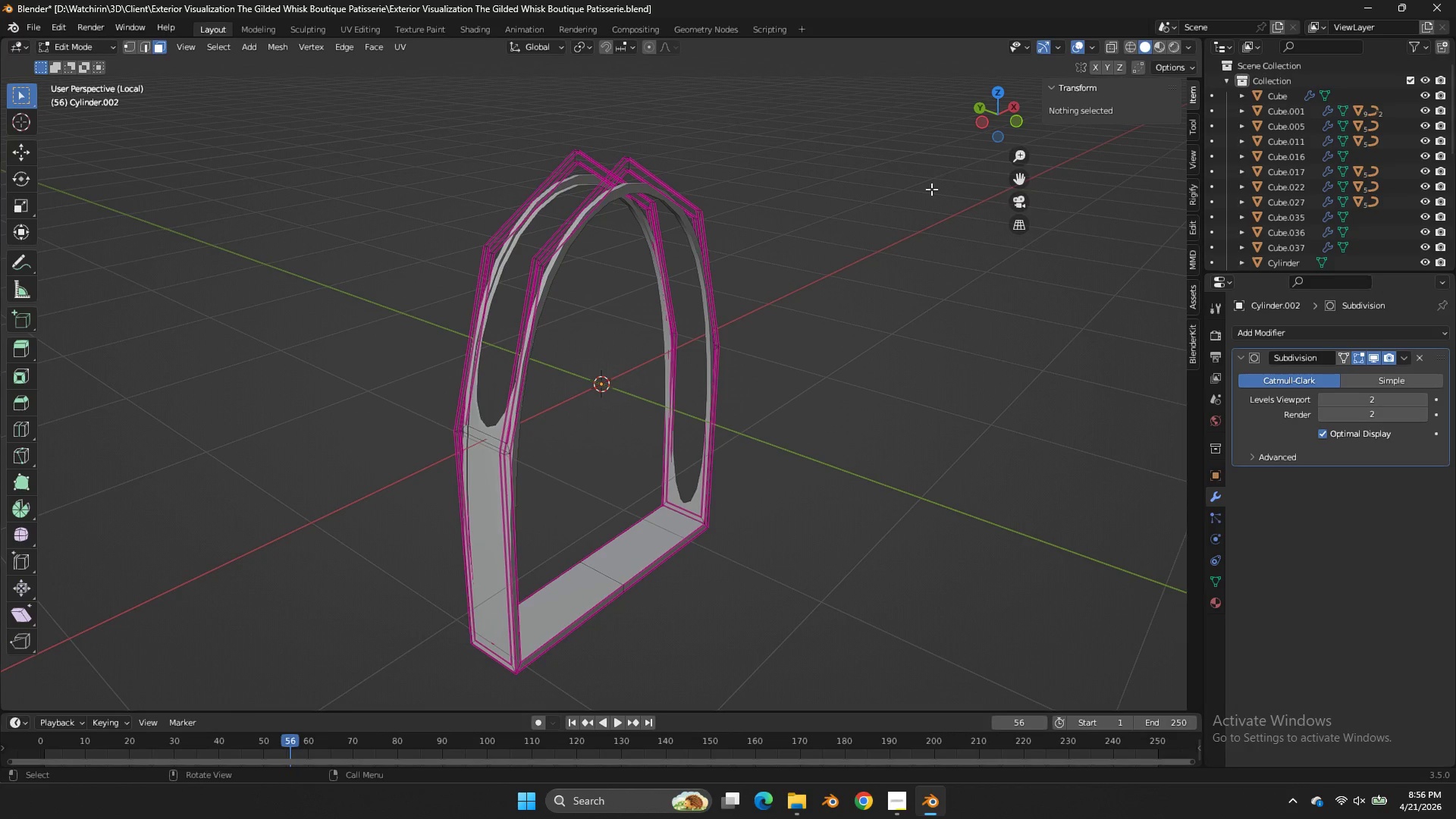 
left_click([488, 472])
 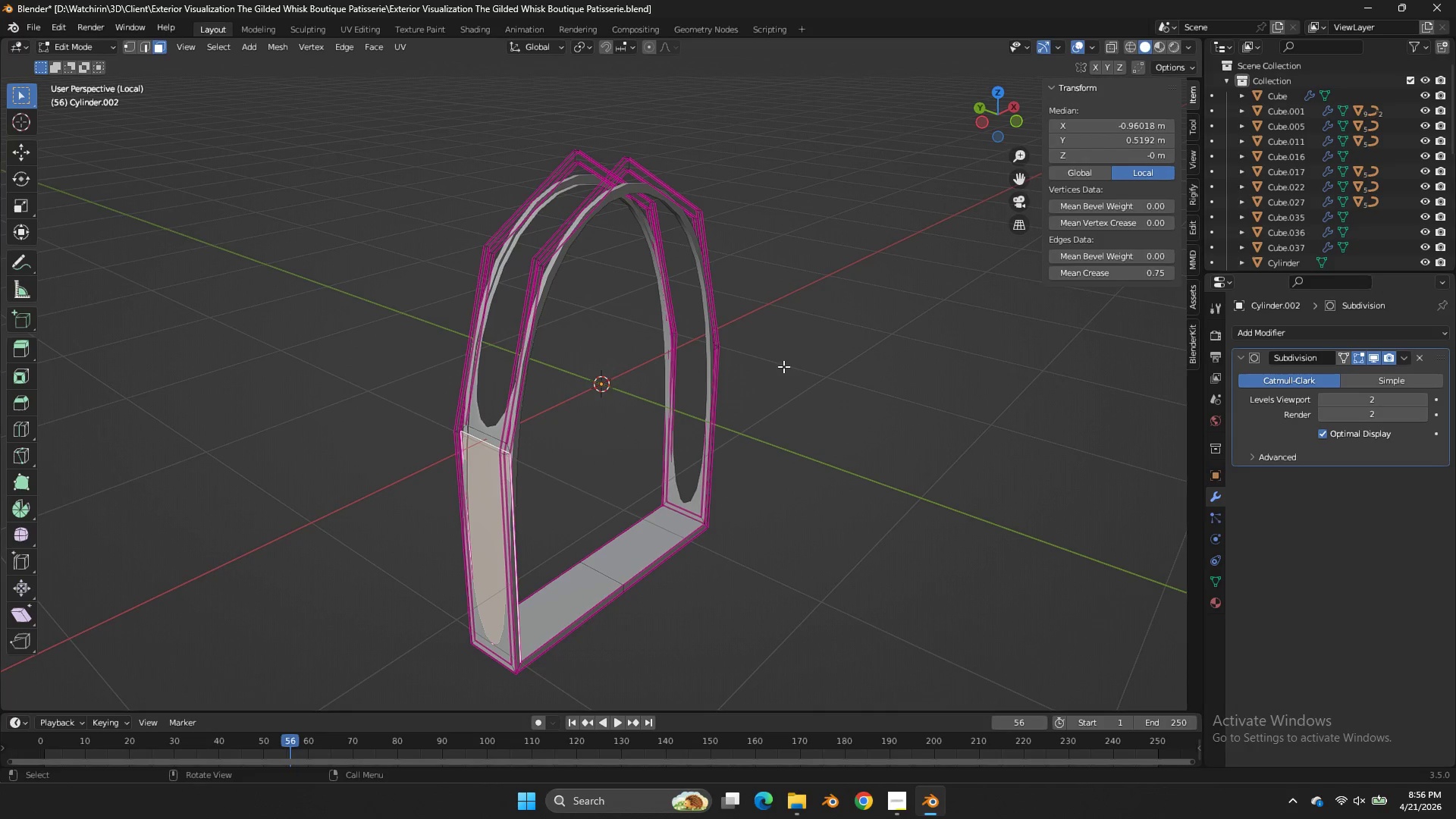 
key(Control+ControlLeft)
 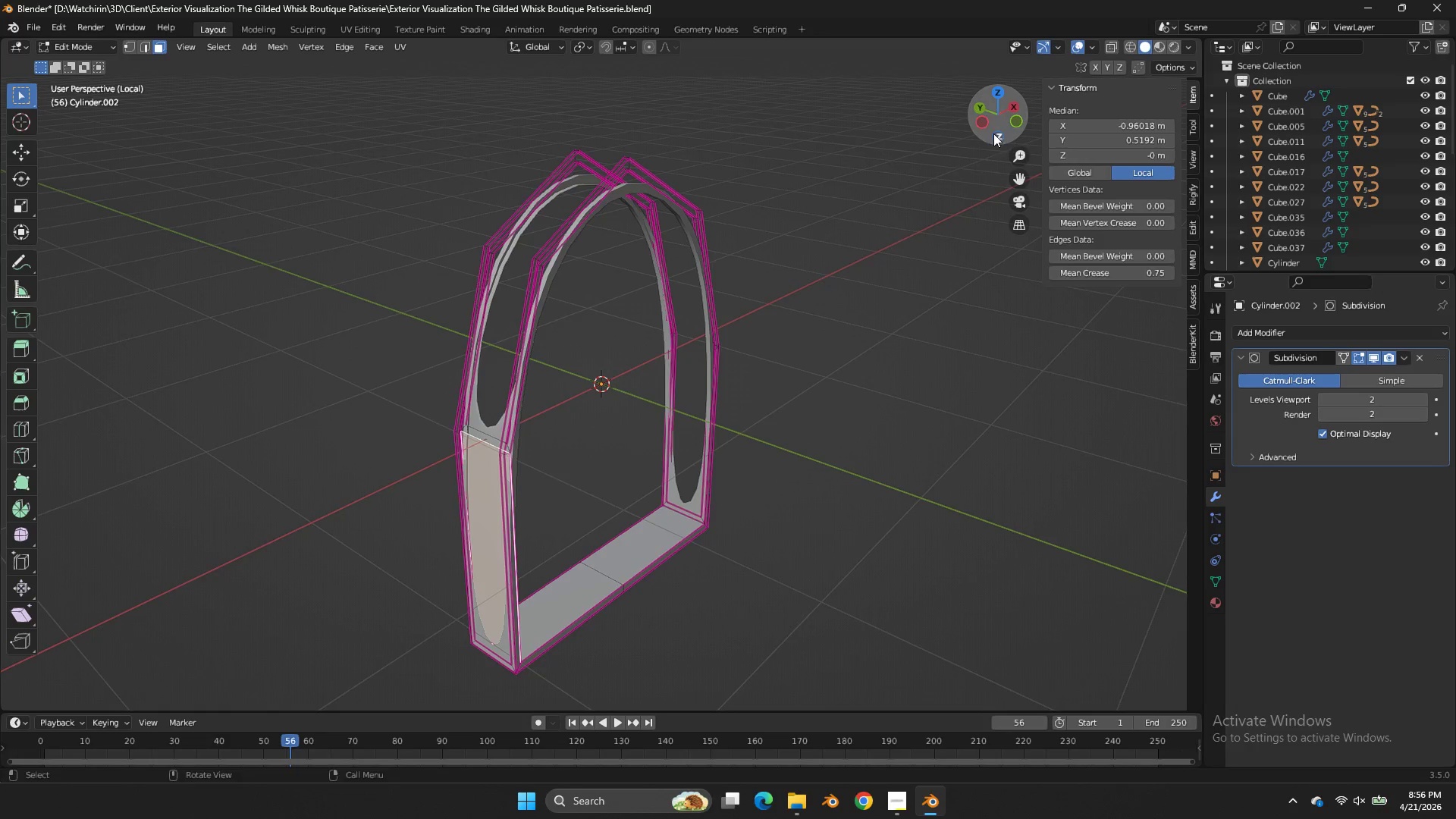 
left_click_drag(start_coordinate=[993, 121], to_coordinate=[1071, 67])
 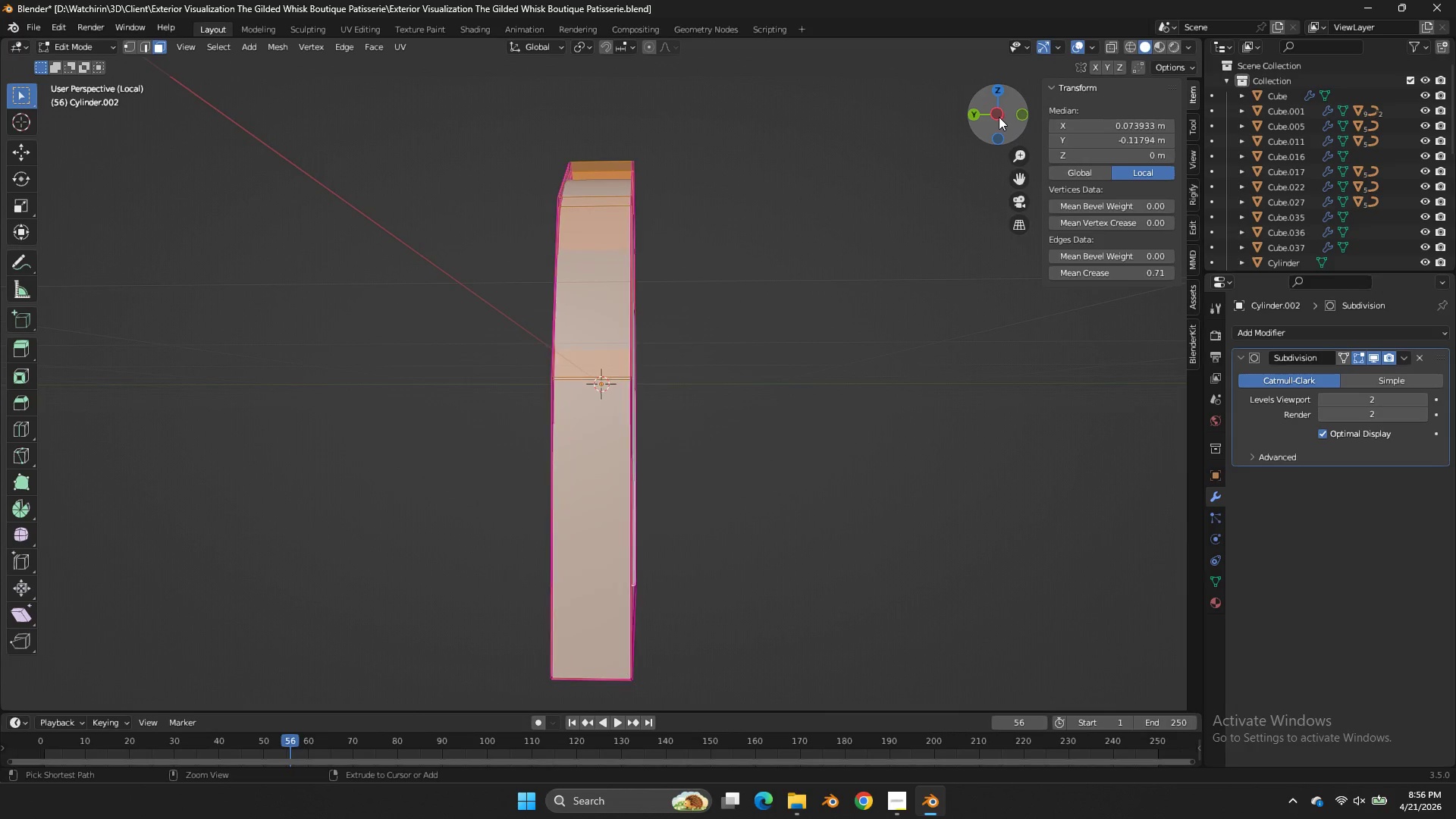 
key(Control+Z)
 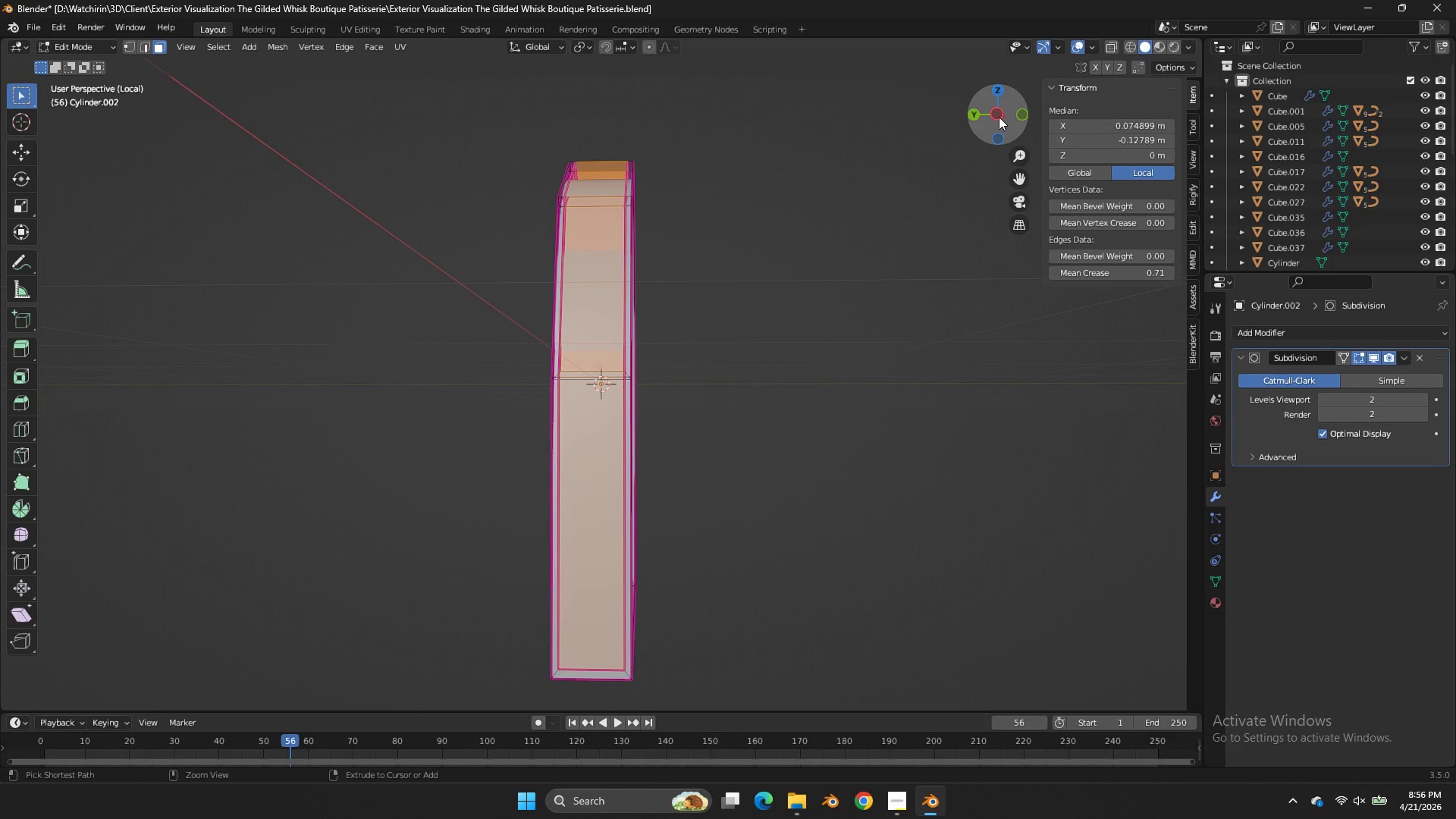 
key(Control+Z)
 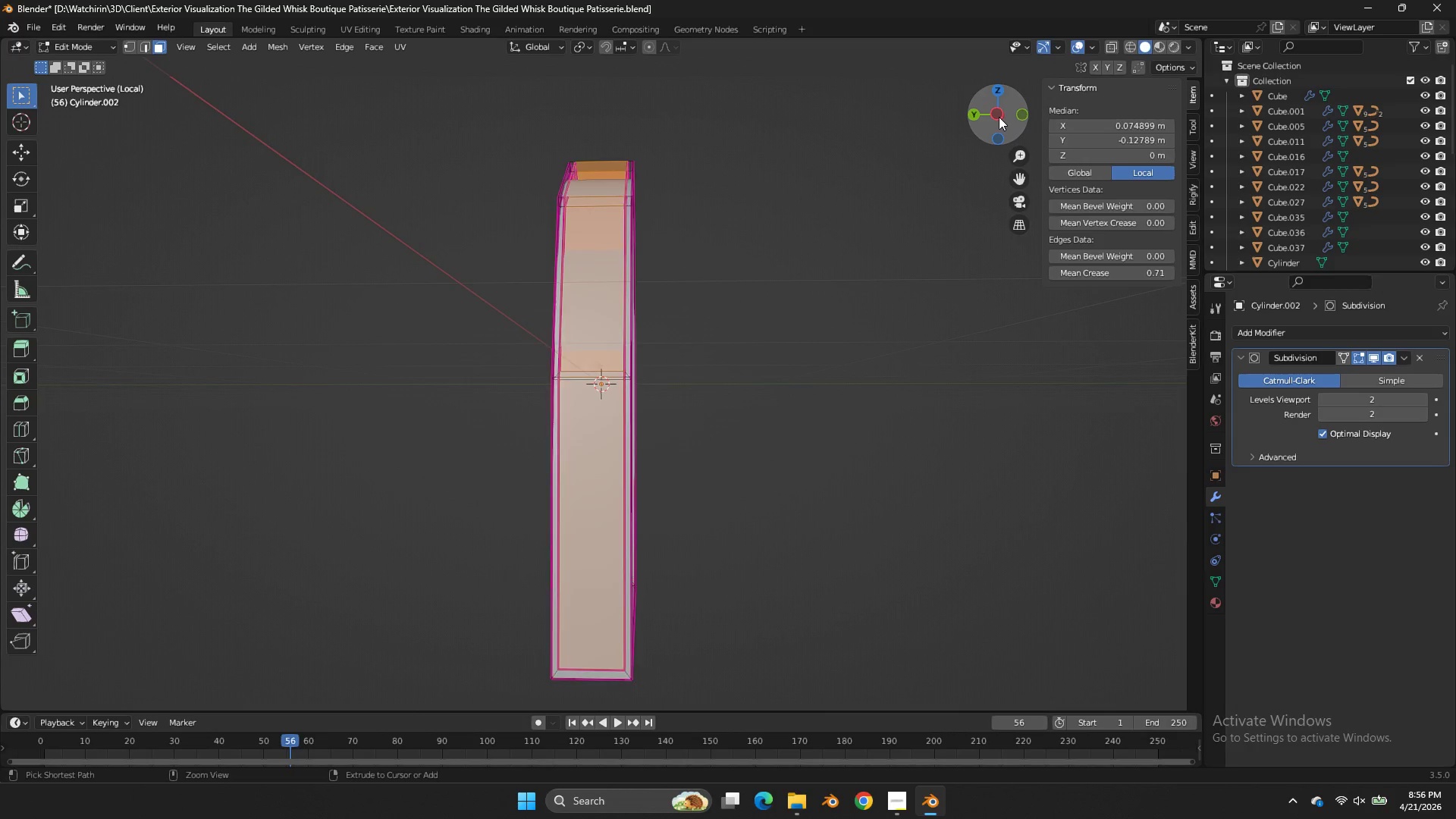 
key(Control+Z)
 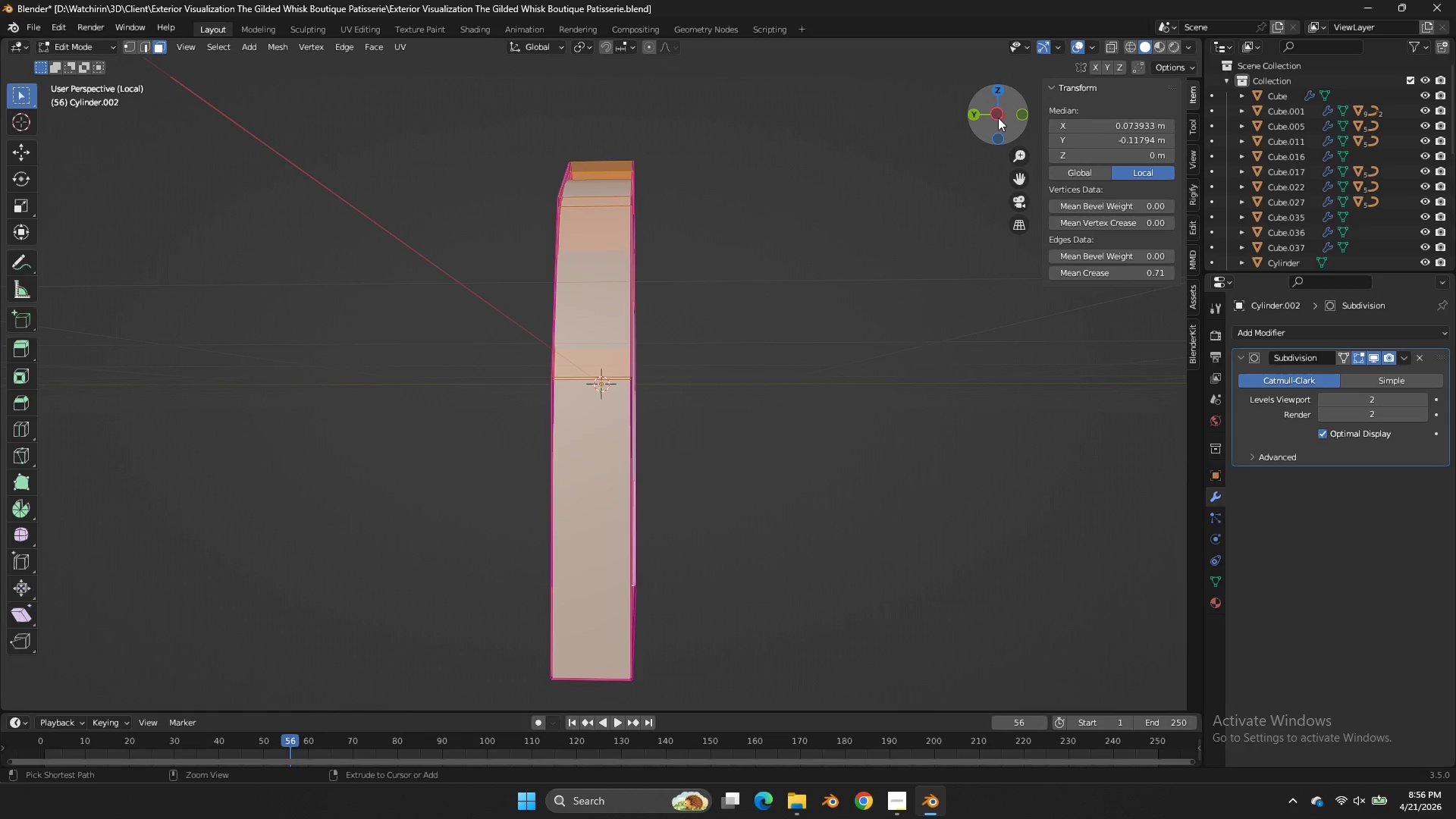 
left_click_drag(start_coordinate=[998, 118], to_coordinate=[997, 685])
 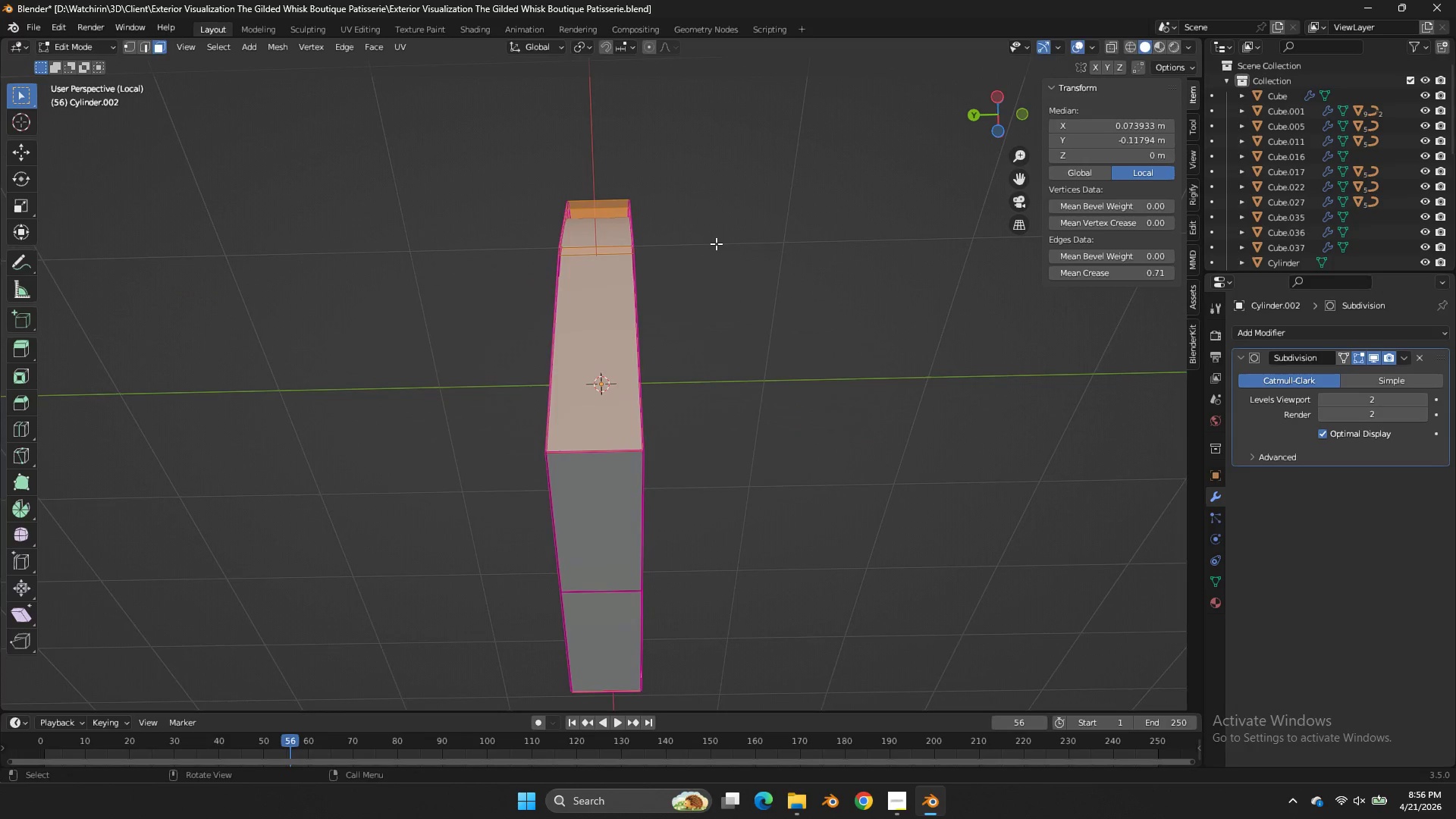 
key(G)
 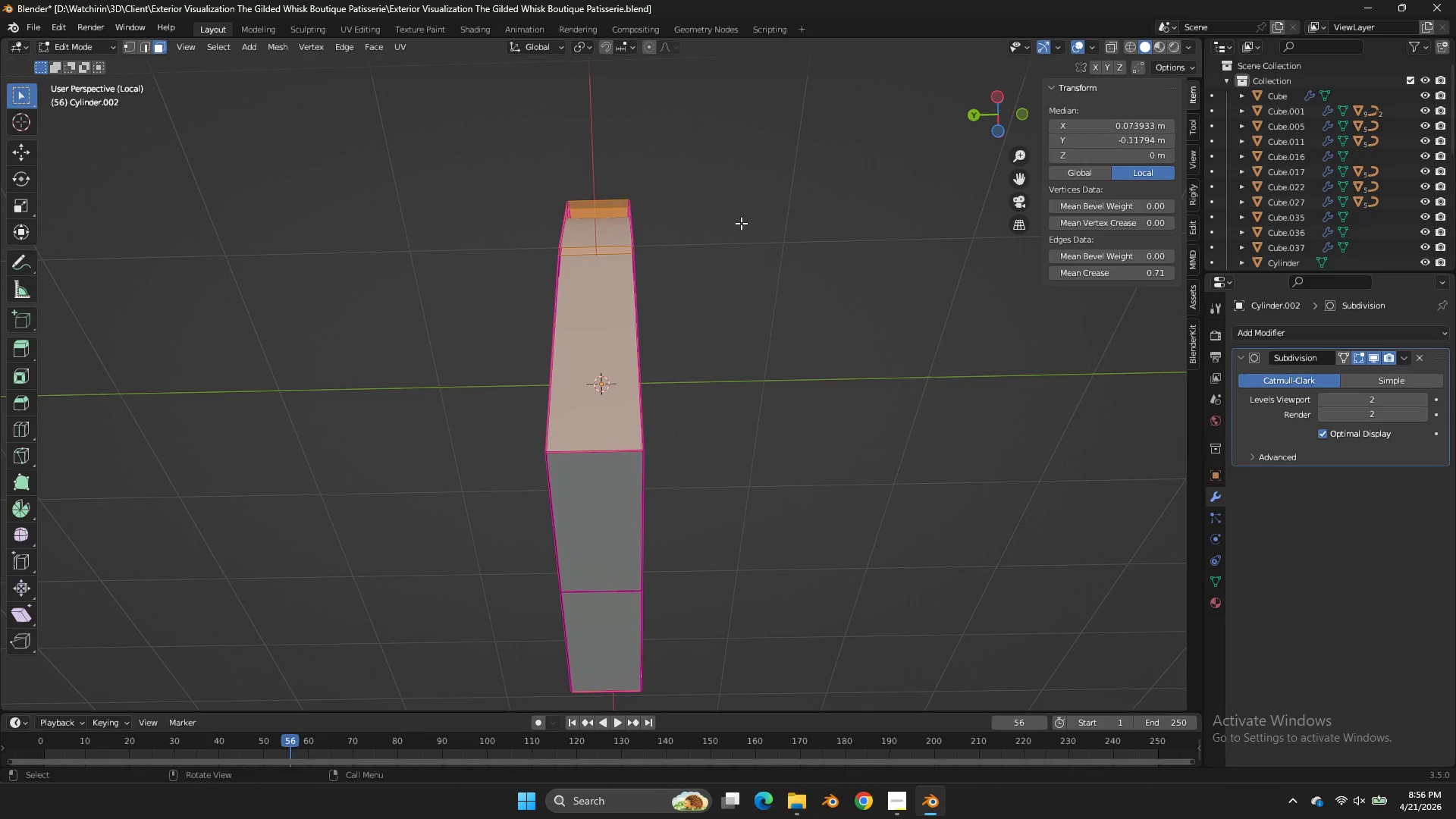 
left_click([584, 306])
 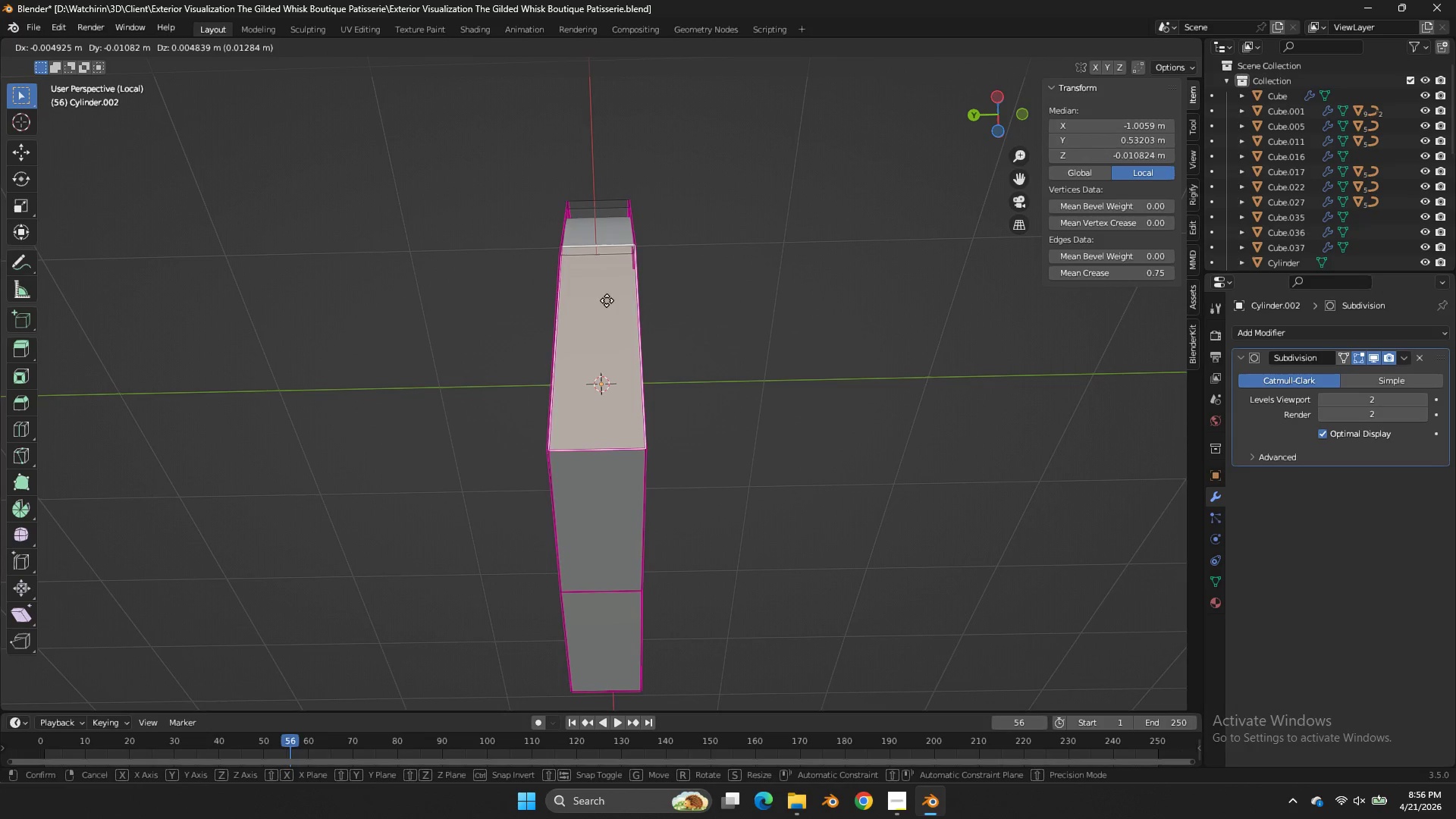 
key(G)
 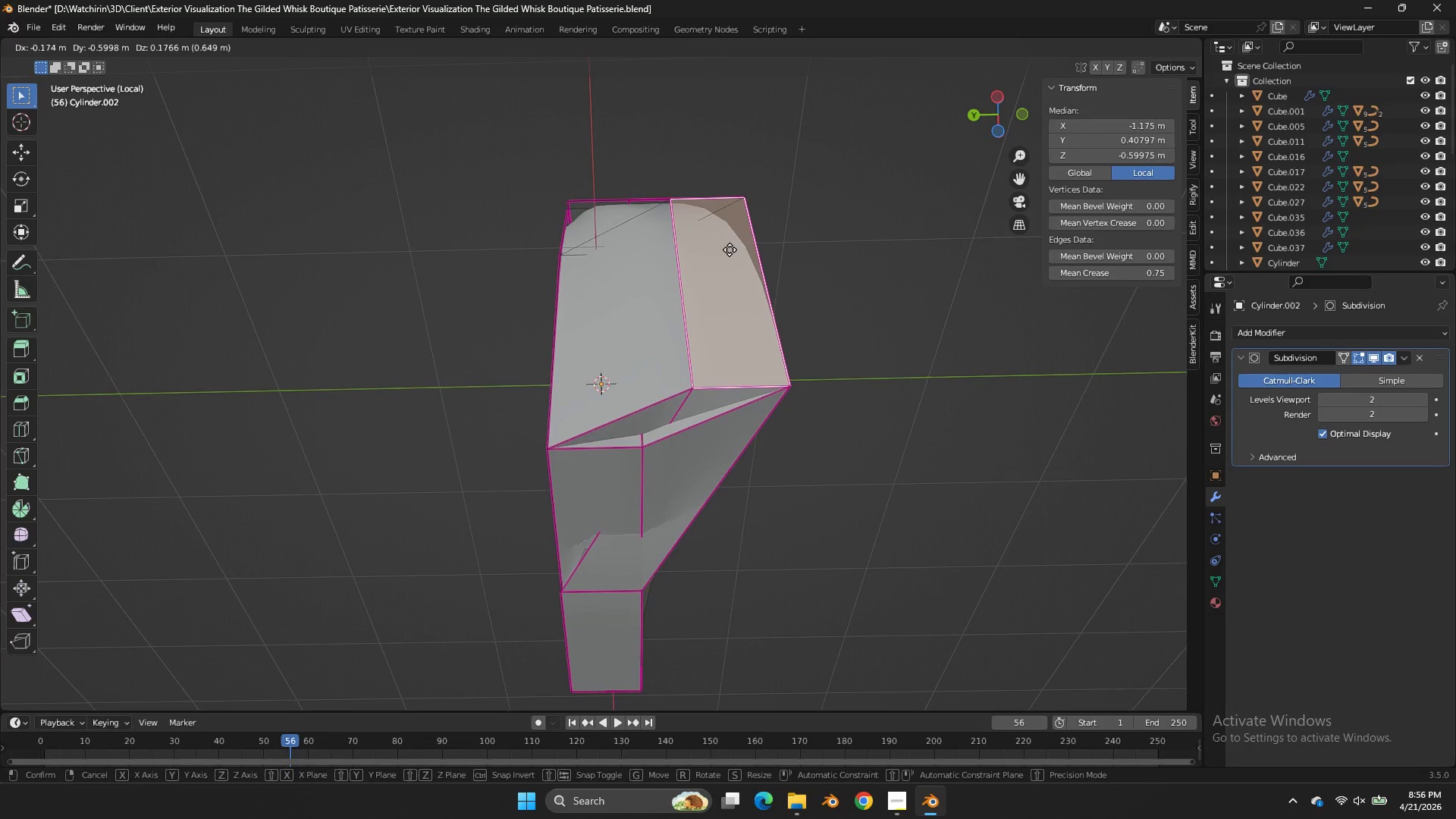 
right_click([726, 271])
 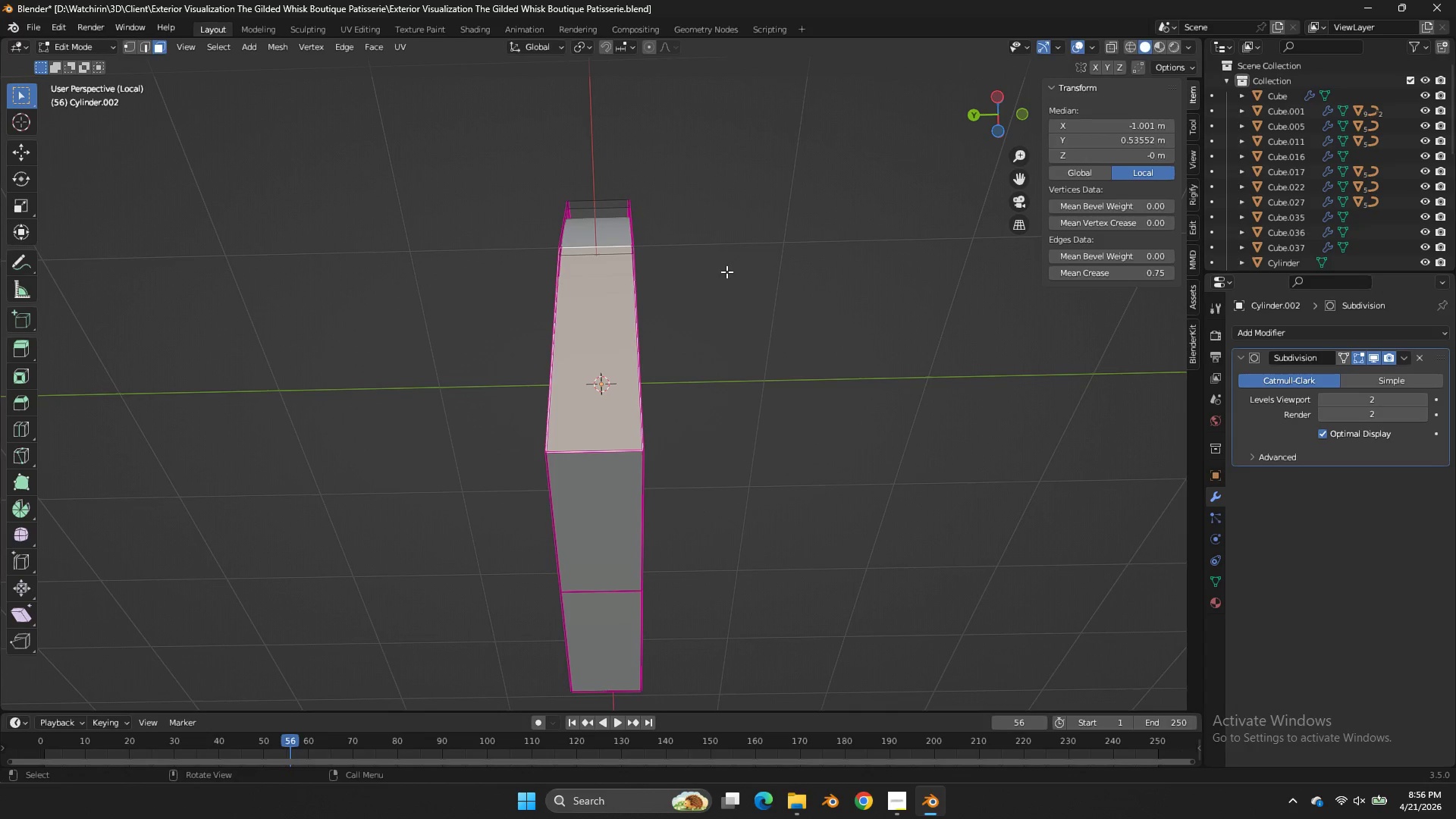 
key(G)
 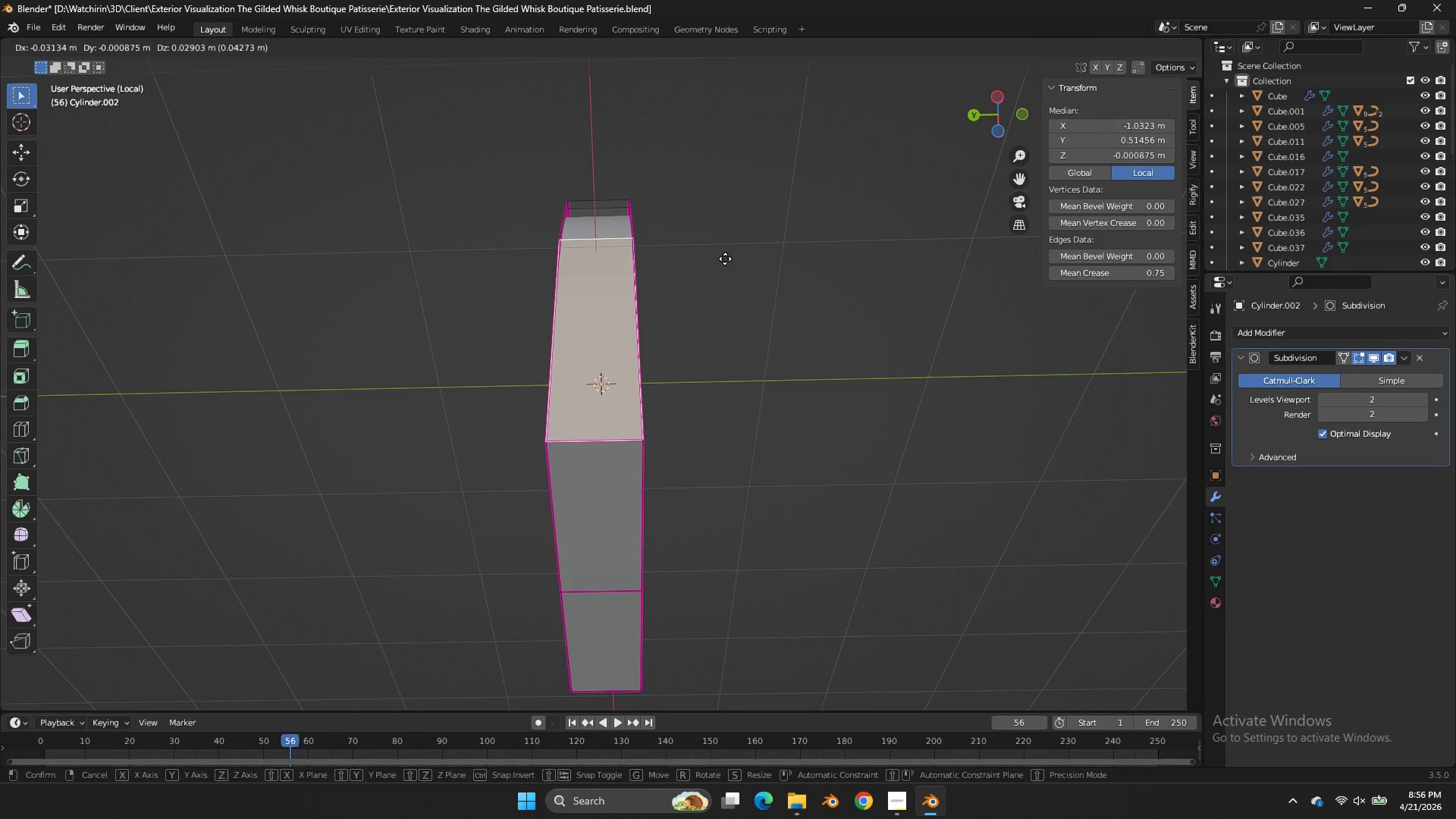 
right_click([725, 259])
 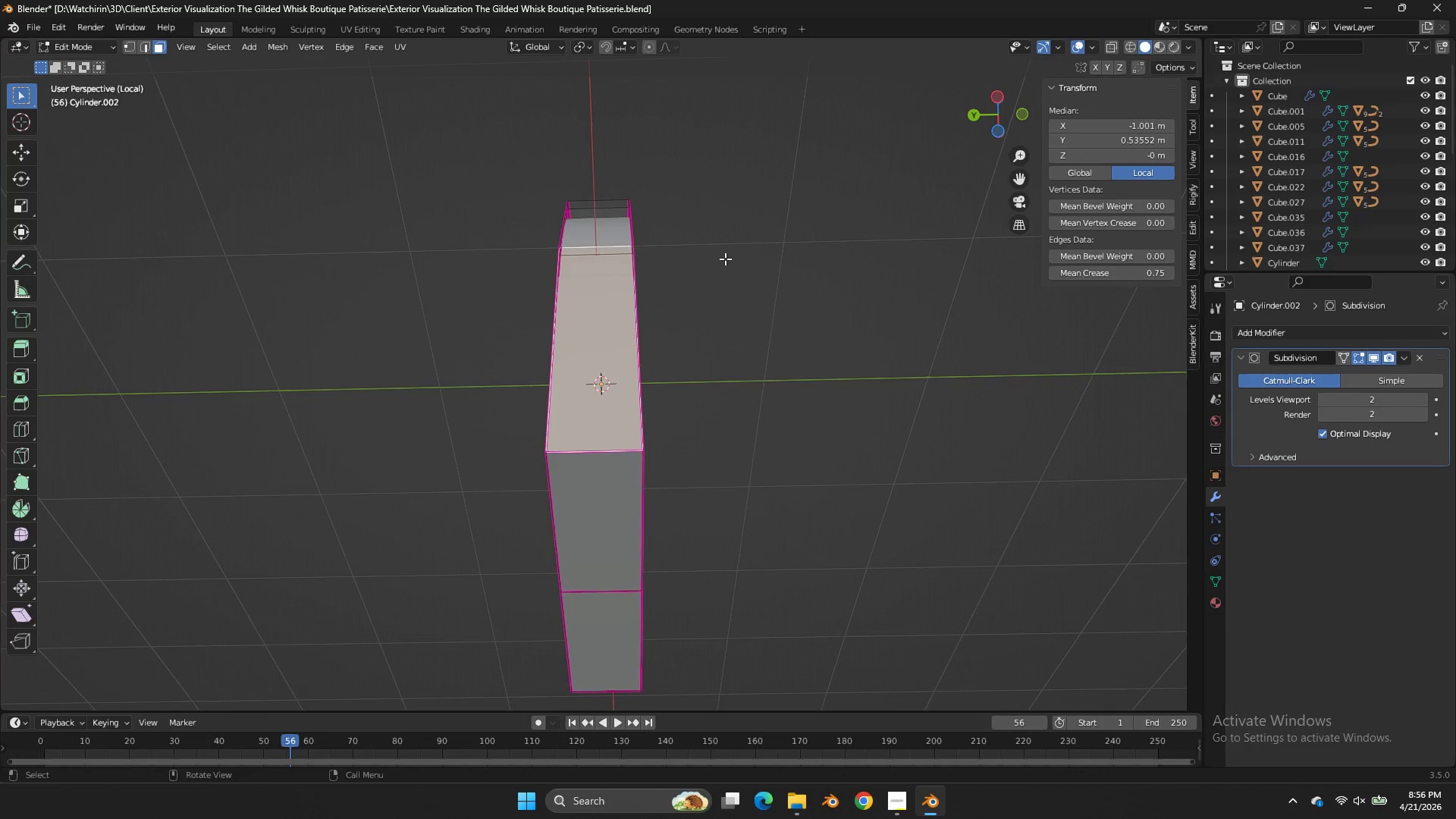 
type(am)
 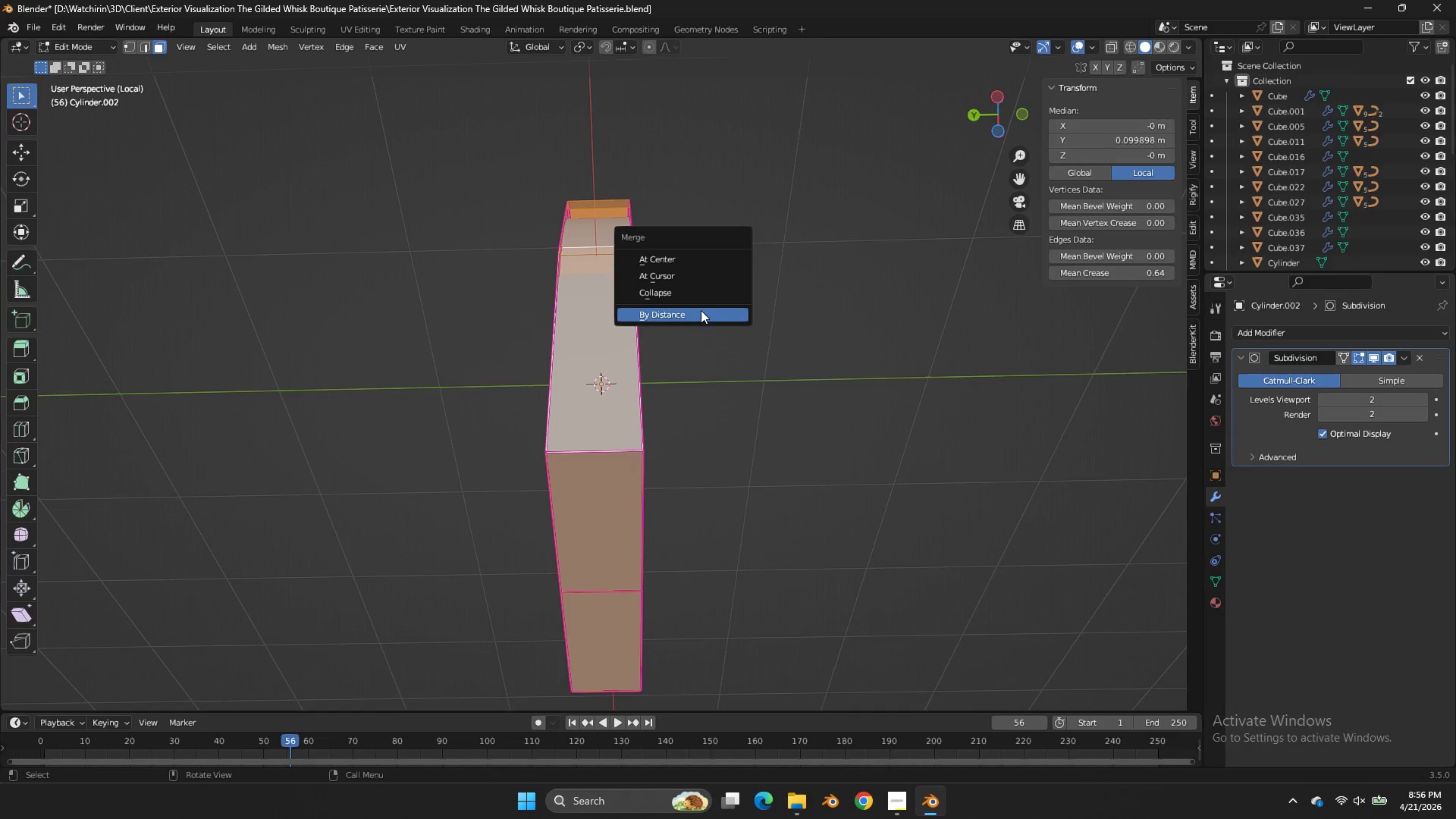 
left_click([700, 313])
 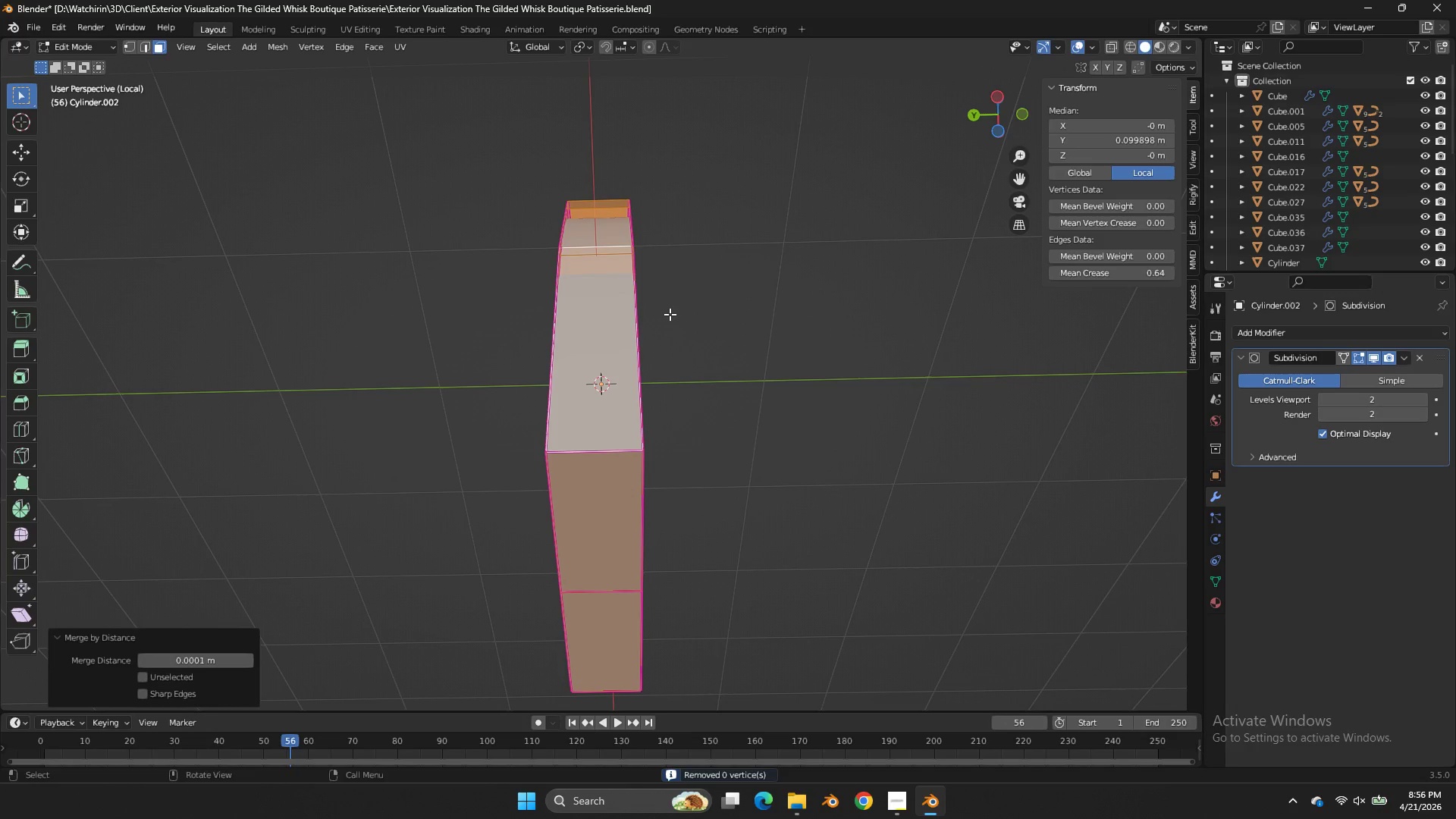 
left_click([607, 313])
 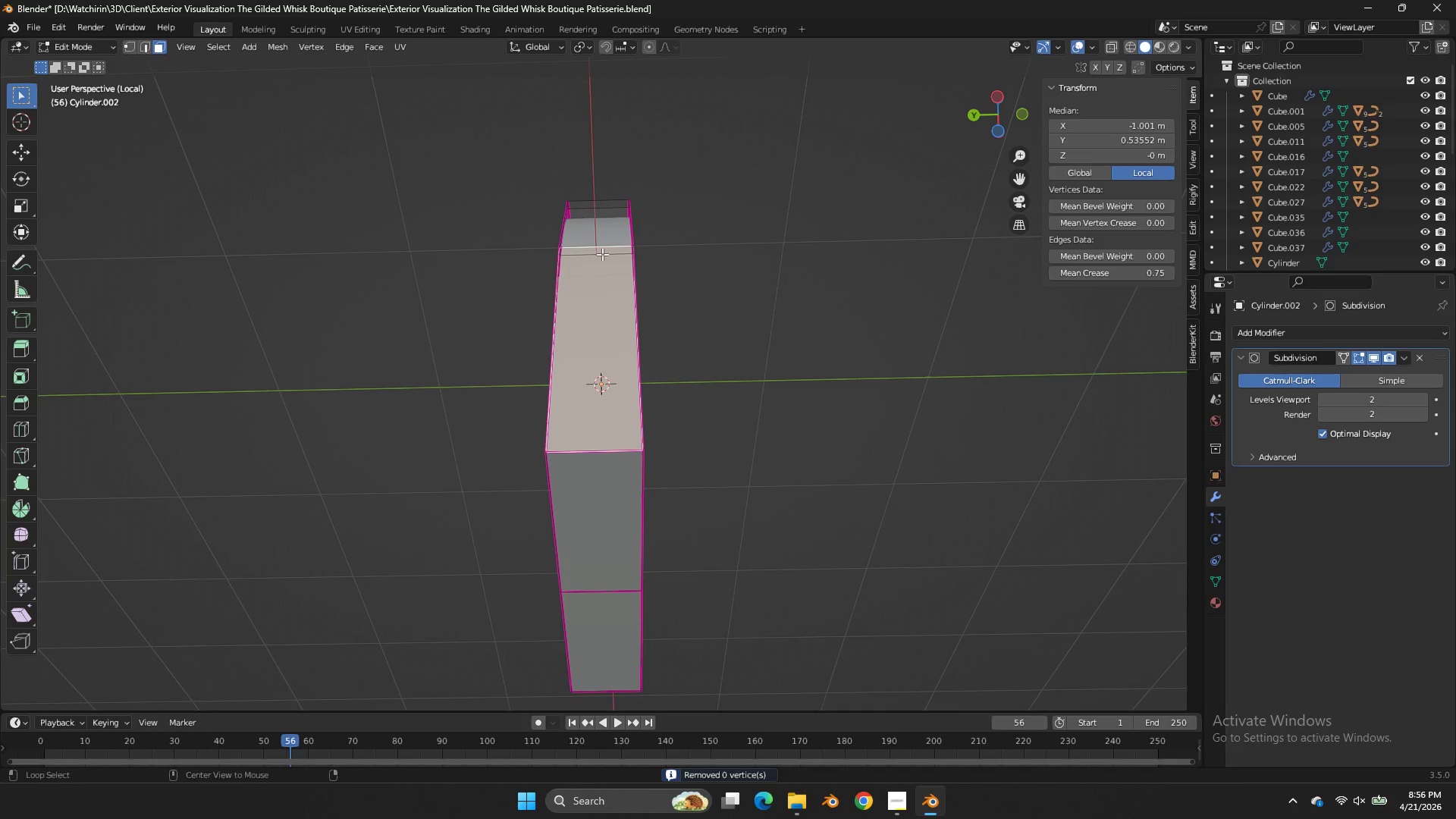 
hold_key(key=AltLeft, duration=0.66)
double_click([602, 254])
 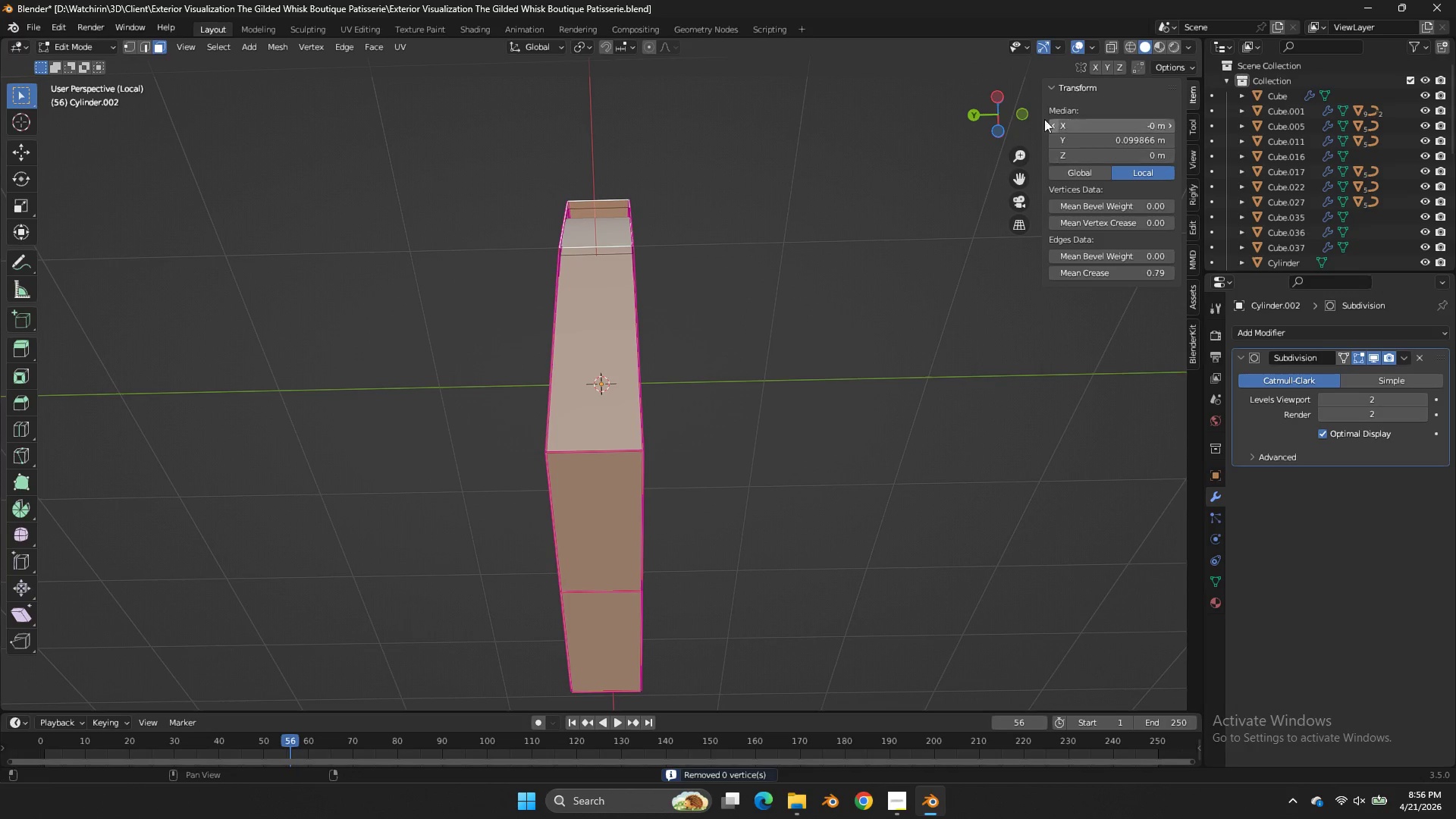 
left_click_drag(start_coordinate=[990, 113], to_coordinate=[1048, 224])
 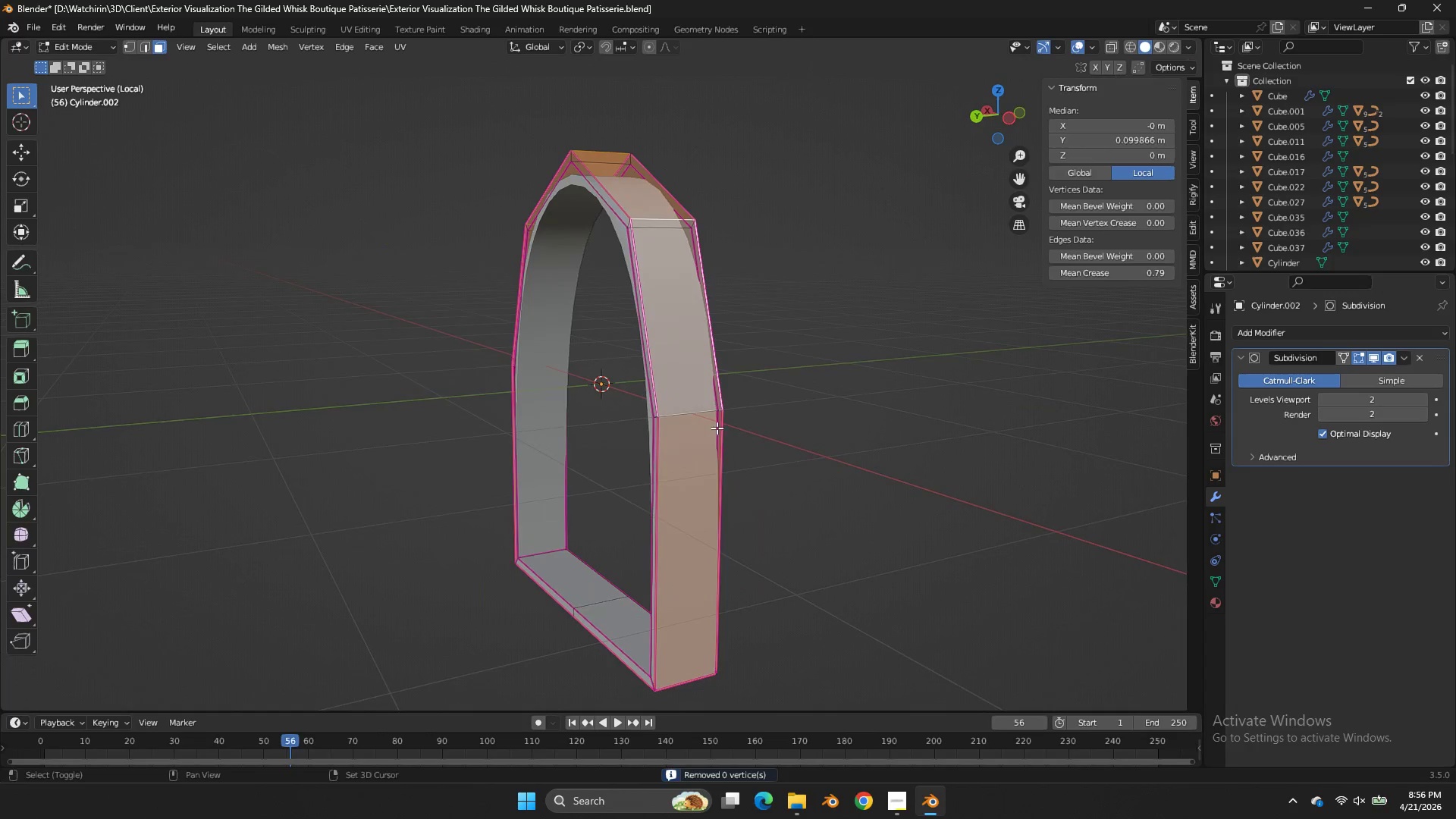 
hold_key(key=ShiftLeft, duration=0.98)
hold_key(key=AltLeft, duration=0.88)
left_click([558, 538])
 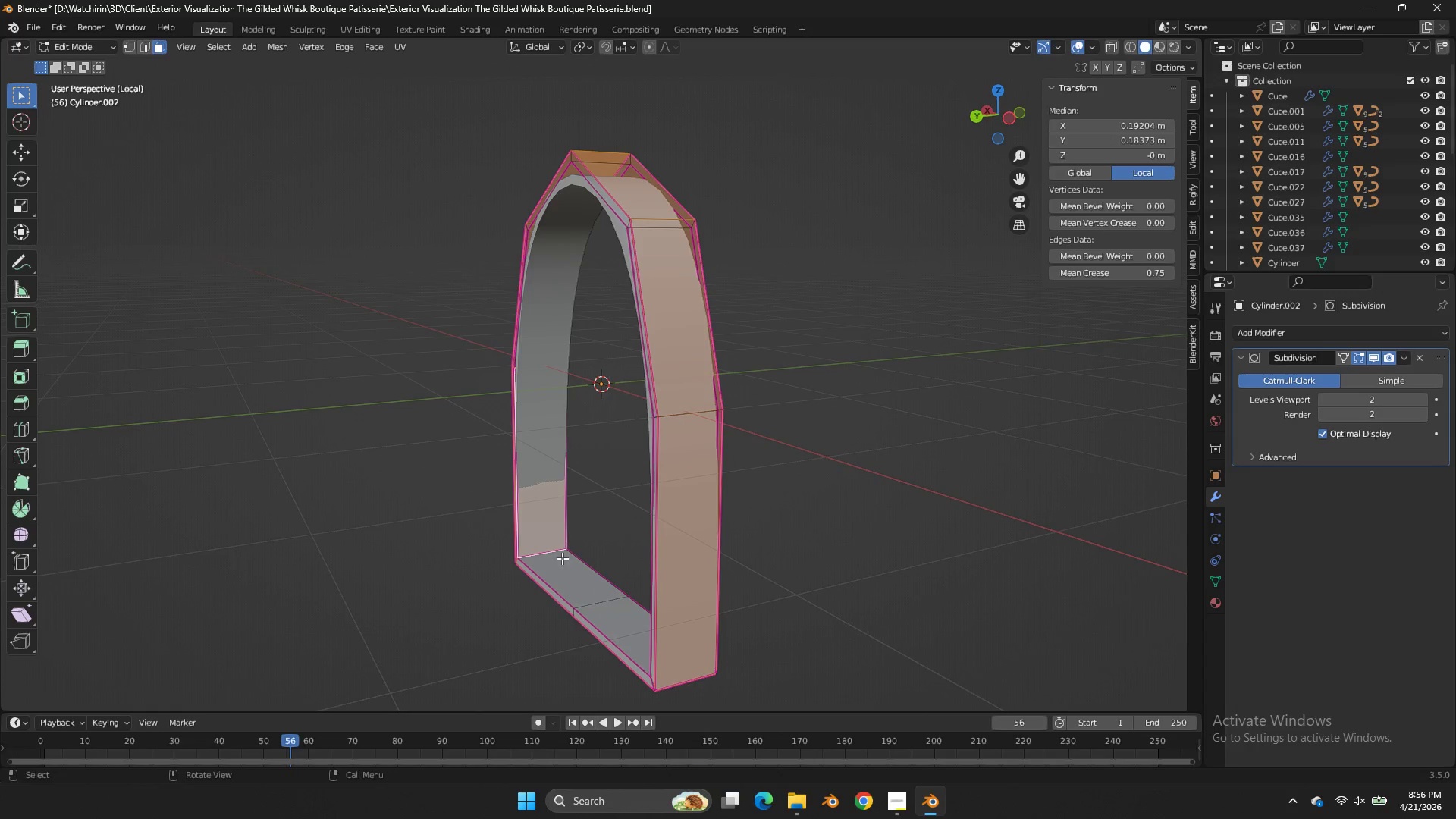 
hold_key(key=ShiftLeft, duration=0.53)
hold_key(key=AltLeft, duration=0.44)
left_click([548, 555])
 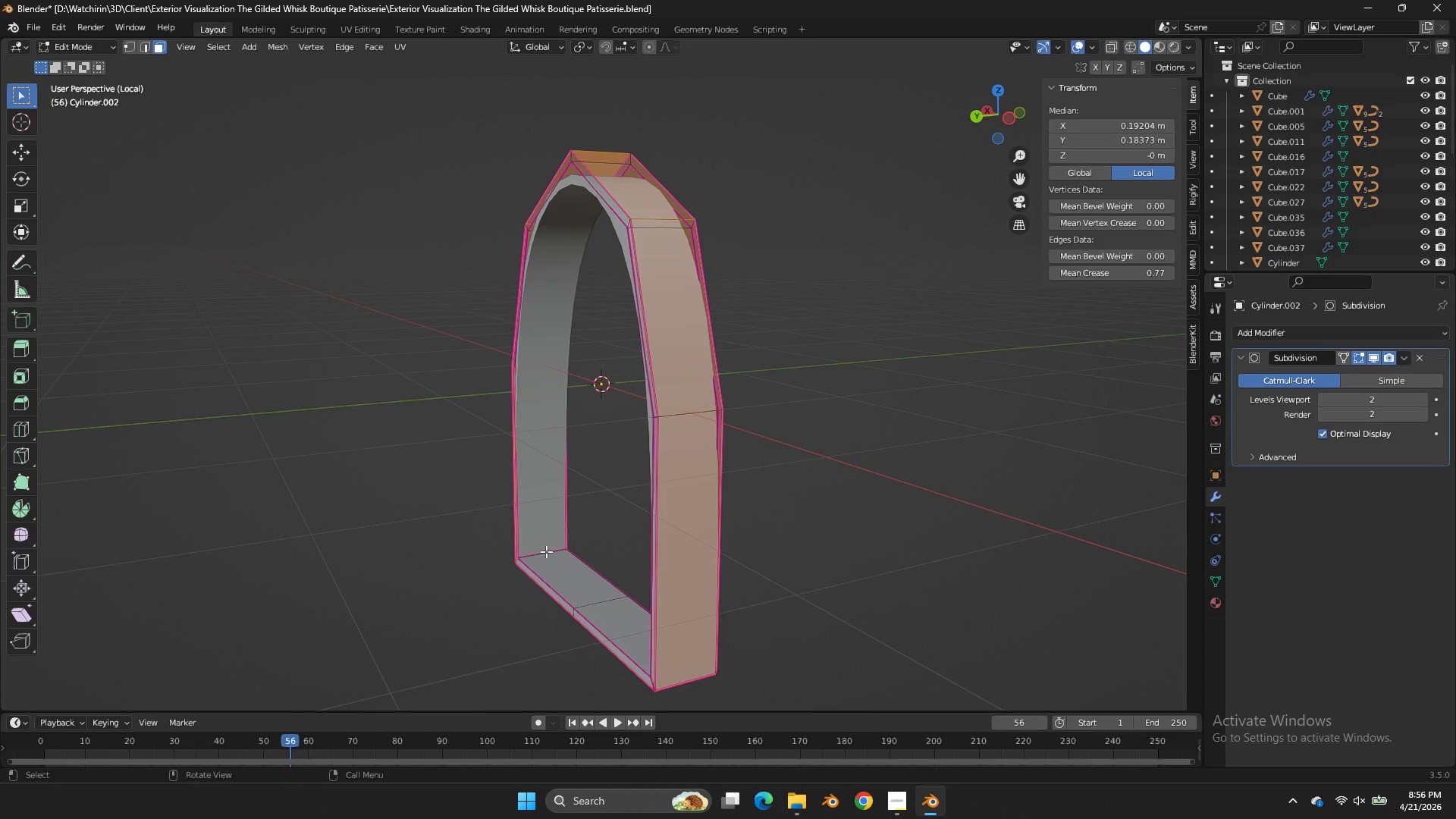 
hold_key(key=ShiftLeft, duration=0.62)
hold_key(key=AltLeft, duration=0.52)
left_click([546, 551])
 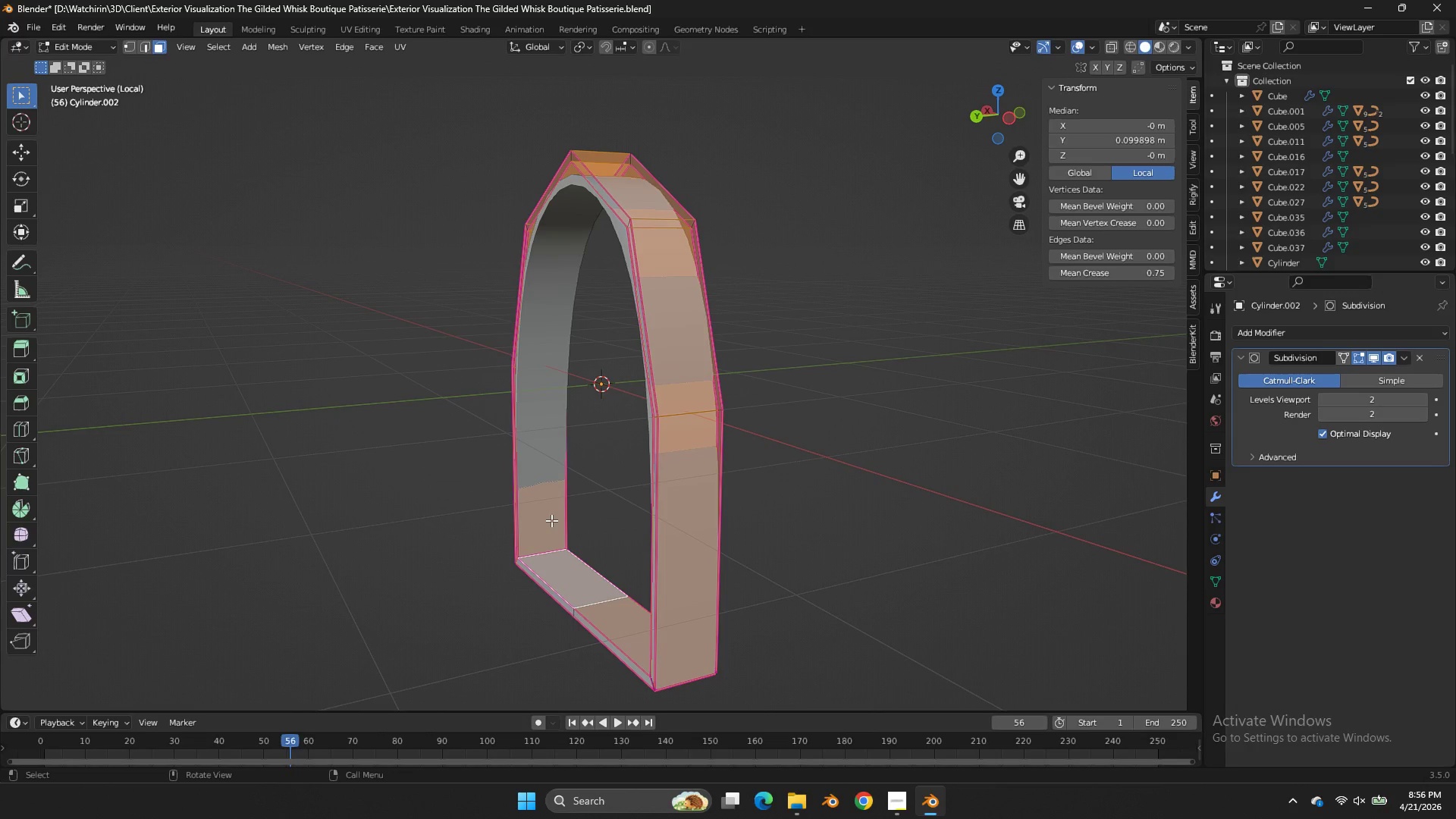 
left_click([538, 547])
 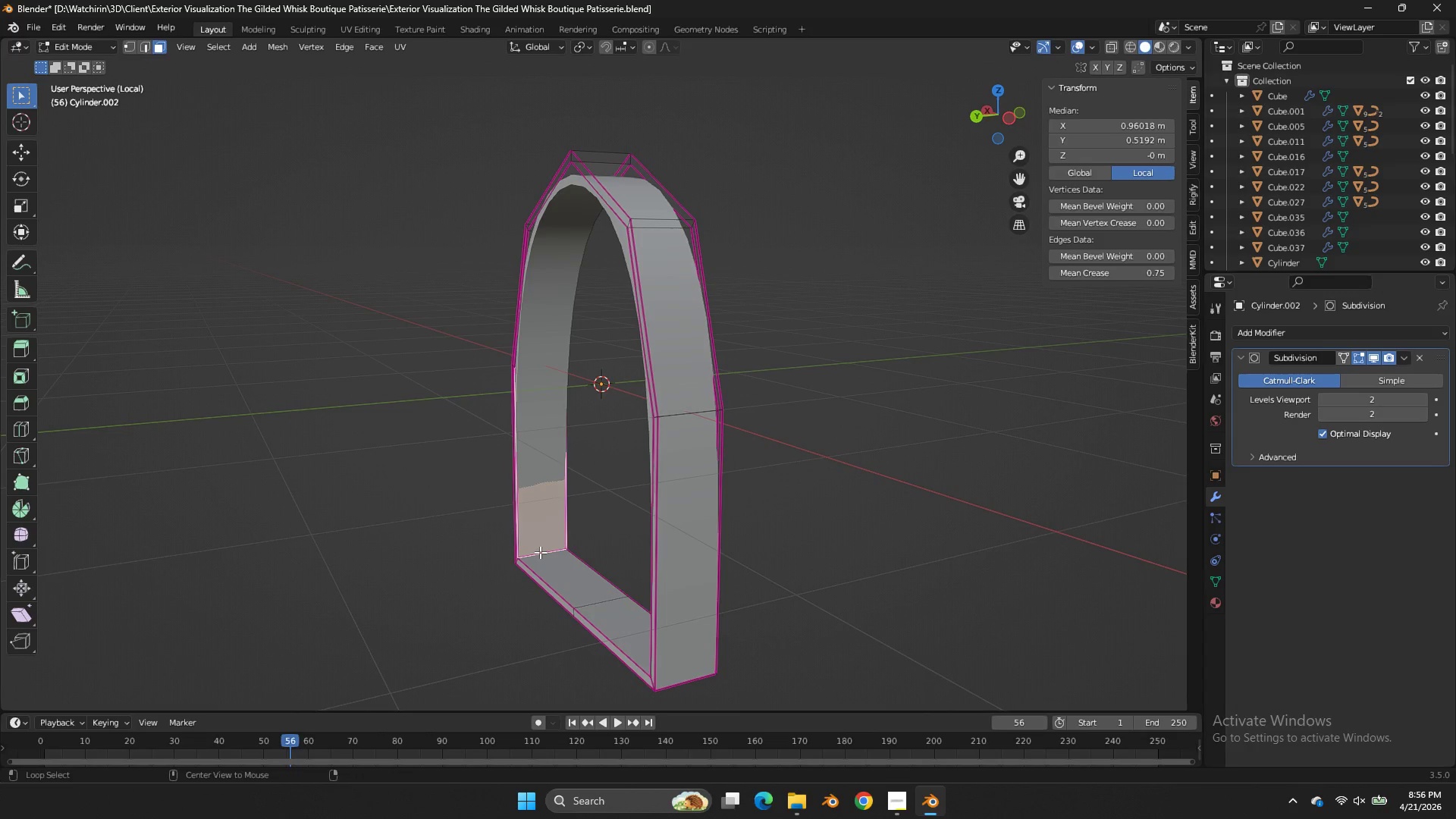 
hold_key(key=AltLeft, duration=1.45)
double_click([540, 552])
 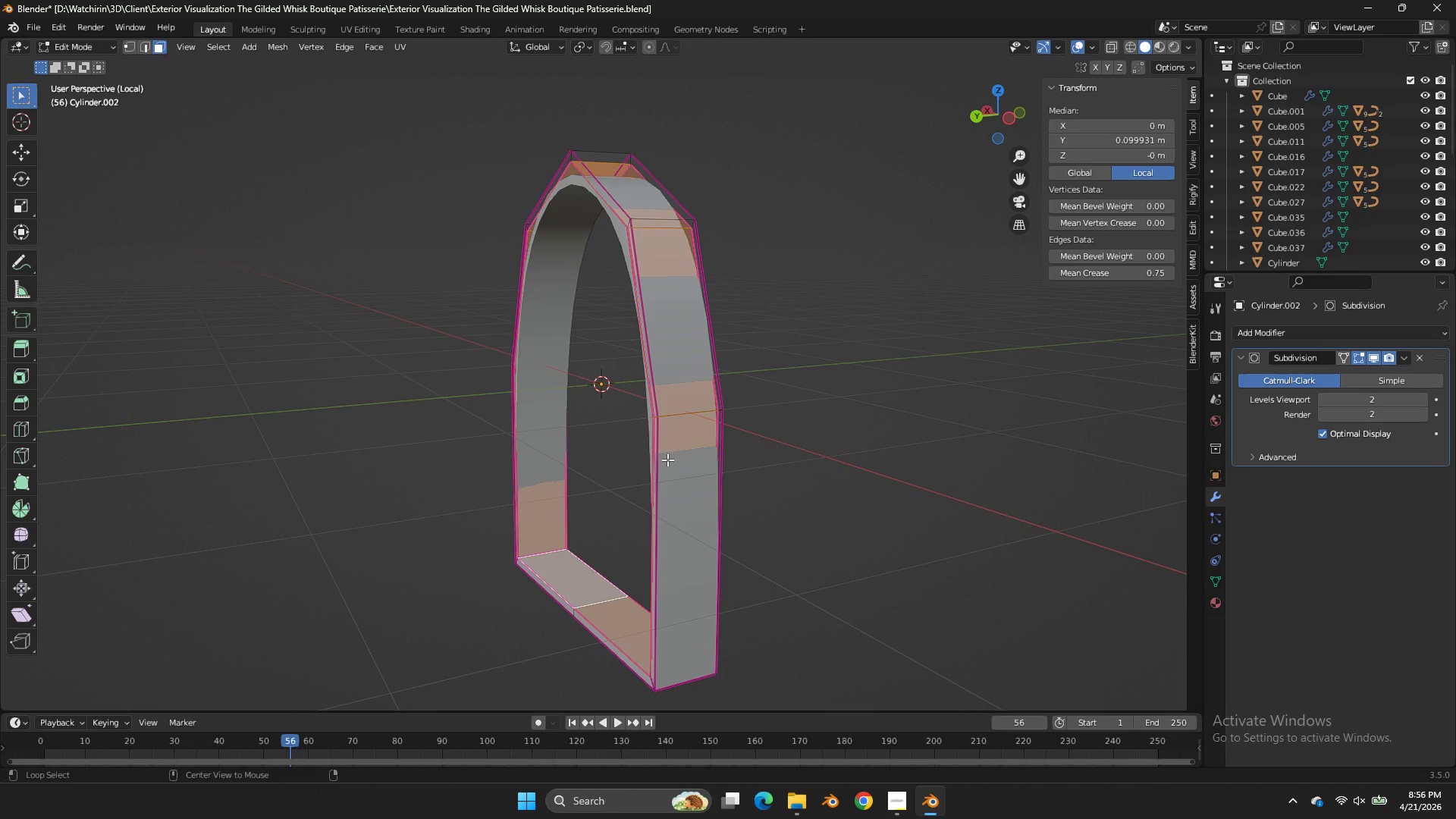 
hold_key(key=ShiftLeft, duration=0.77)
left_click([692, 420])
 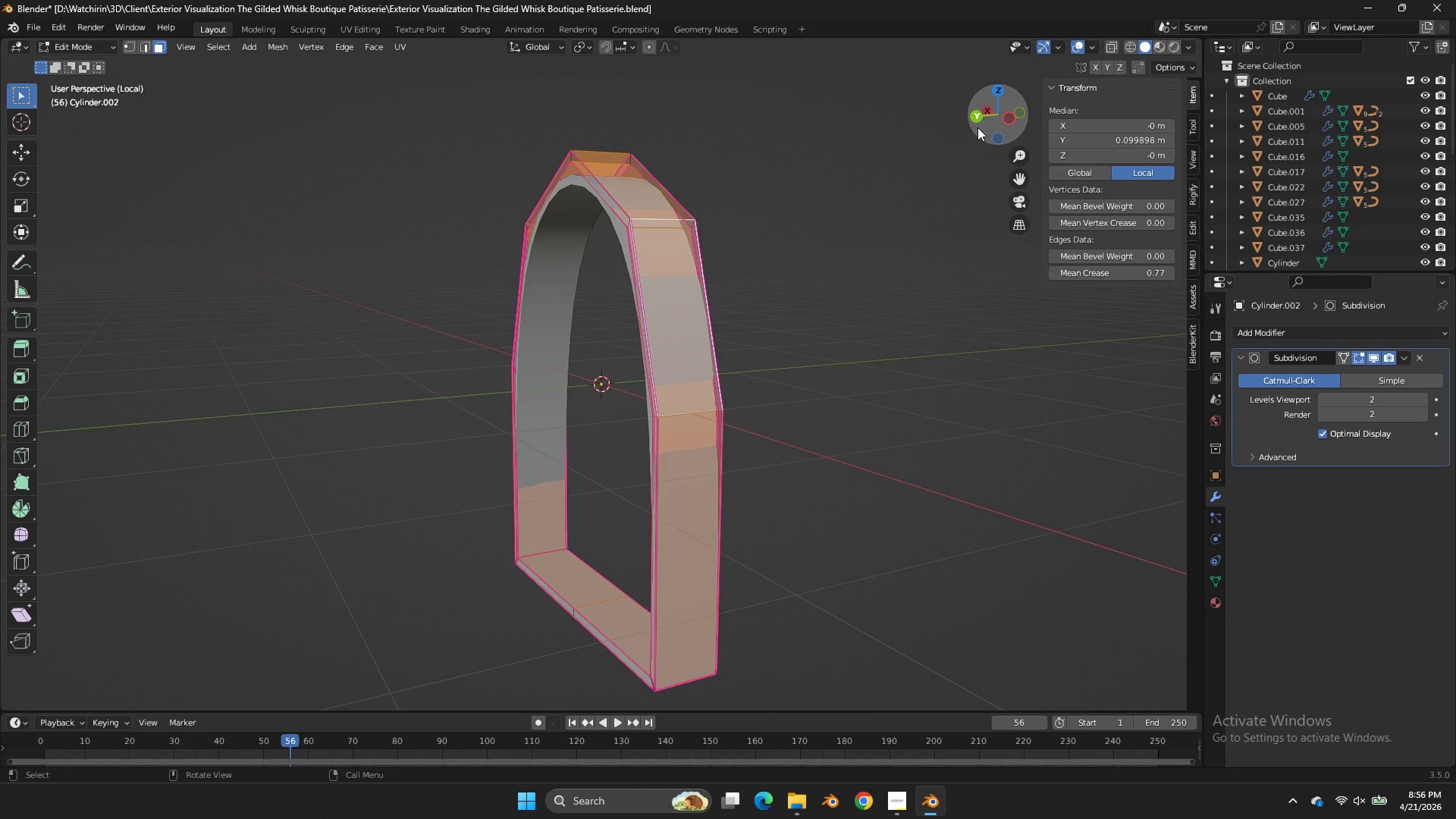 
left_click([974, 118])
 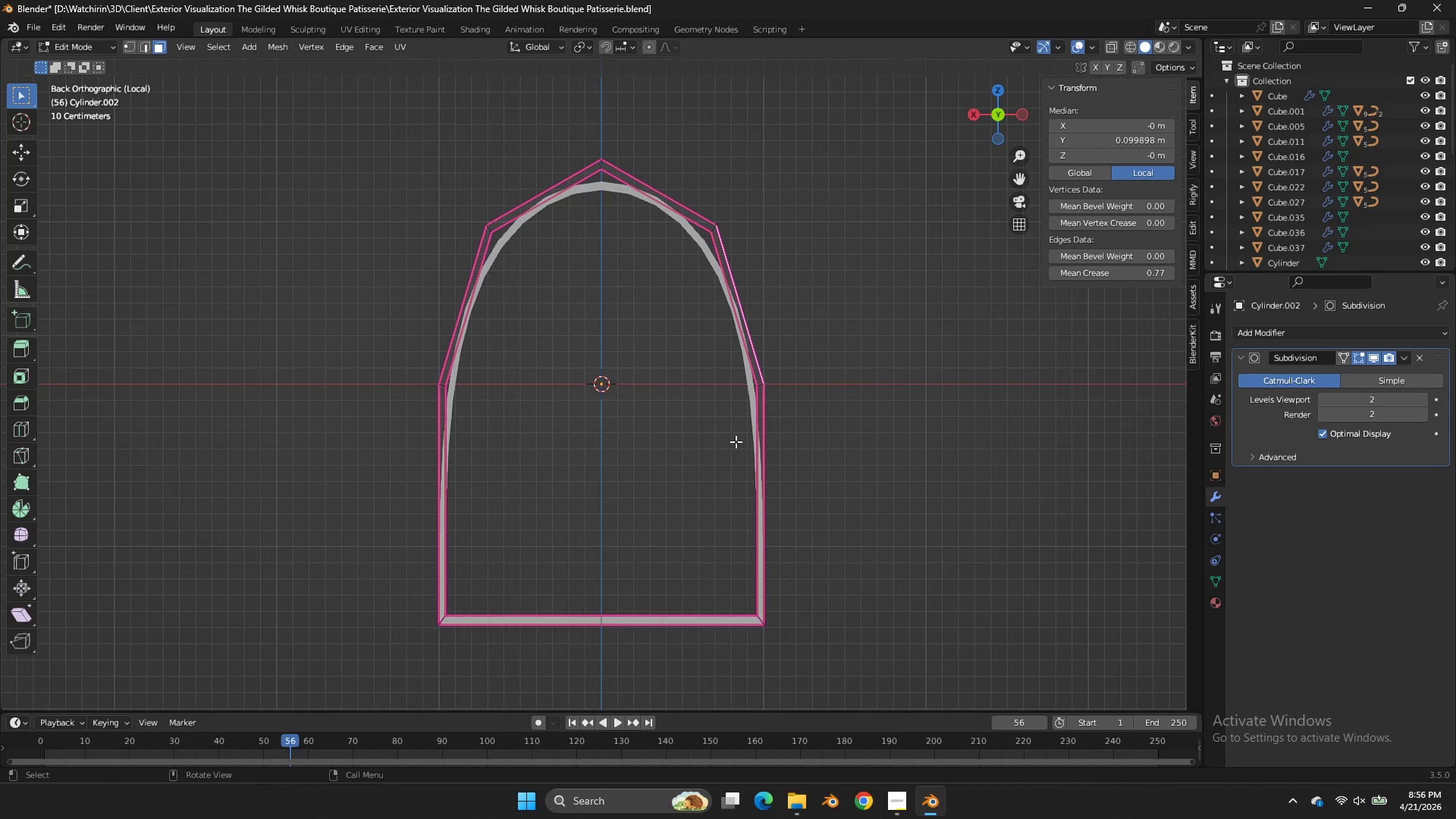 
type(zzi)
 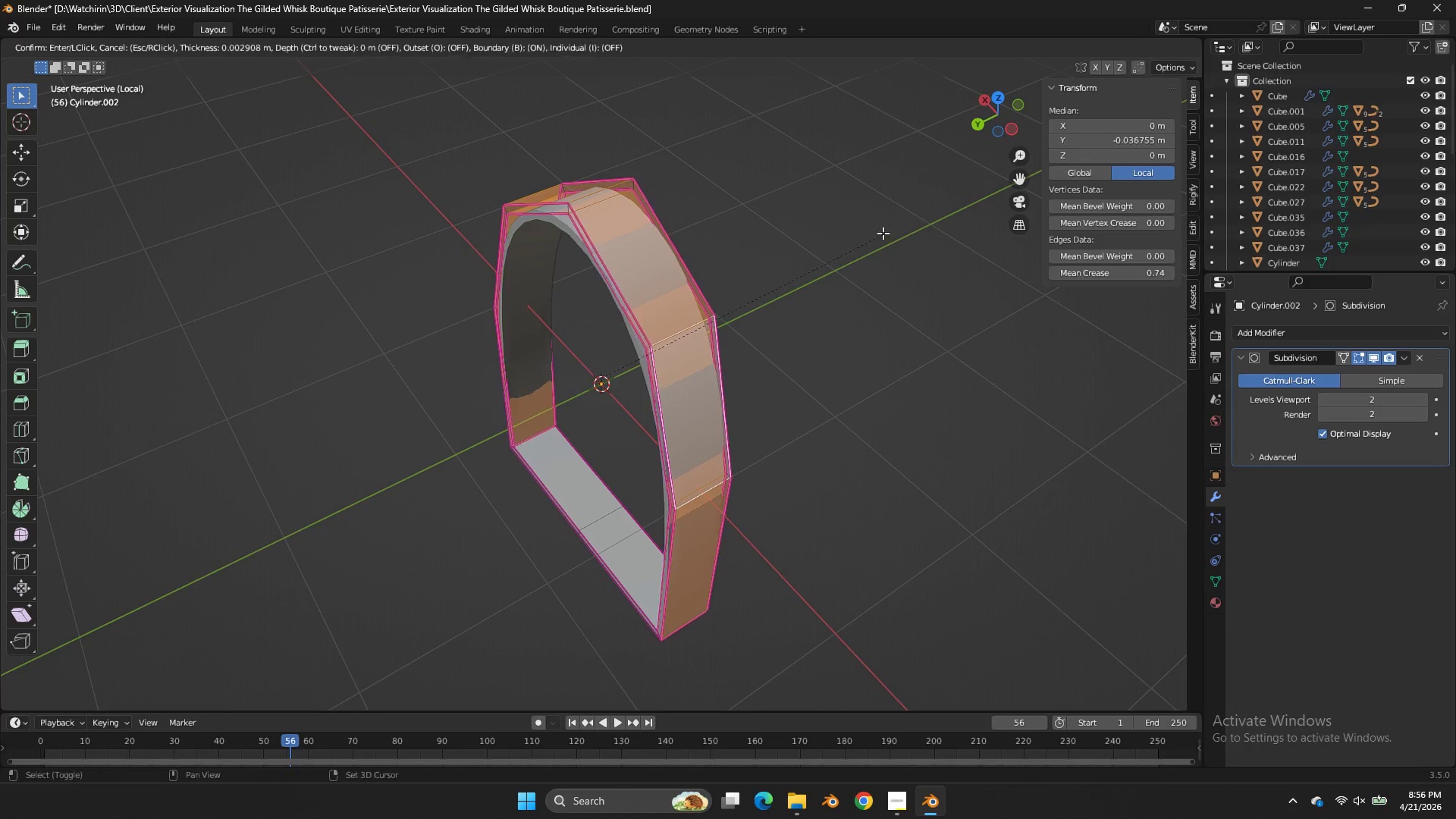 
hold_key(key=ControlLeft, duration=1.7)
left_click_drag(start_coordinate=[711, 579], to_coordinate=[463, 667])
 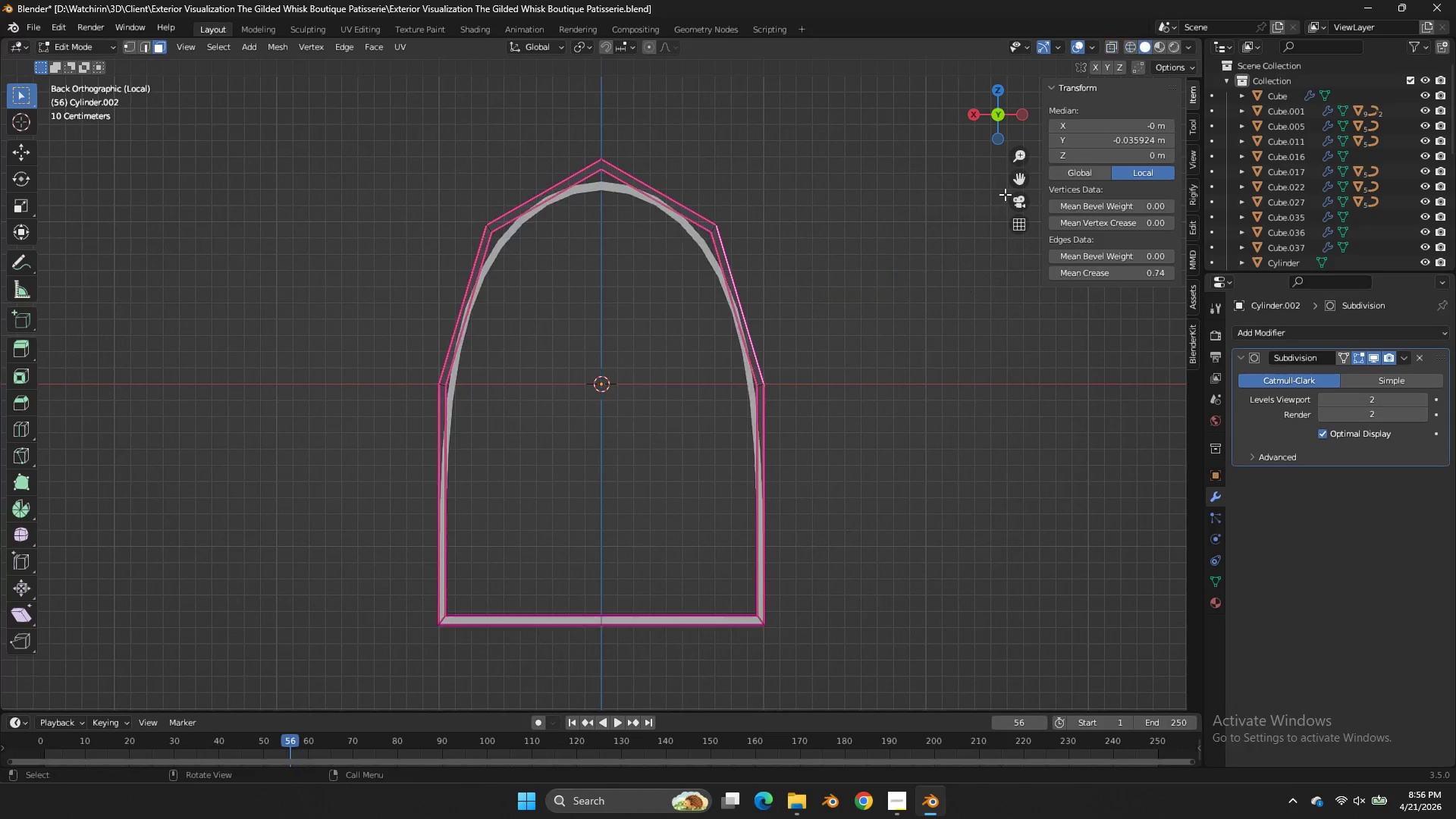 
left_click_drag(start_coordinate=[990, 133], to_coordinate=[880, 226])
 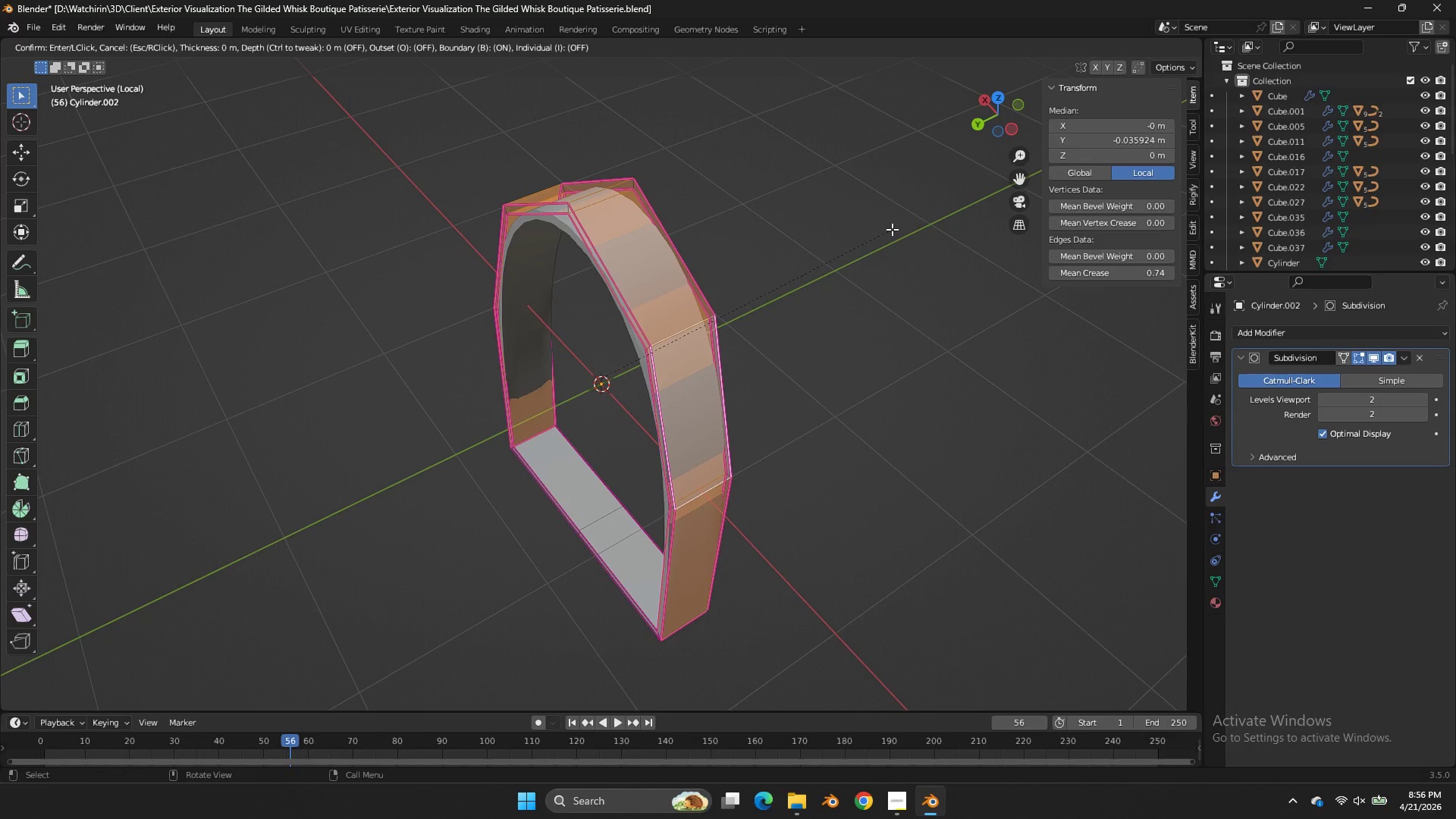 
hold_key(key=ShiftLeft, duration=1.67)
 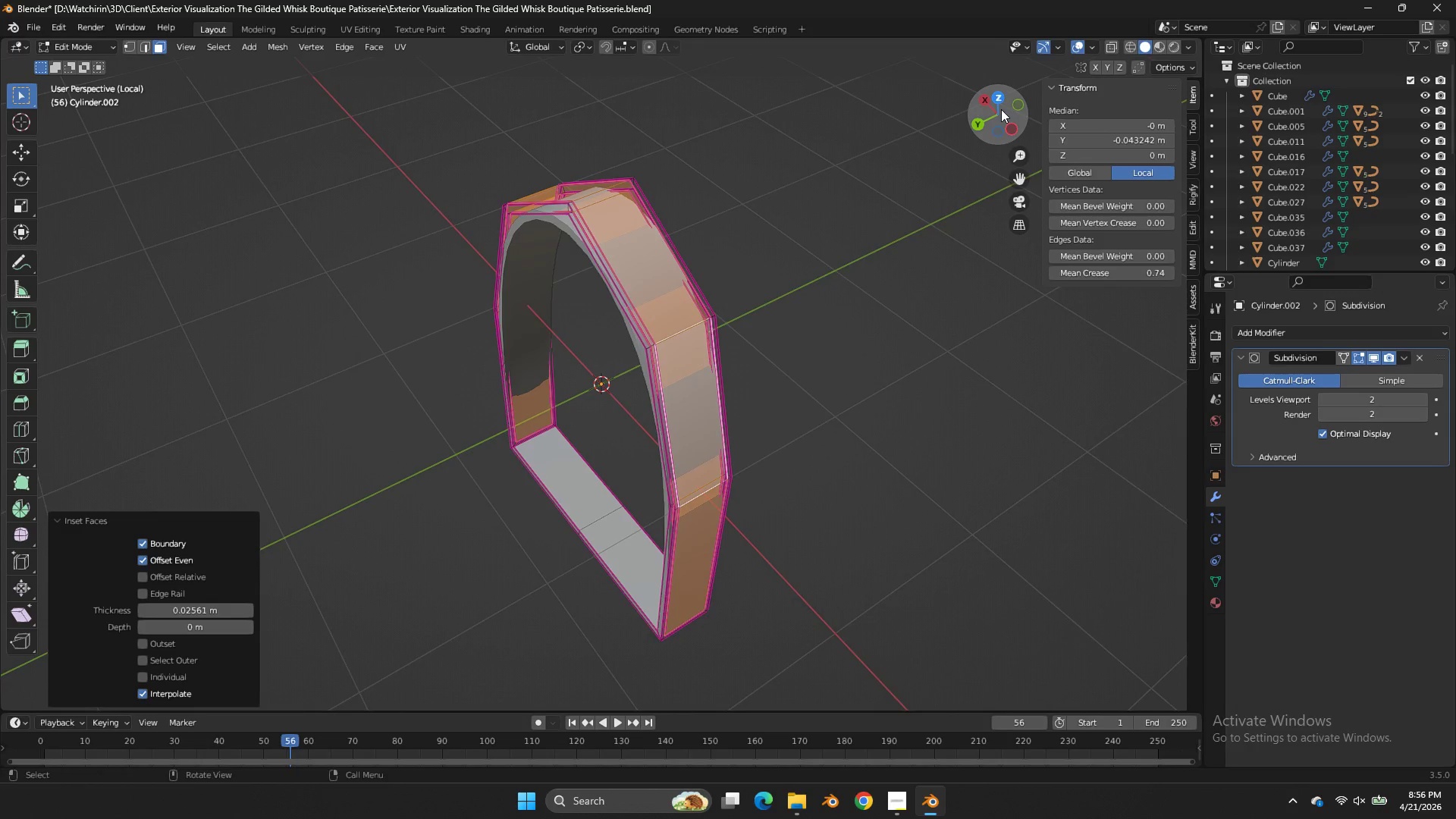 
left_click_drag(start_coordinate=[1001, 109], to_coordinate=[942, 92])
 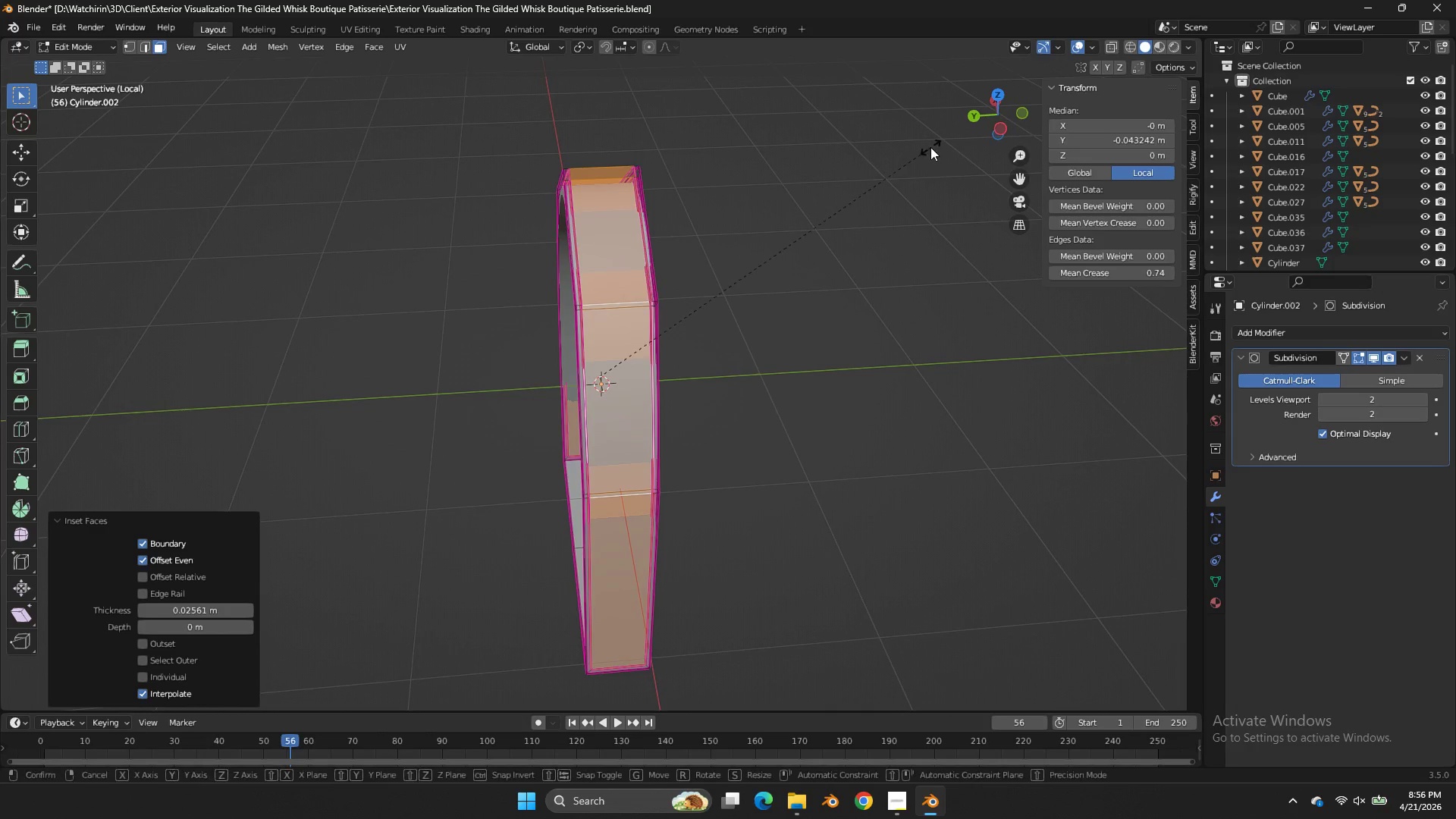 
type(sx)
 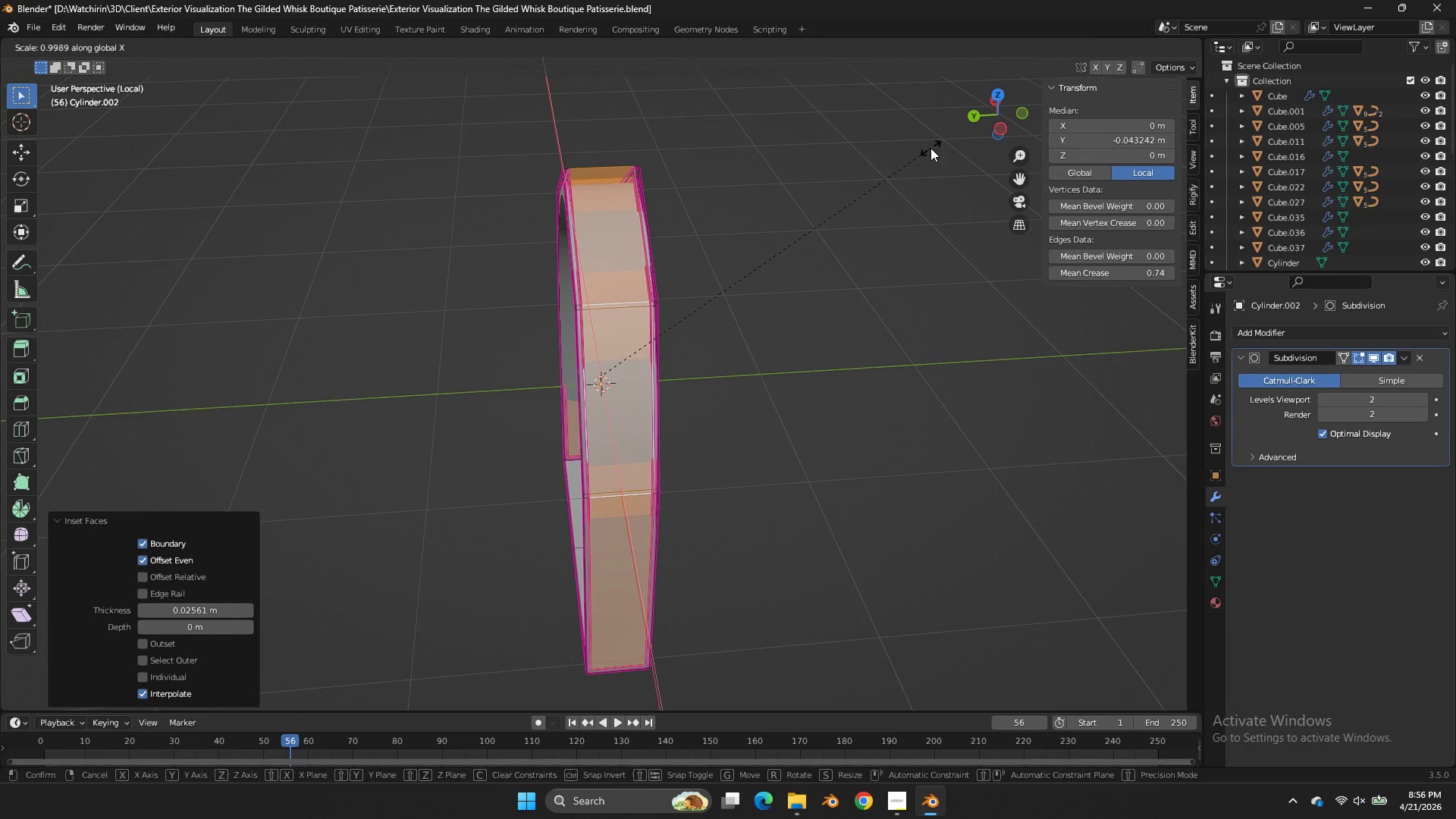 
right_click([930, 148])
 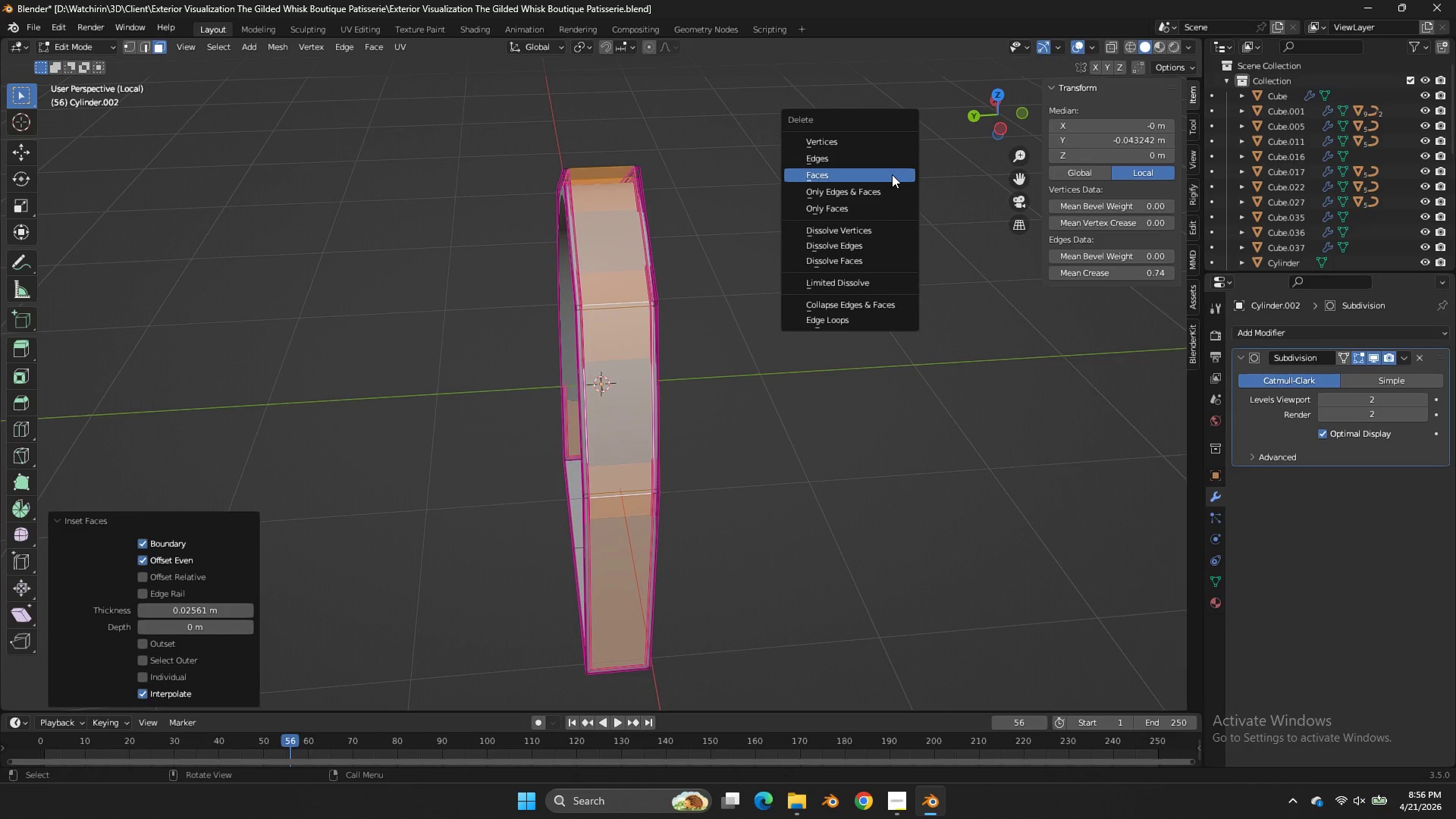 
key(X)
 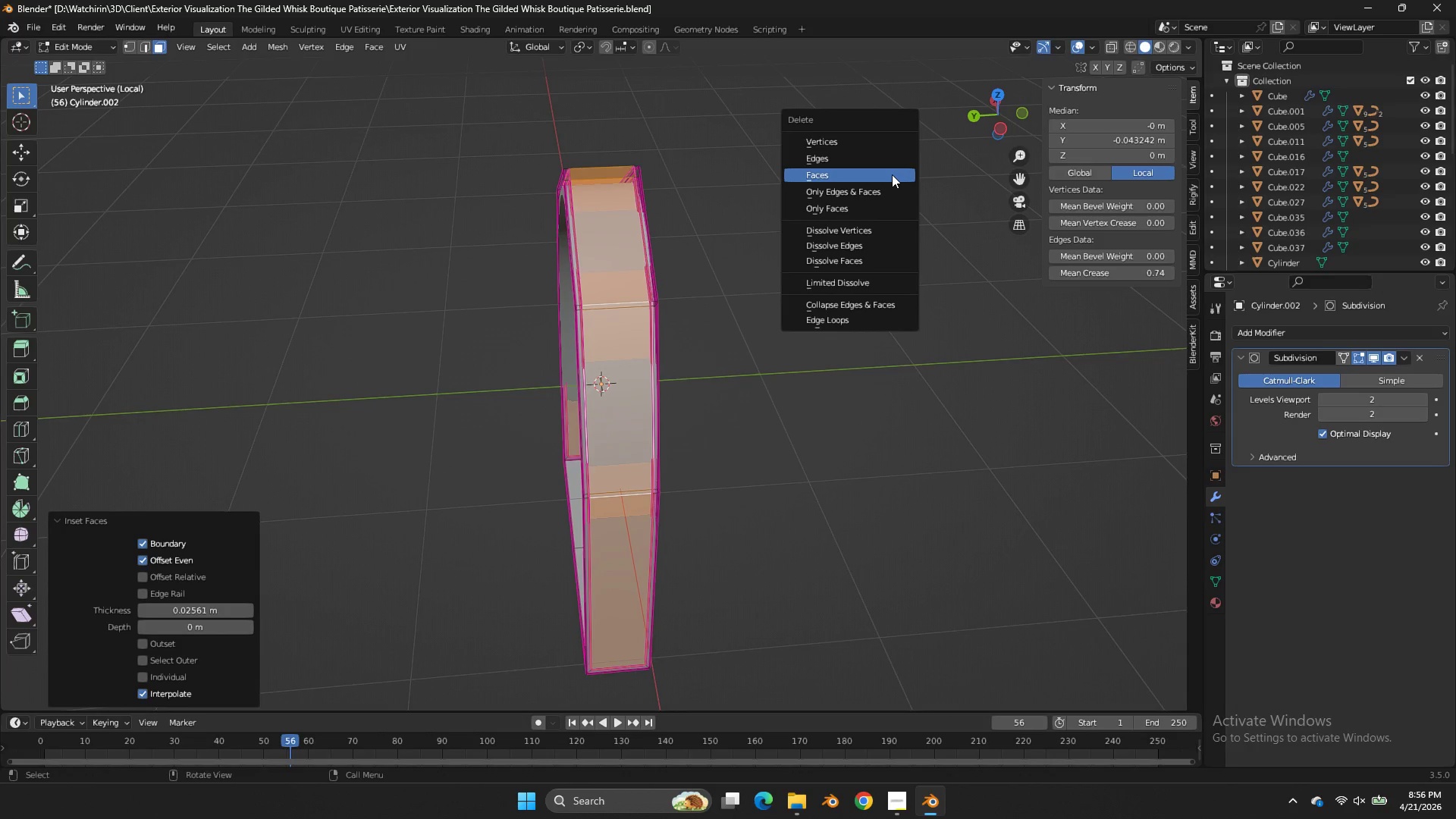 
left_click([892, 174])
 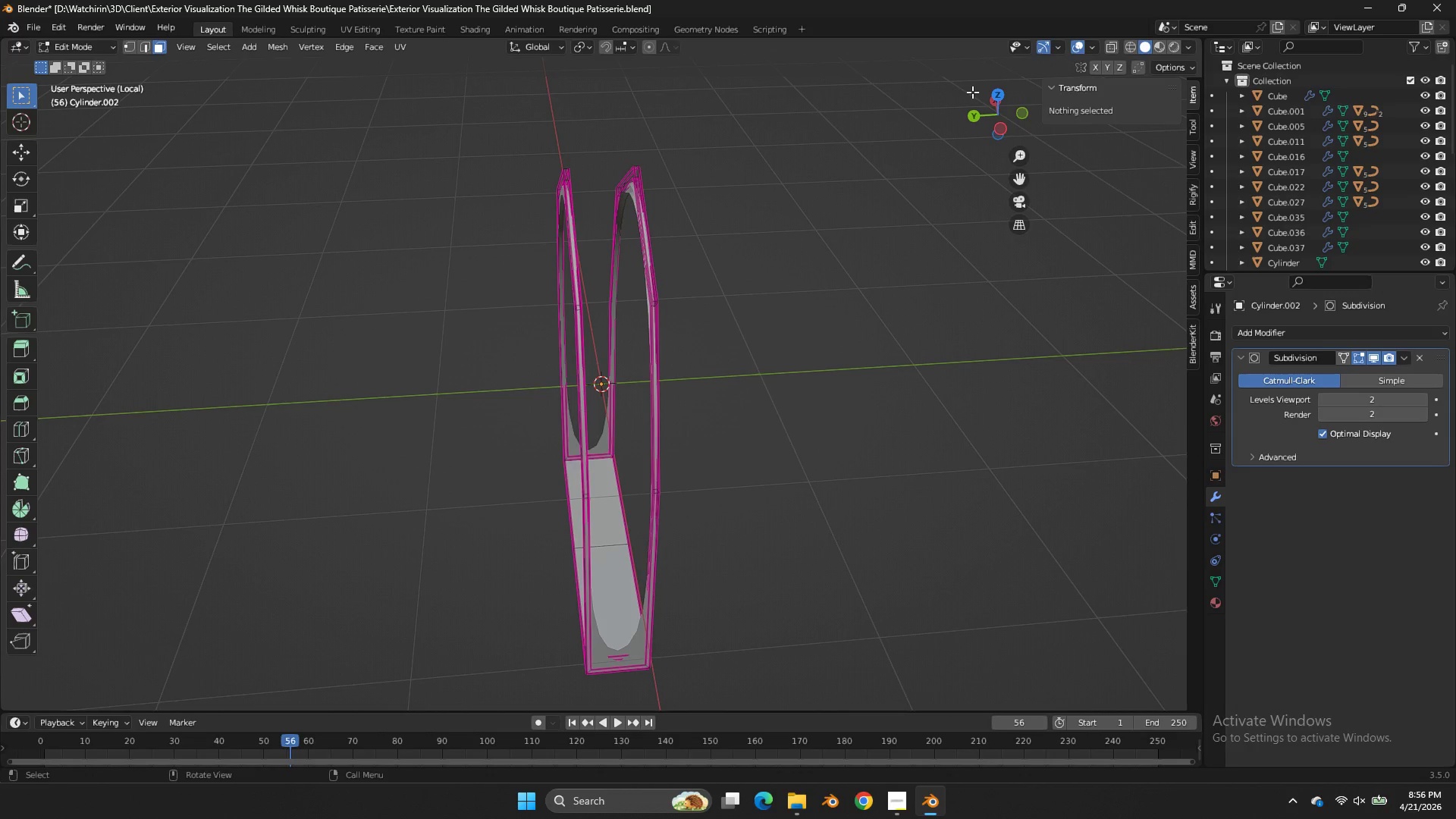 
left_click_drag(start_coordinate=[988, 101], to_coordinate=[1034, 691])
 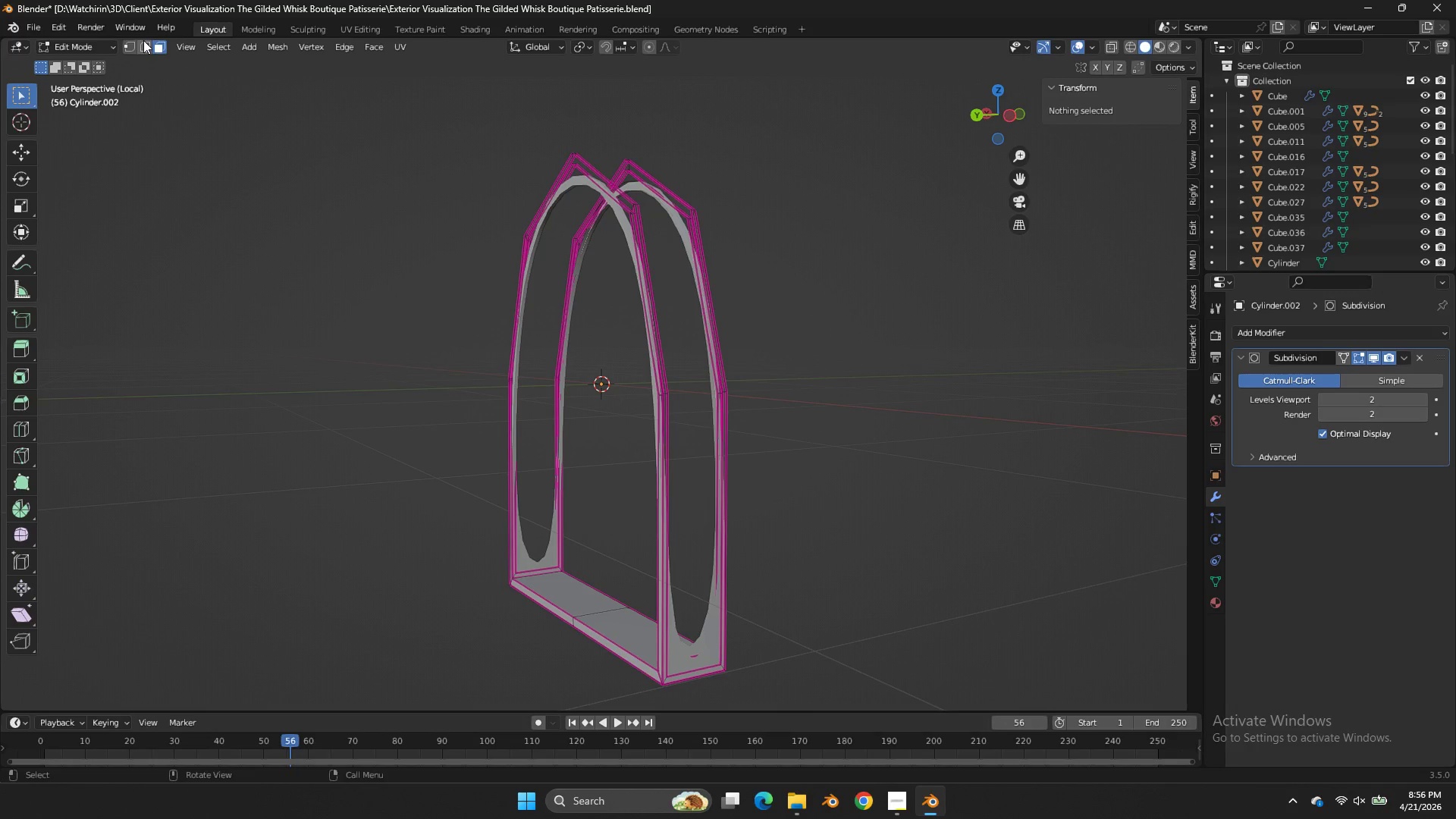 
left_click([143, 40])
 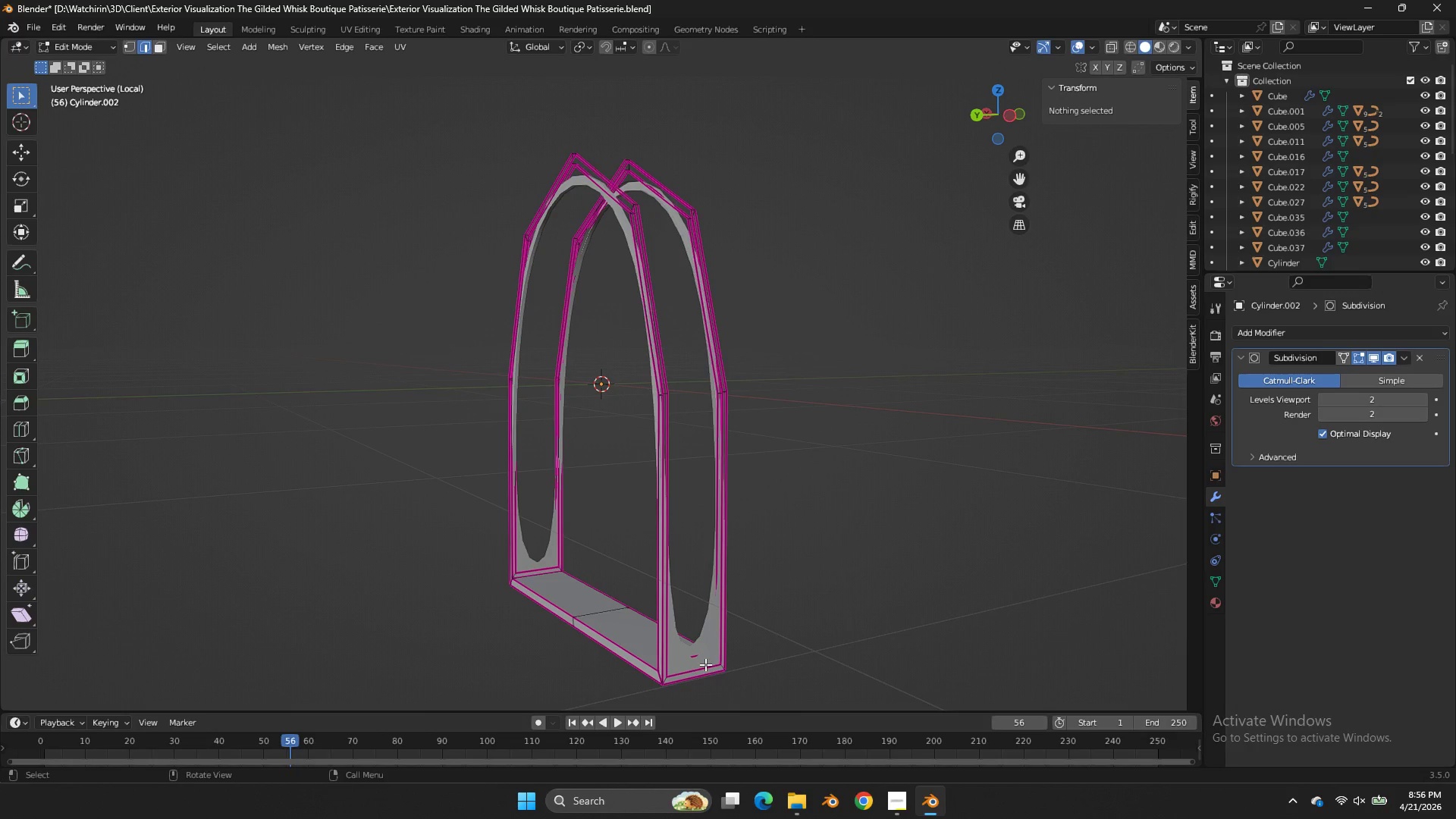 
left_click([698, 661])
 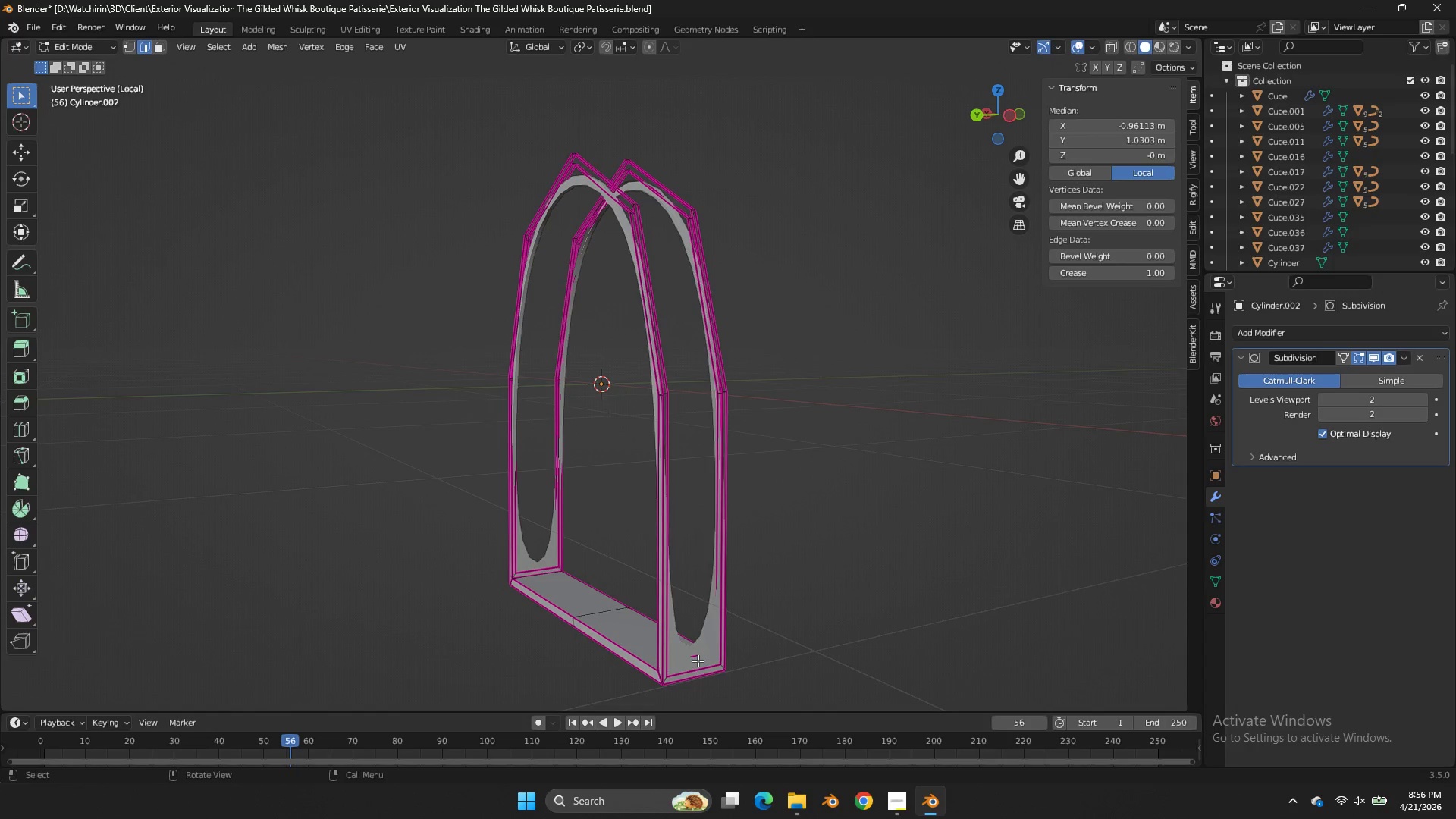 
key(Z)
 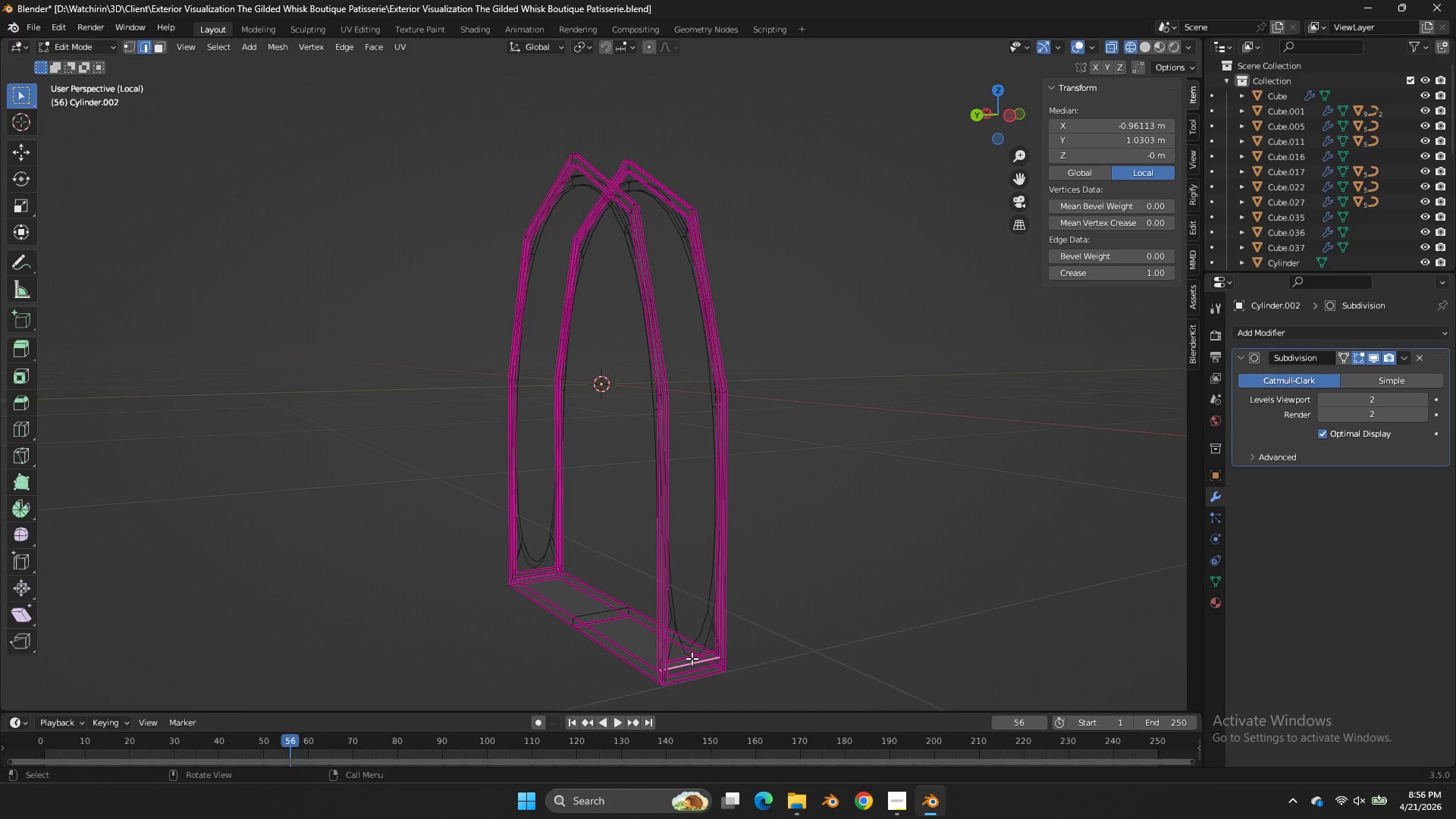 
left_click([692, 658])
 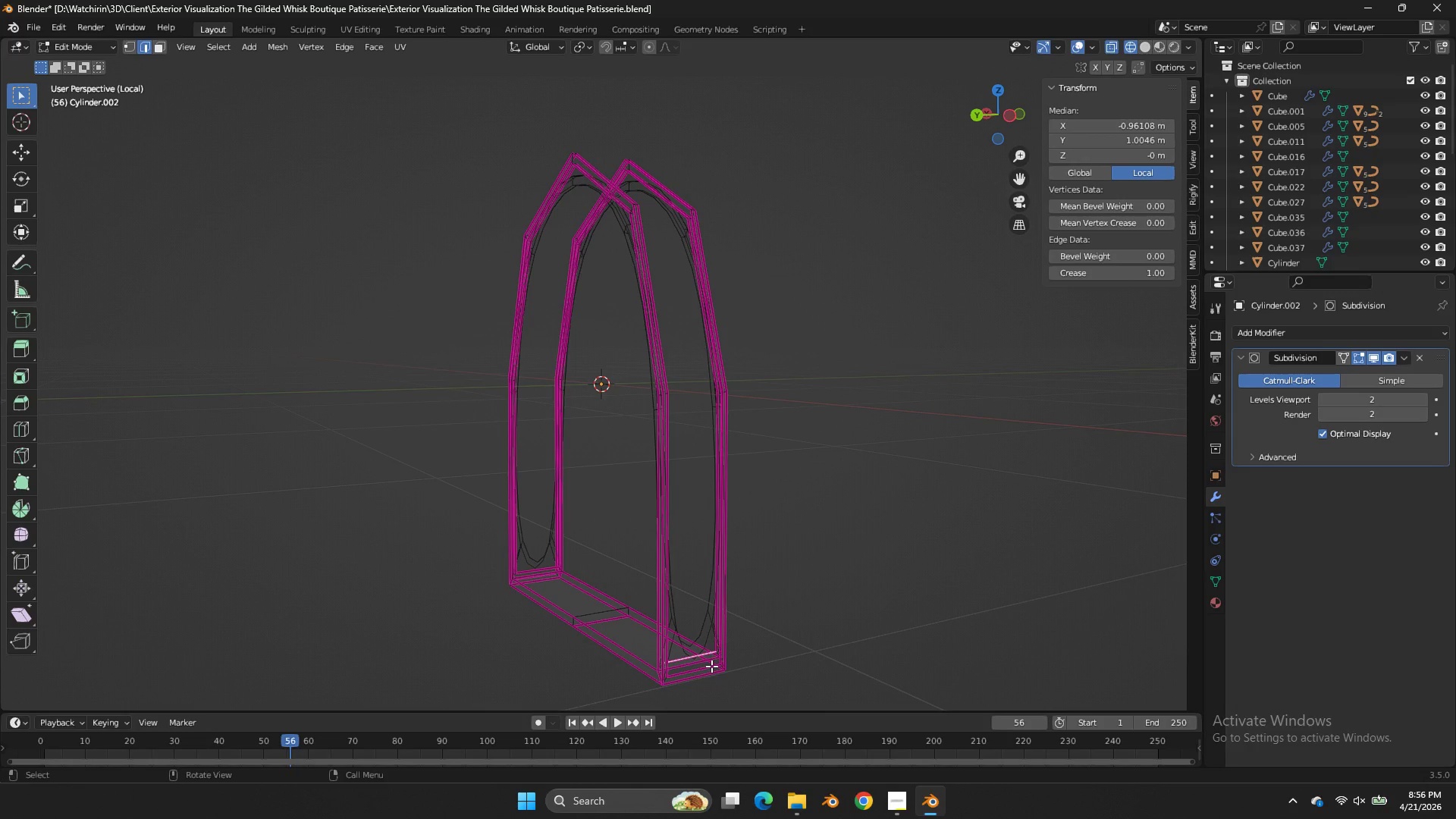 
type(zf)
 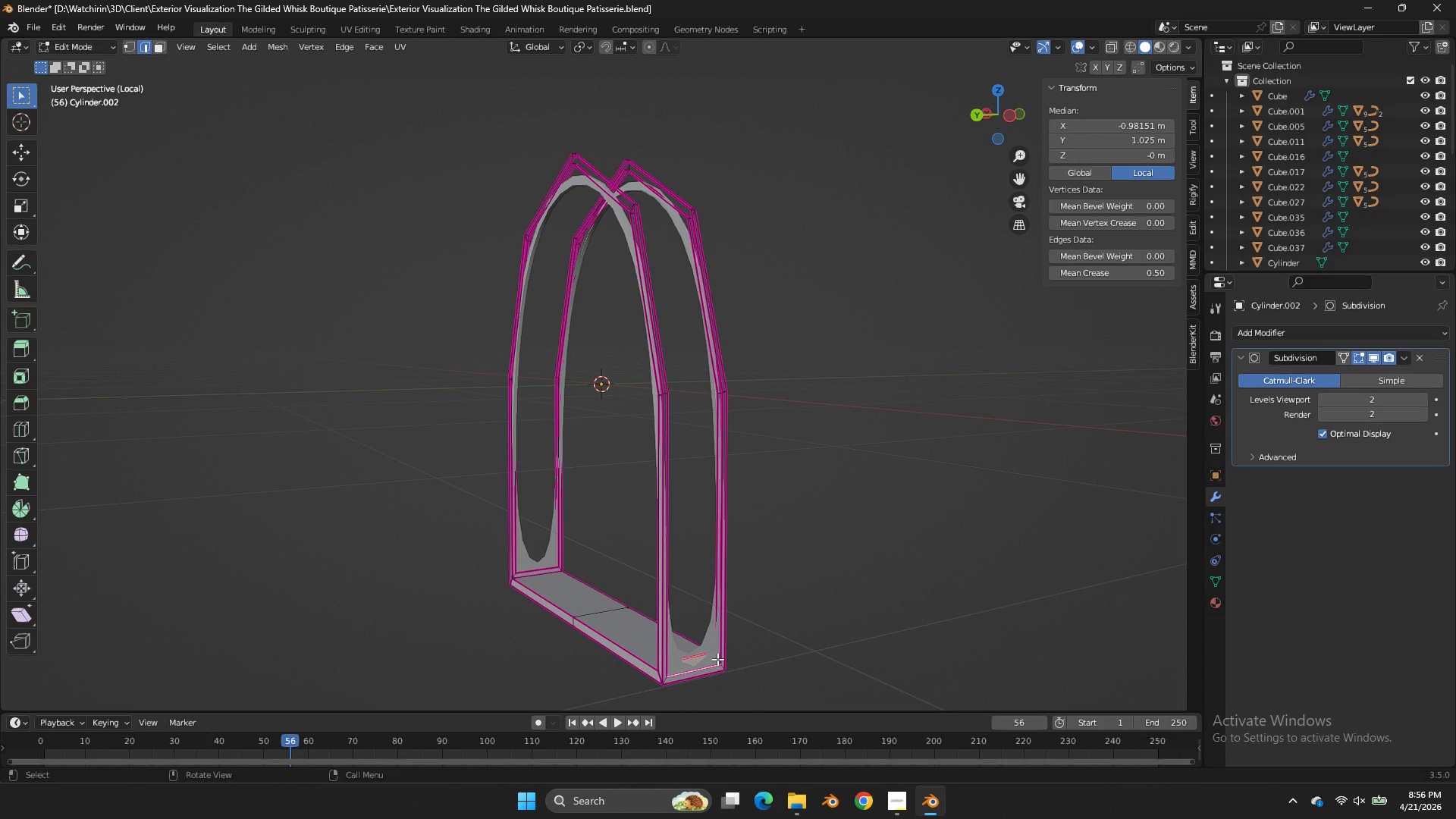 
left_click([717, 659])
 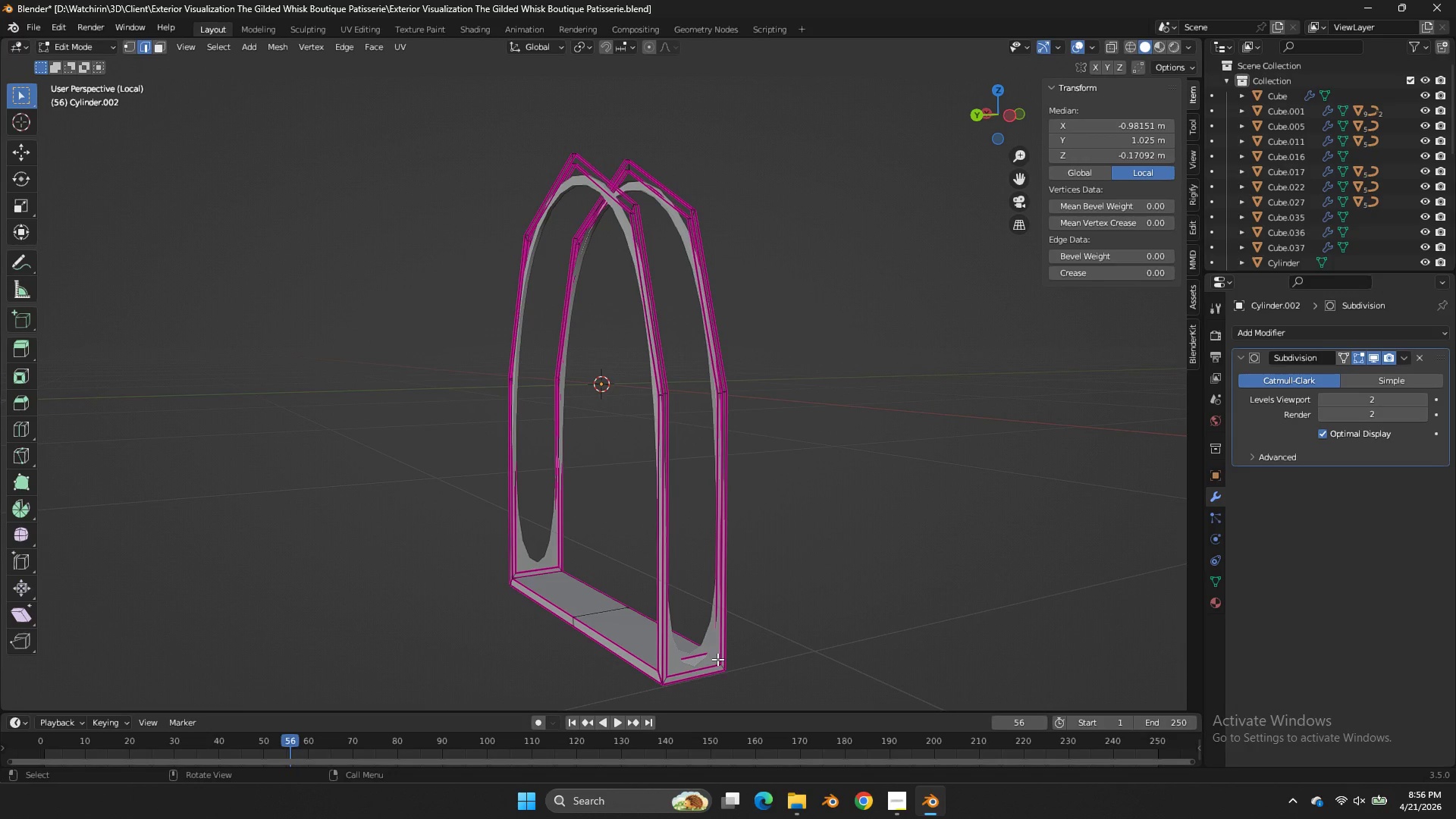 
type(ffff)
 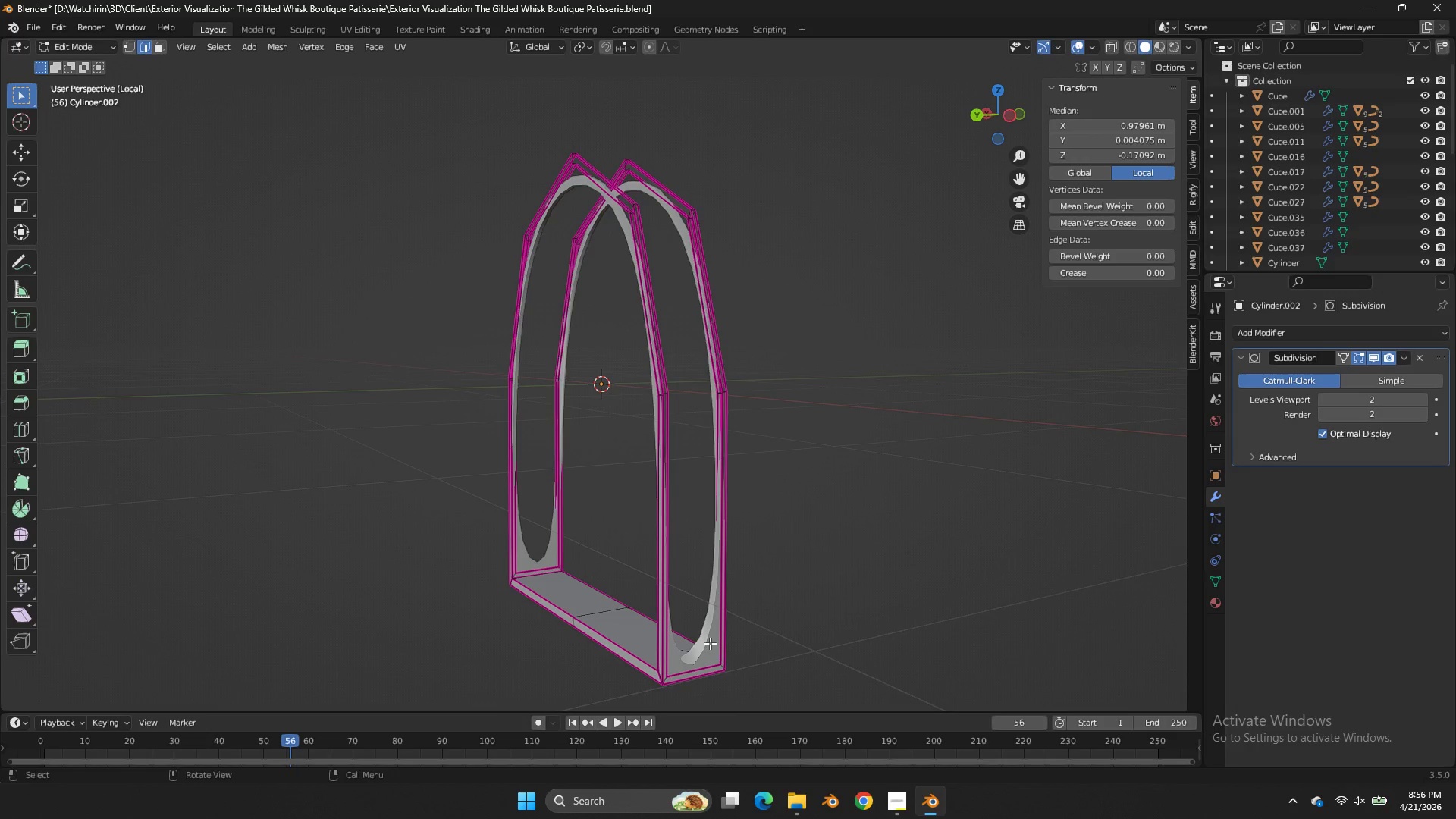 
type(ffffffffffz)
 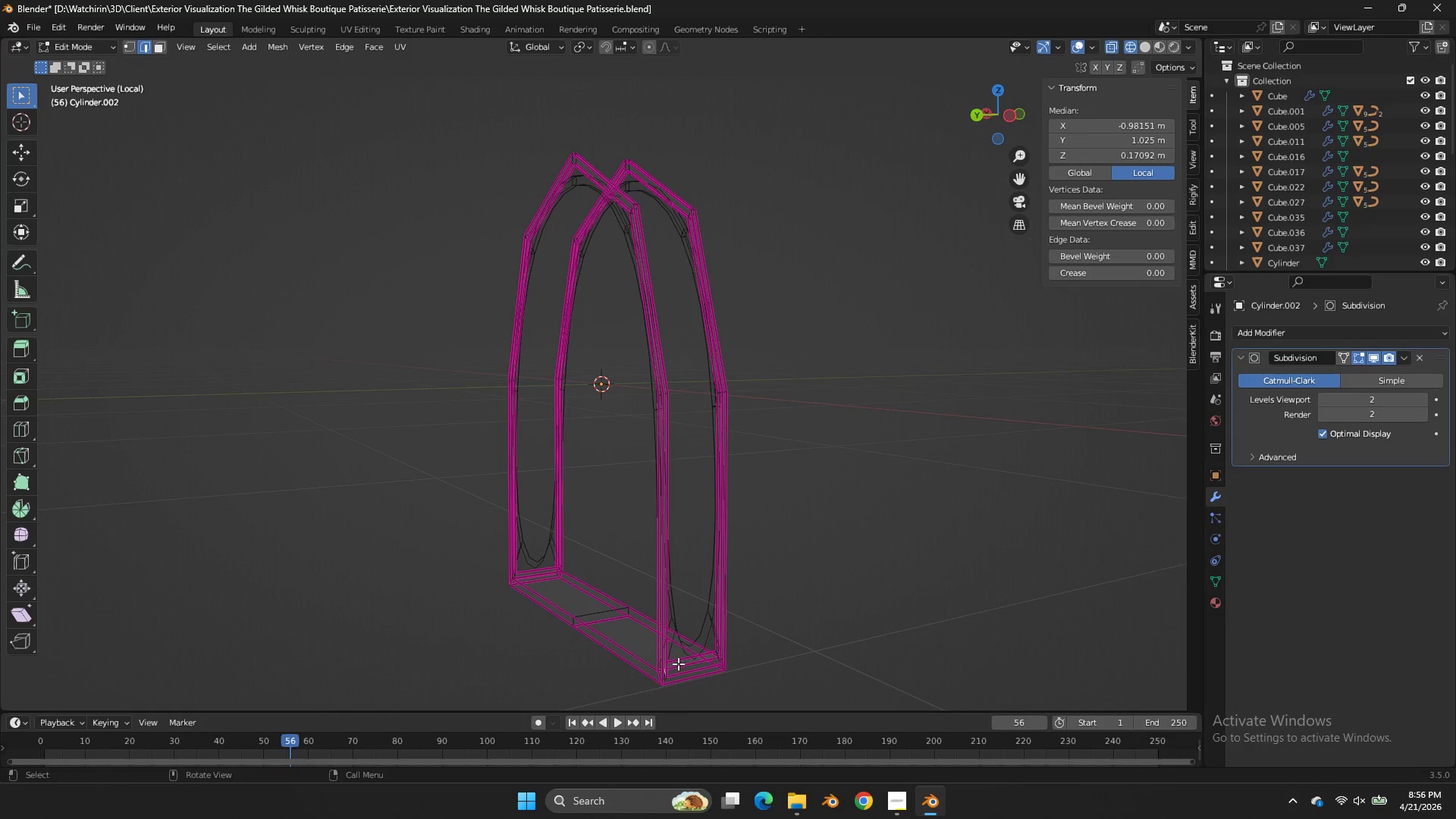 
left_click_drag(start_coordinate=[677, 664], to_coordinate=[643, 689])
 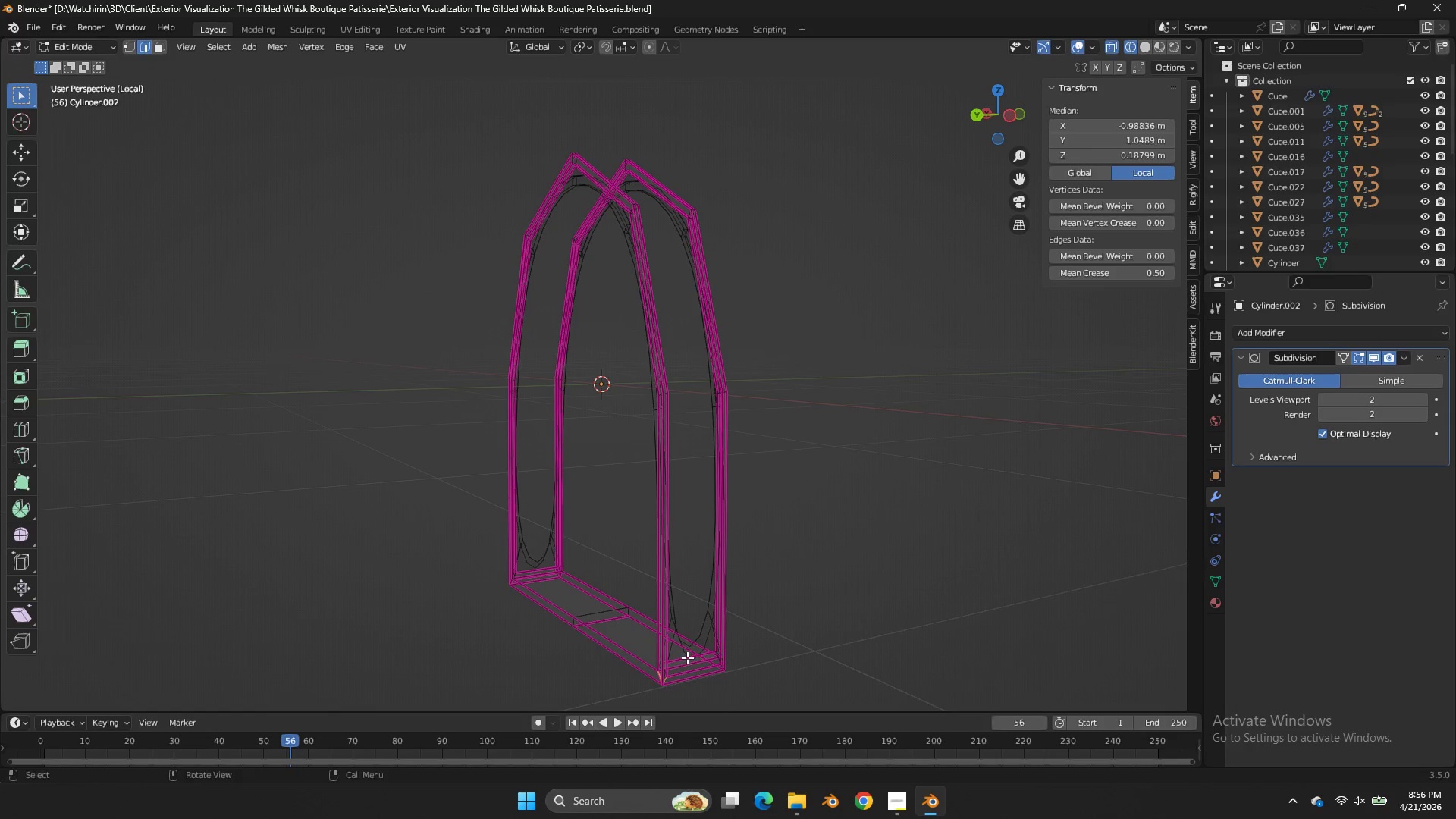 
left_click_drag(start_coordinate=[687, 657], to_coordinate=[632, 699])
 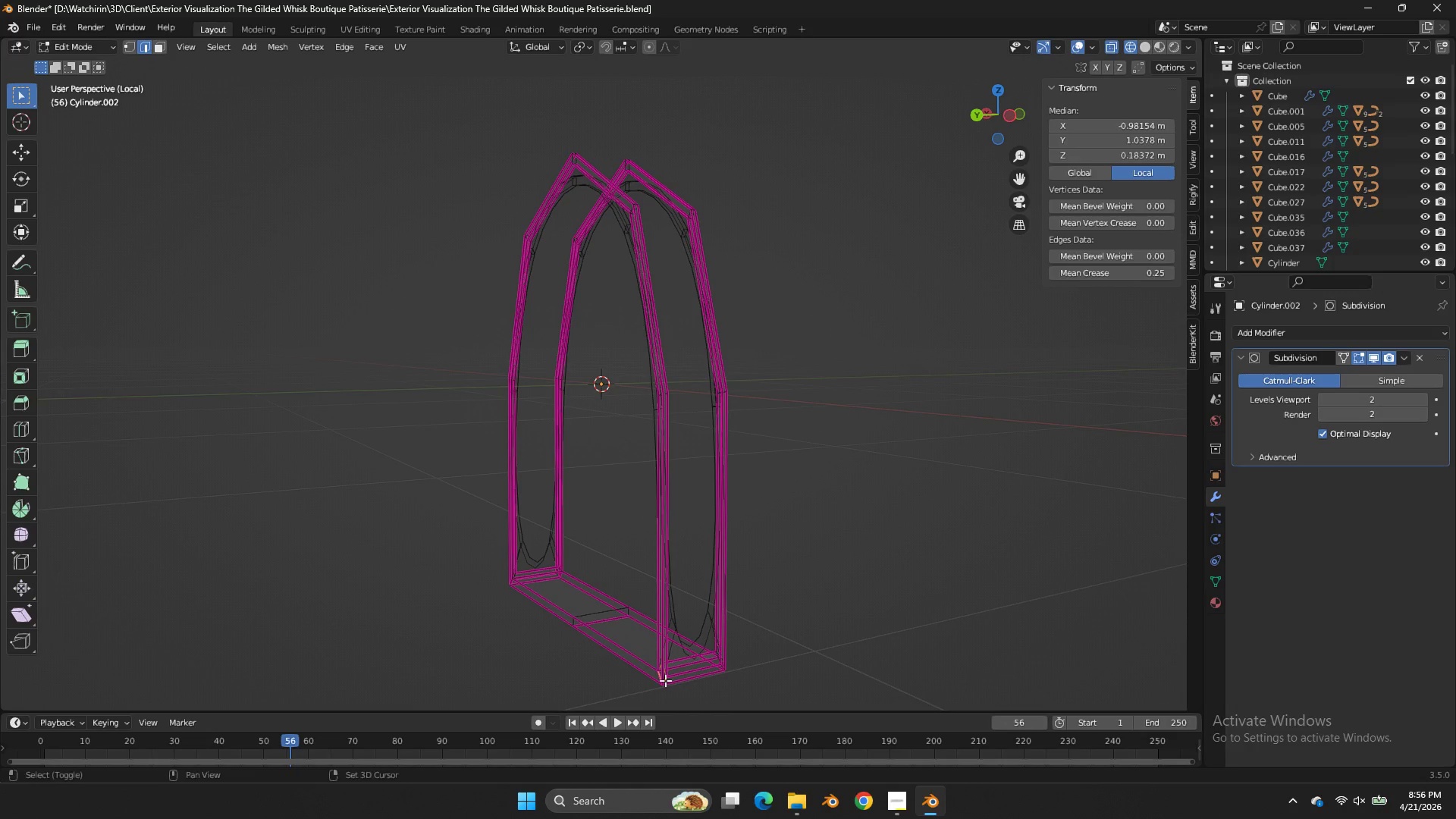 
key(Shift+E)
 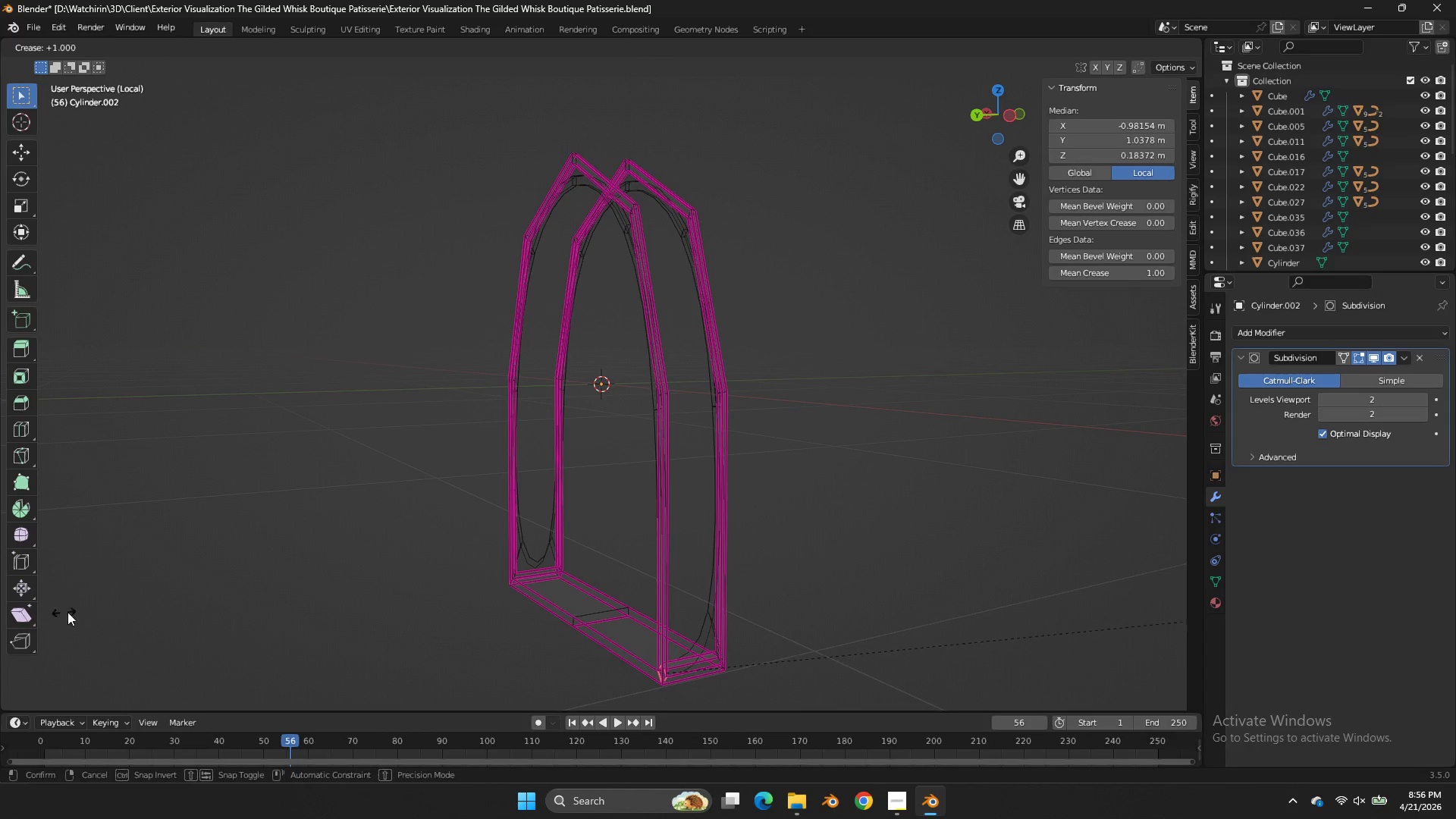 
left_click([70, 612])
 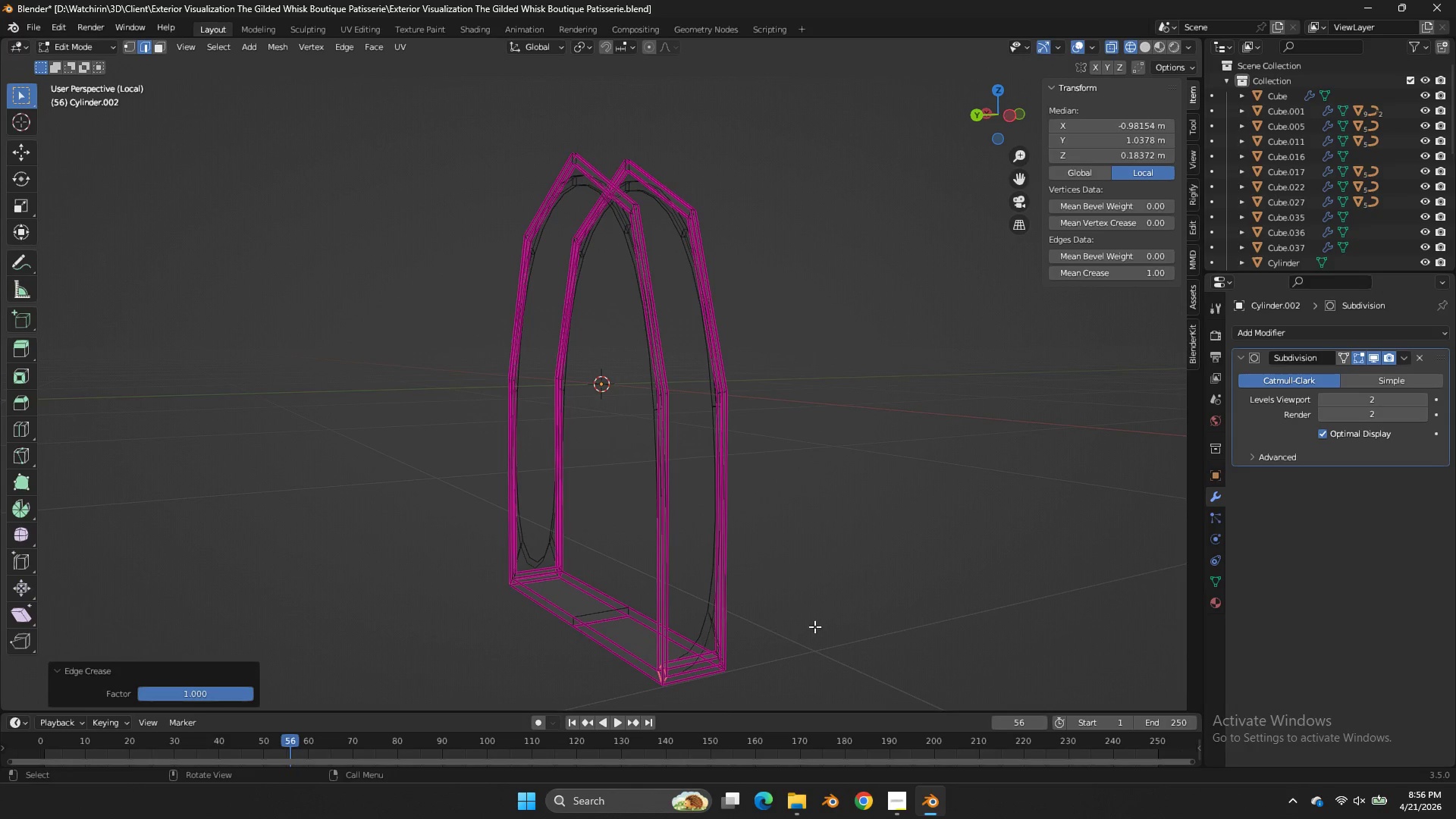 
left_click_drag(start_coordinate=[780, 641], to_coordinate=[693, 692])
 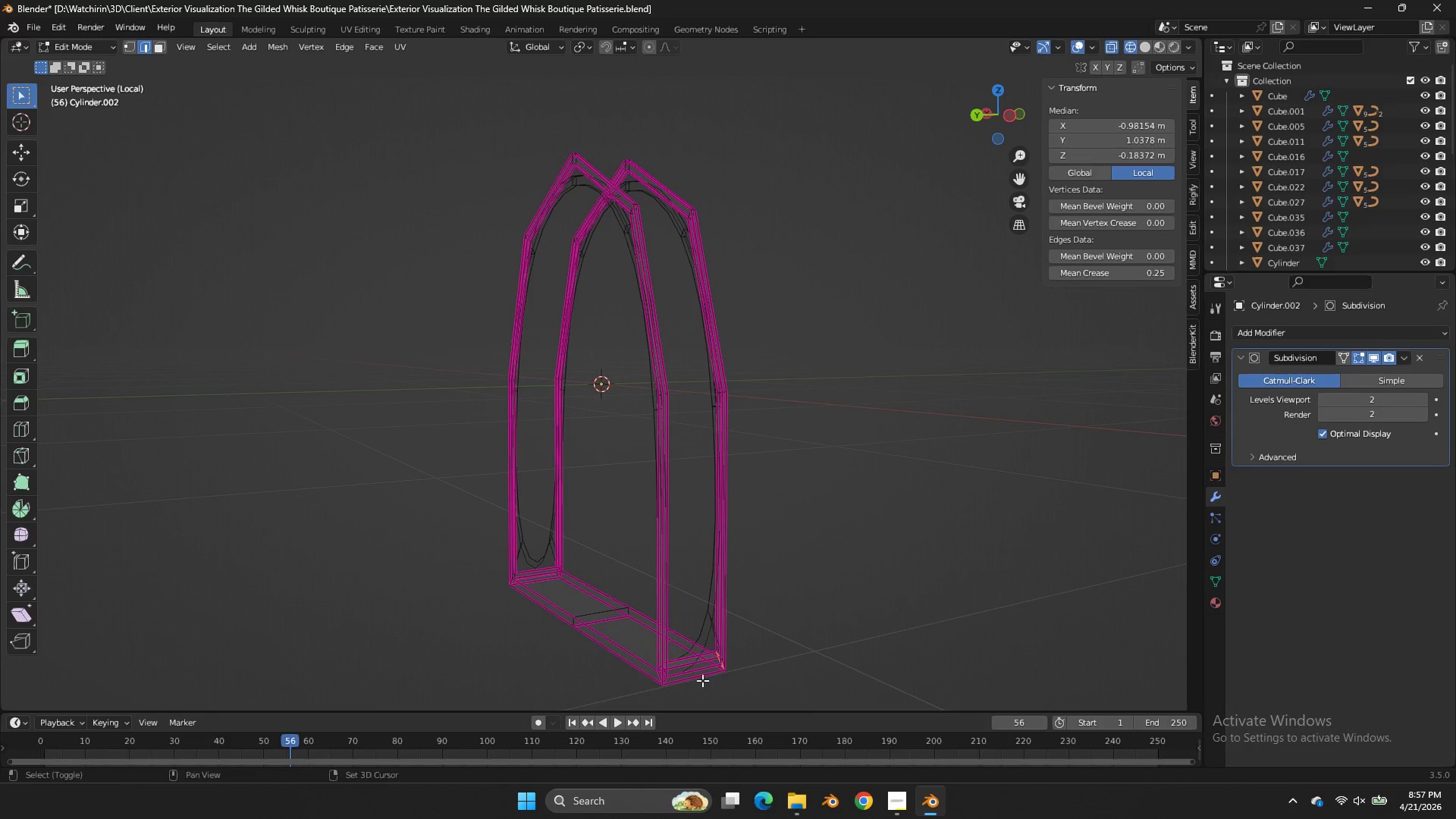 
type(EE)
 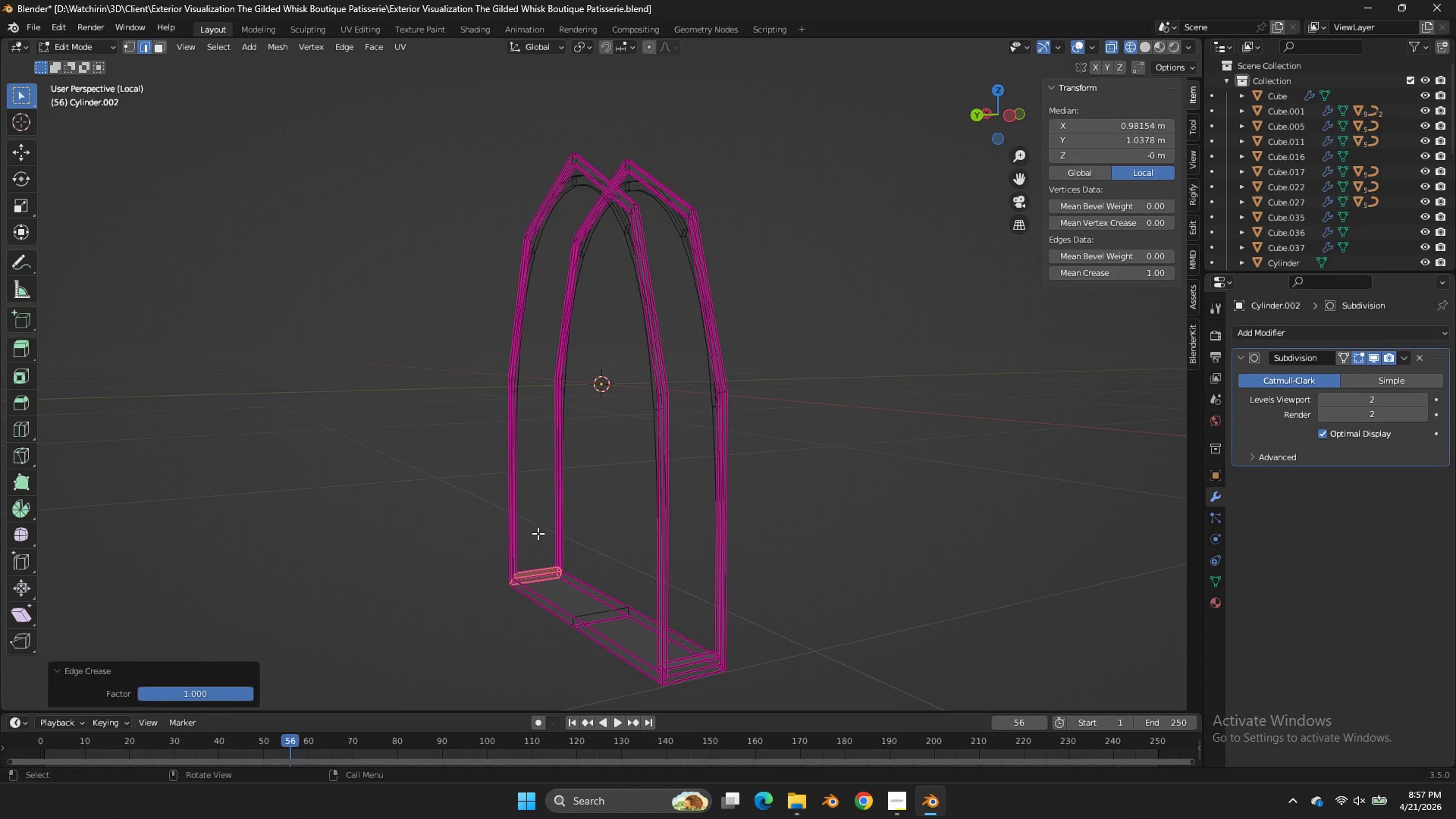 
left_click_drag(start_coordinate=[107, 613], to_coordinate=[111, 611])
 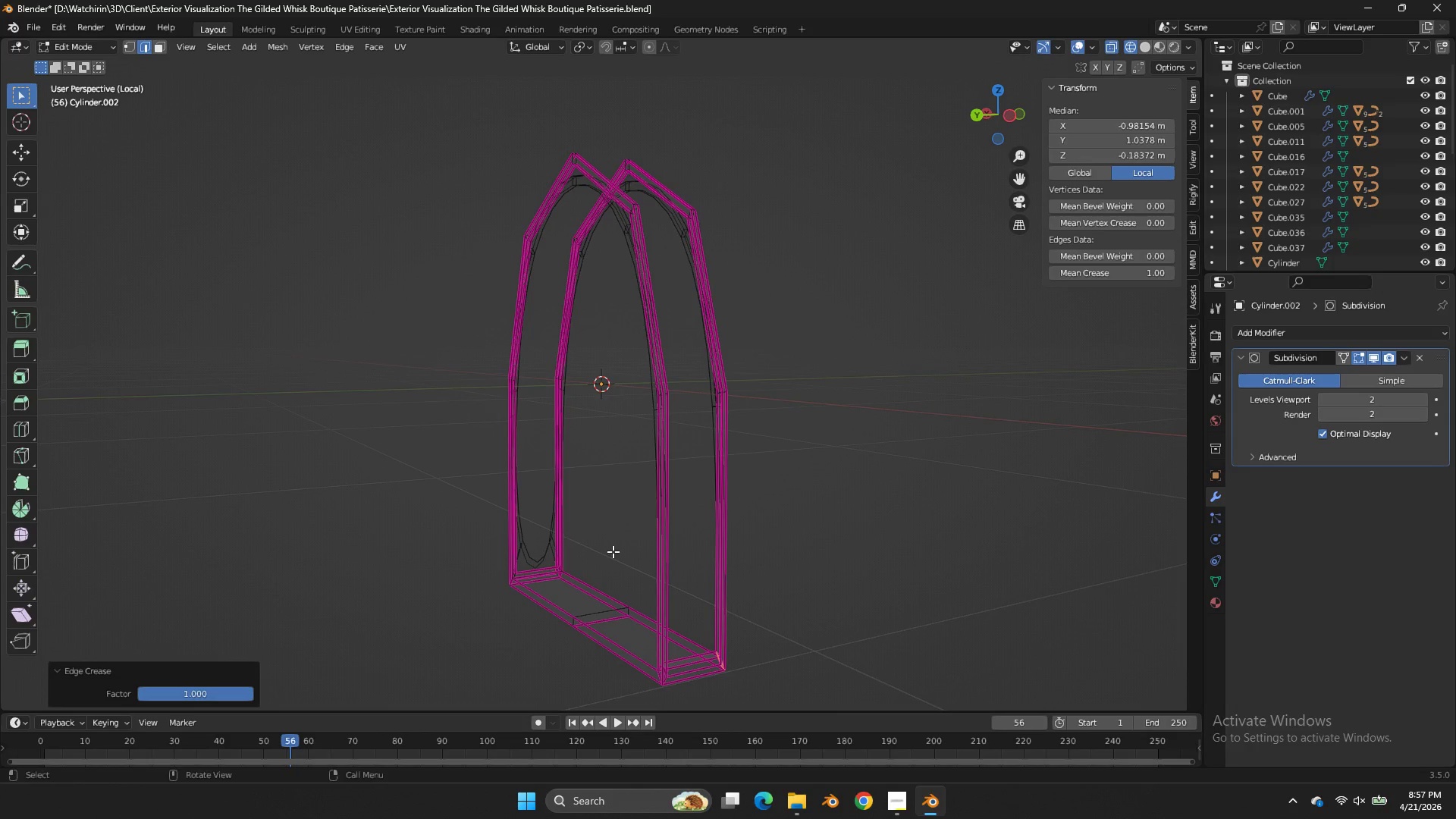 
left_click_drag(start_coordinate=[598, 544], to_coordinate=[459, 598])
 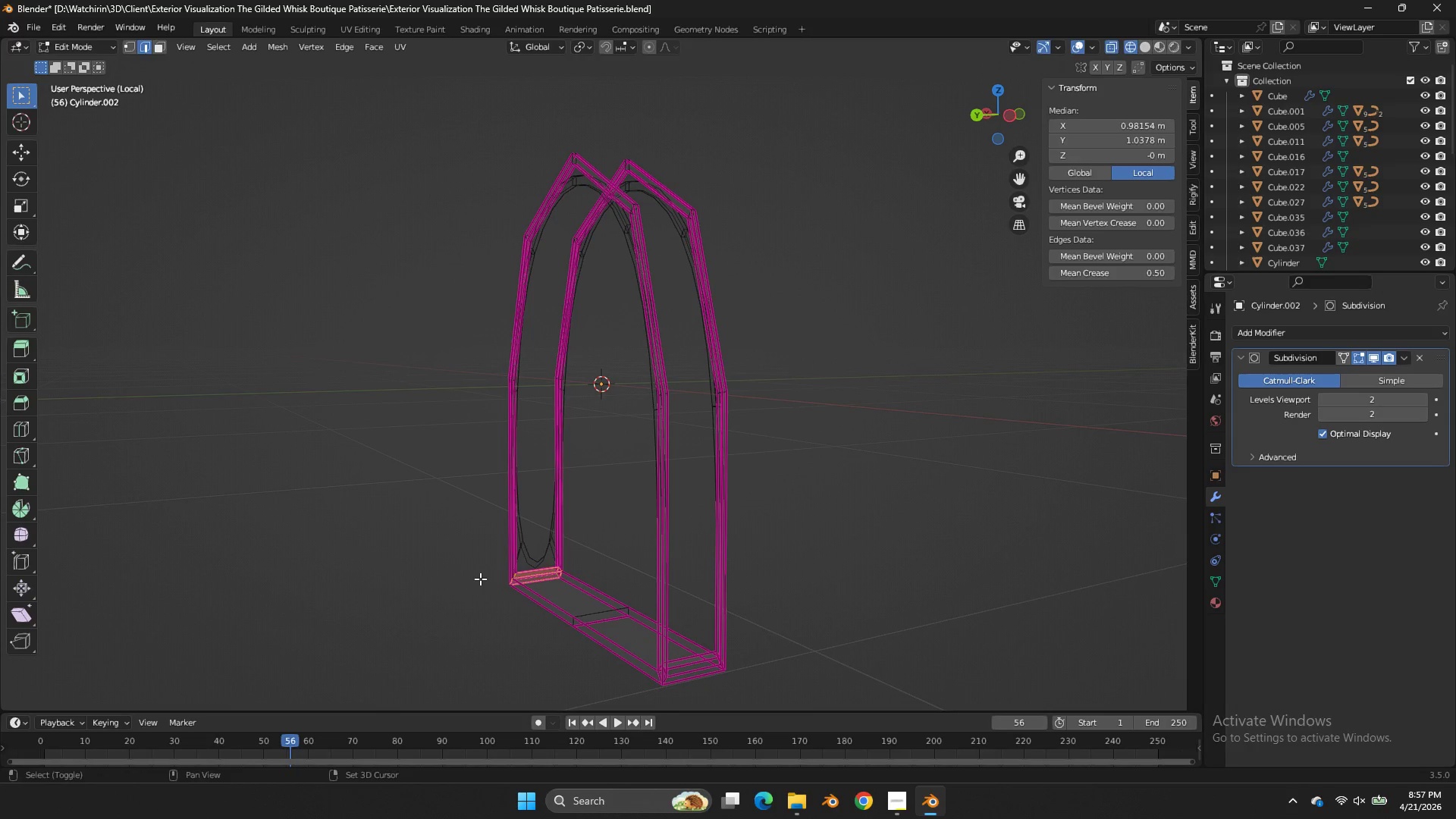 
left_click_drag(start_coordinate=[476, 550], to_coordinate=[485, 554])
 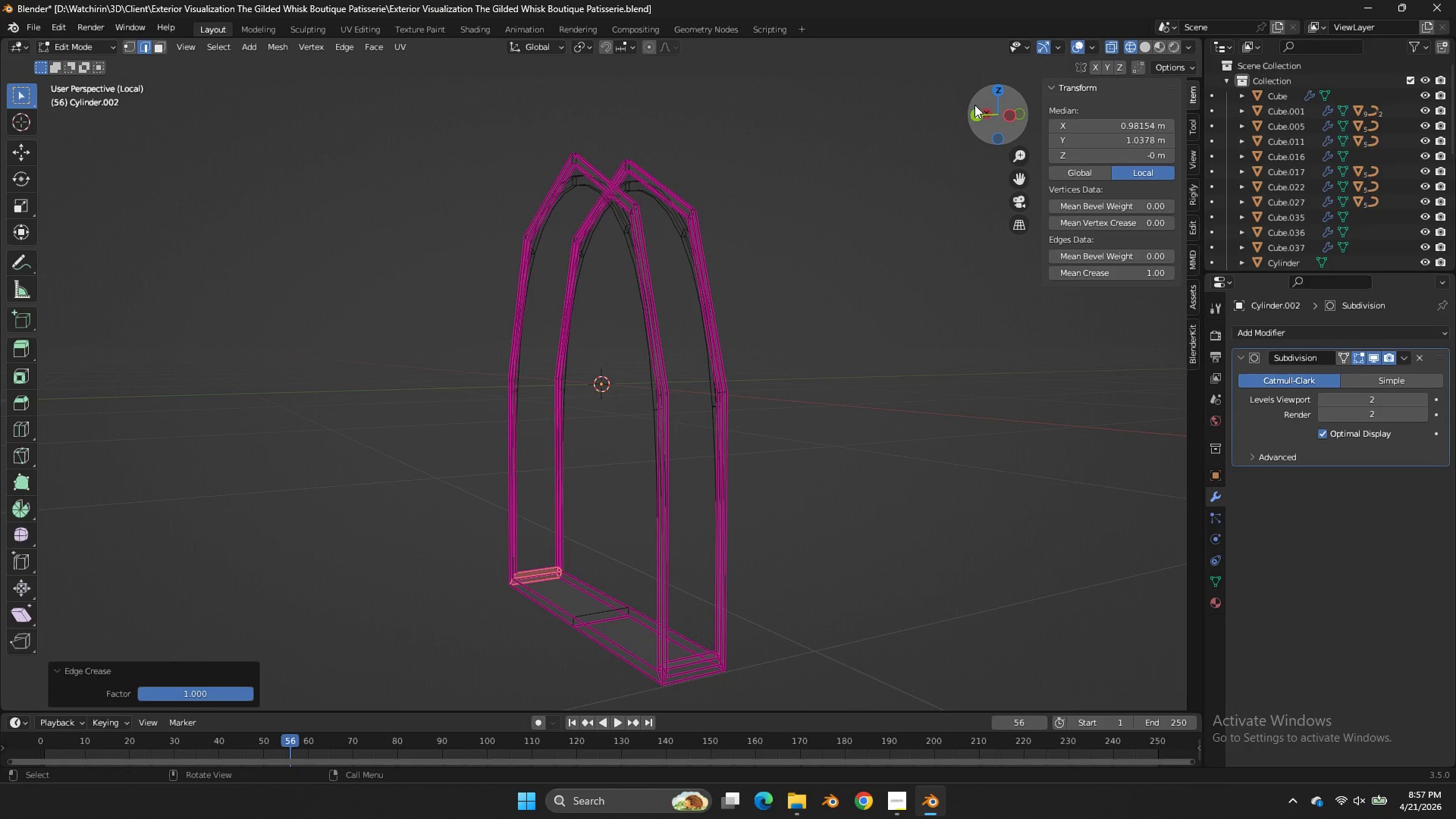 
left_click([974, 120])
 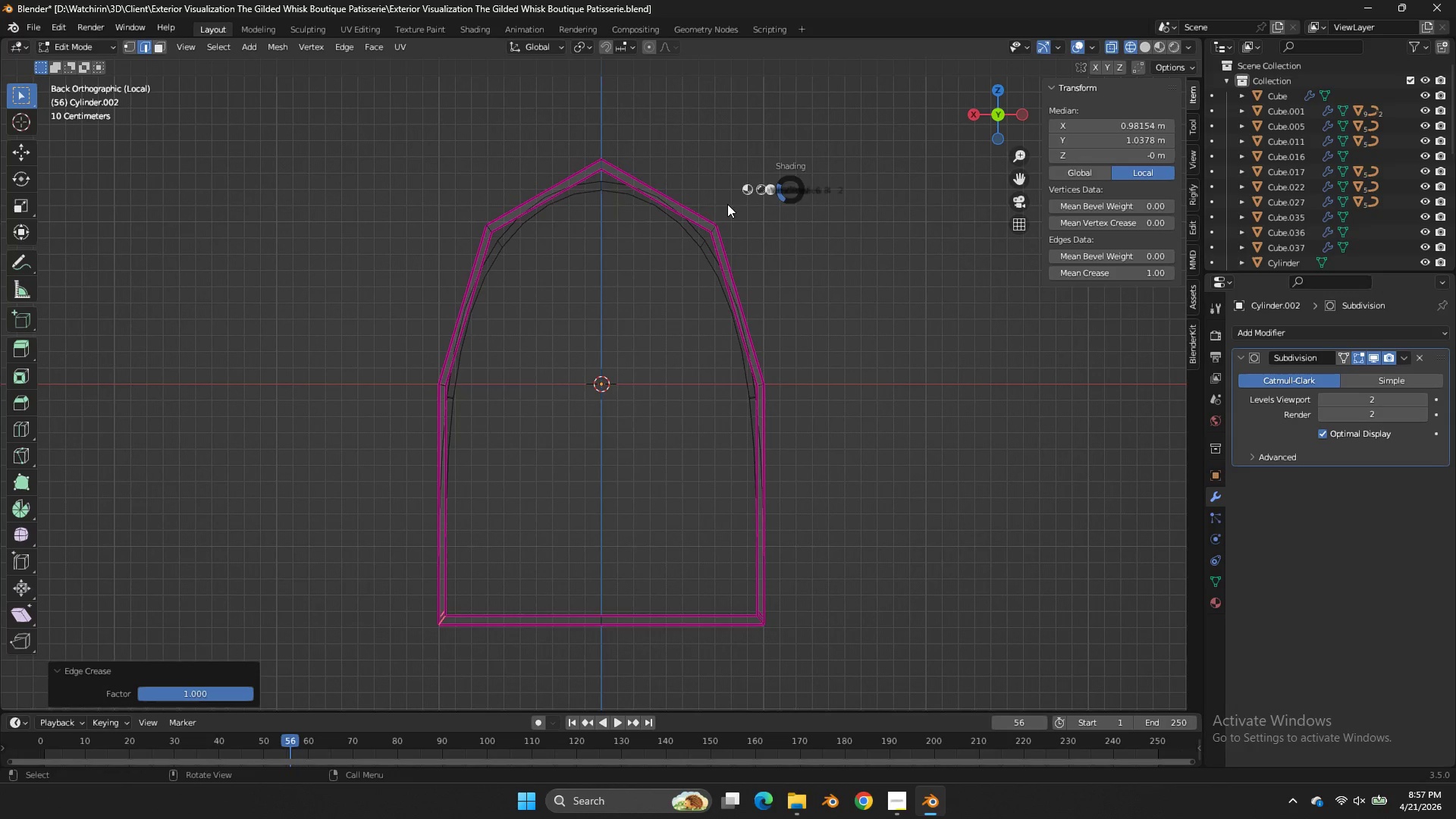 
type(zx)
 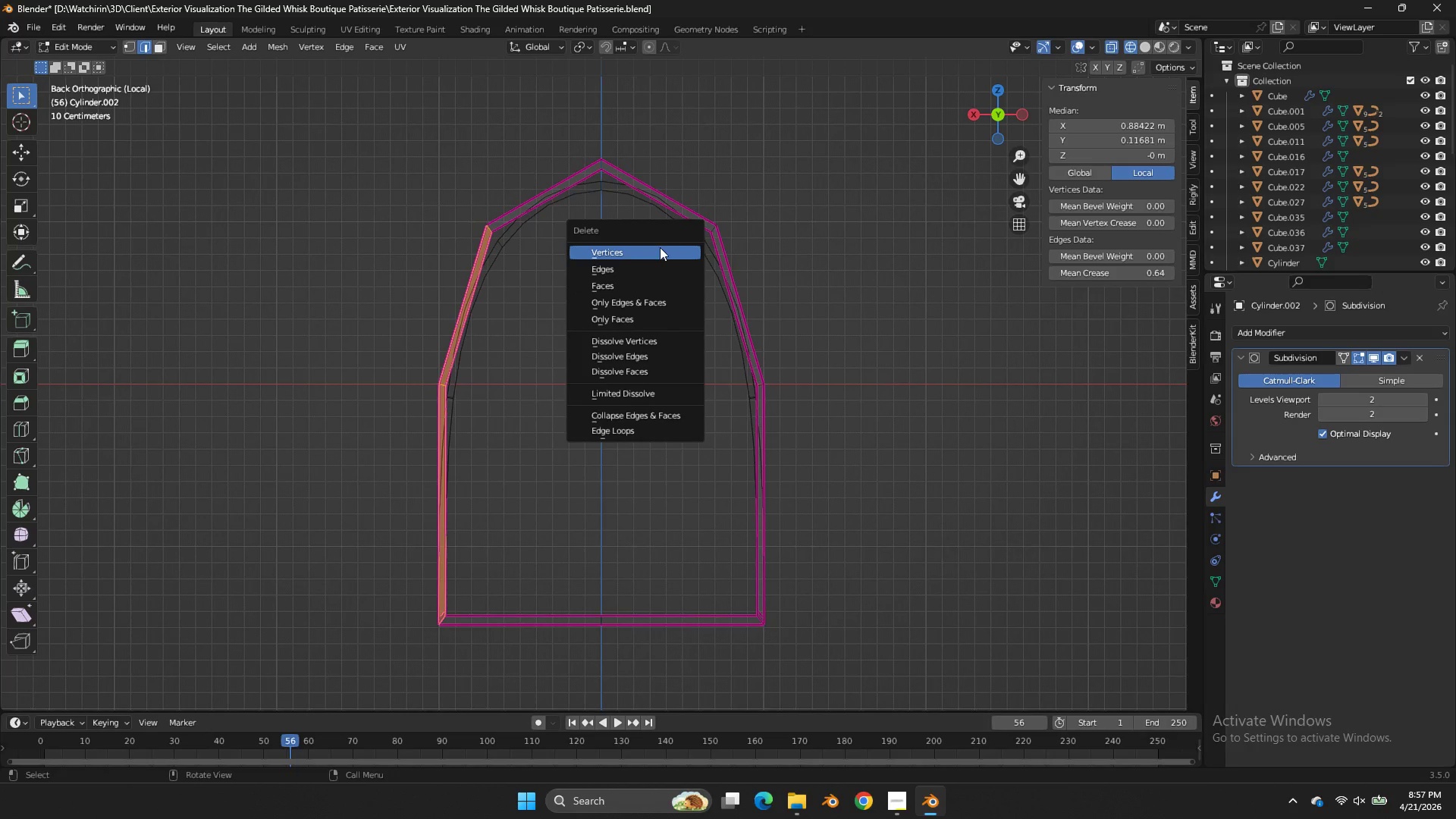 
left_click_drag(start_coordinate=[564, 149], to_coordinate=[211, 748])
 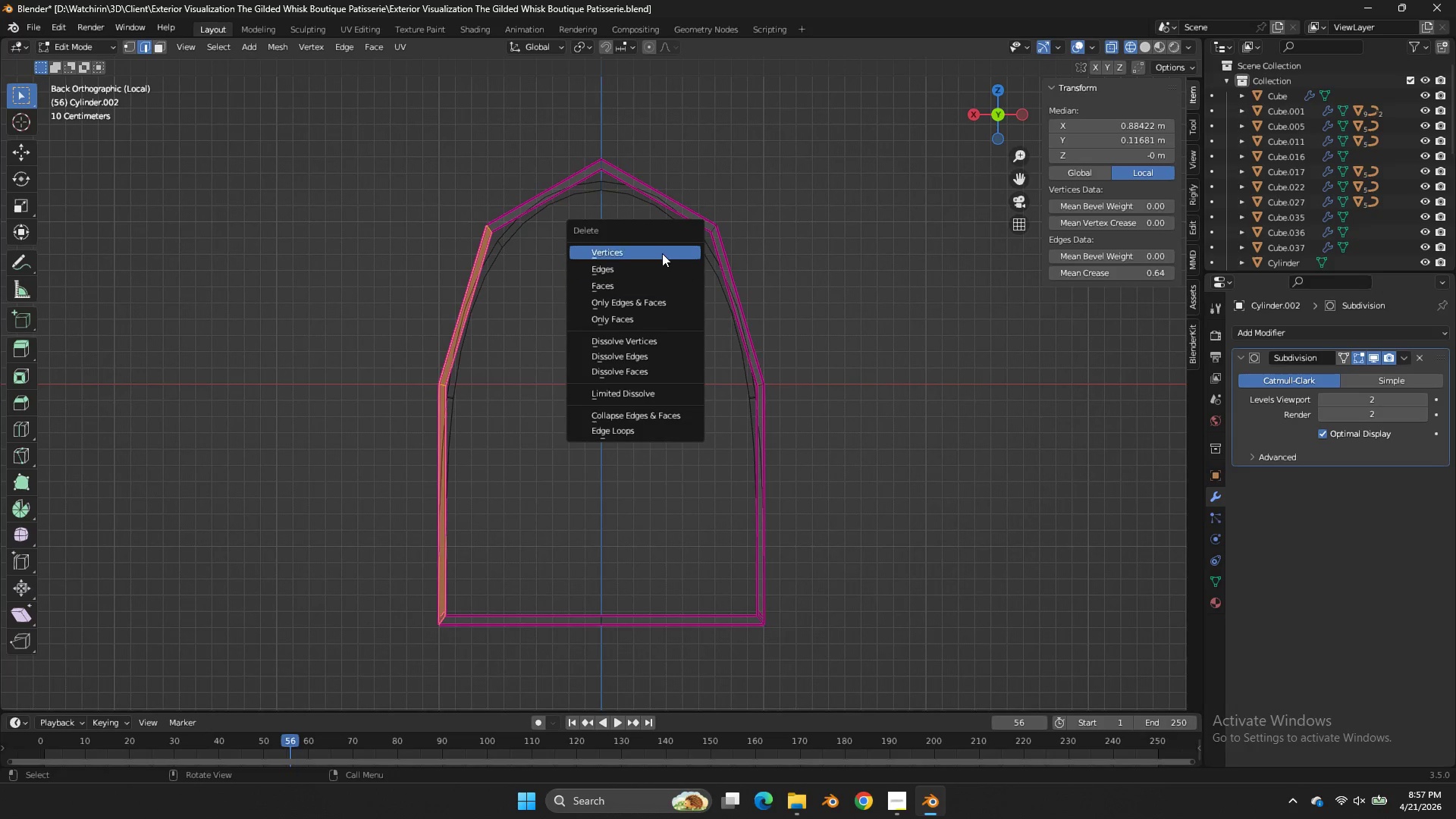 
left_click([658, 246])
 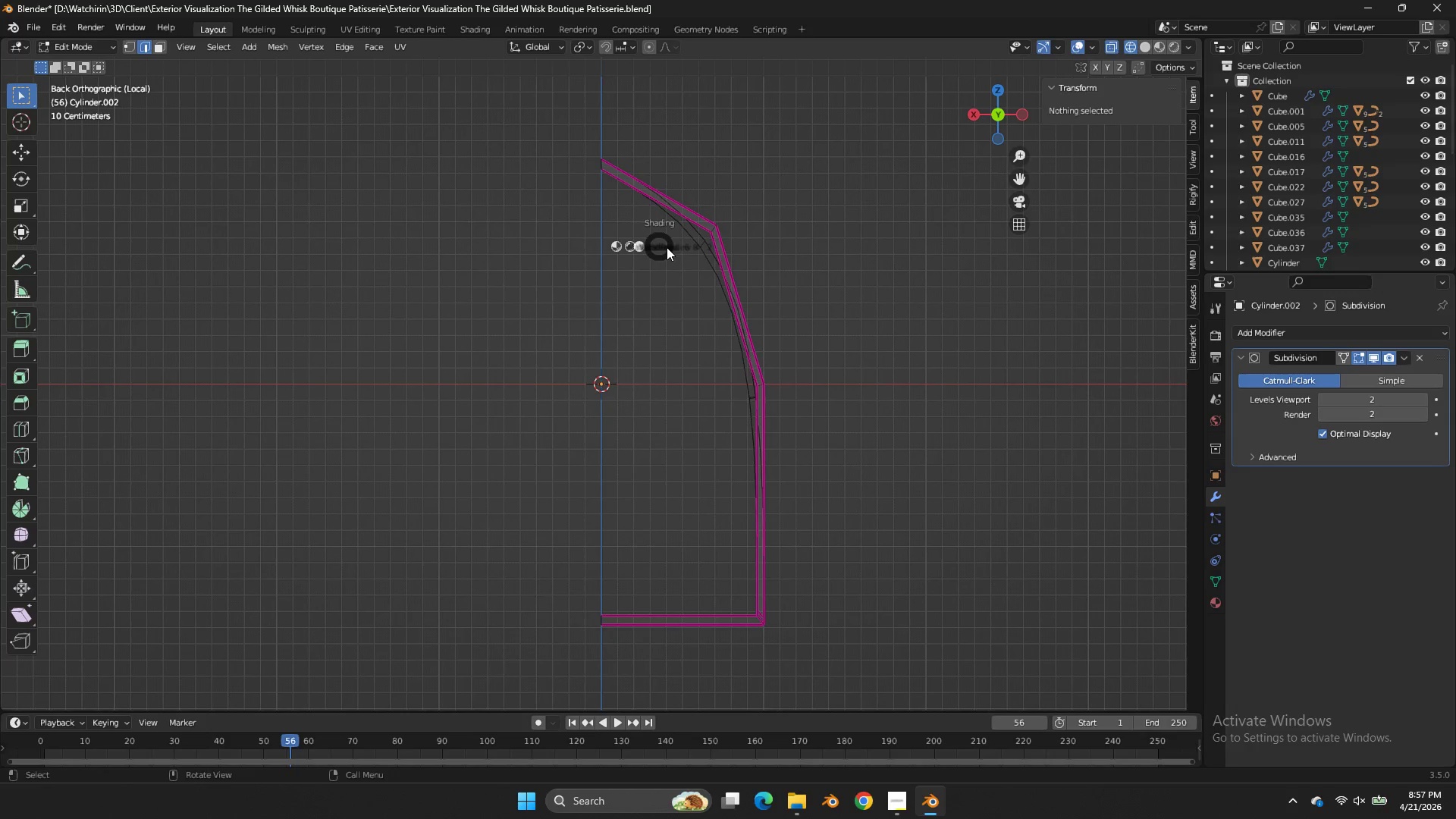 
key(Z)
 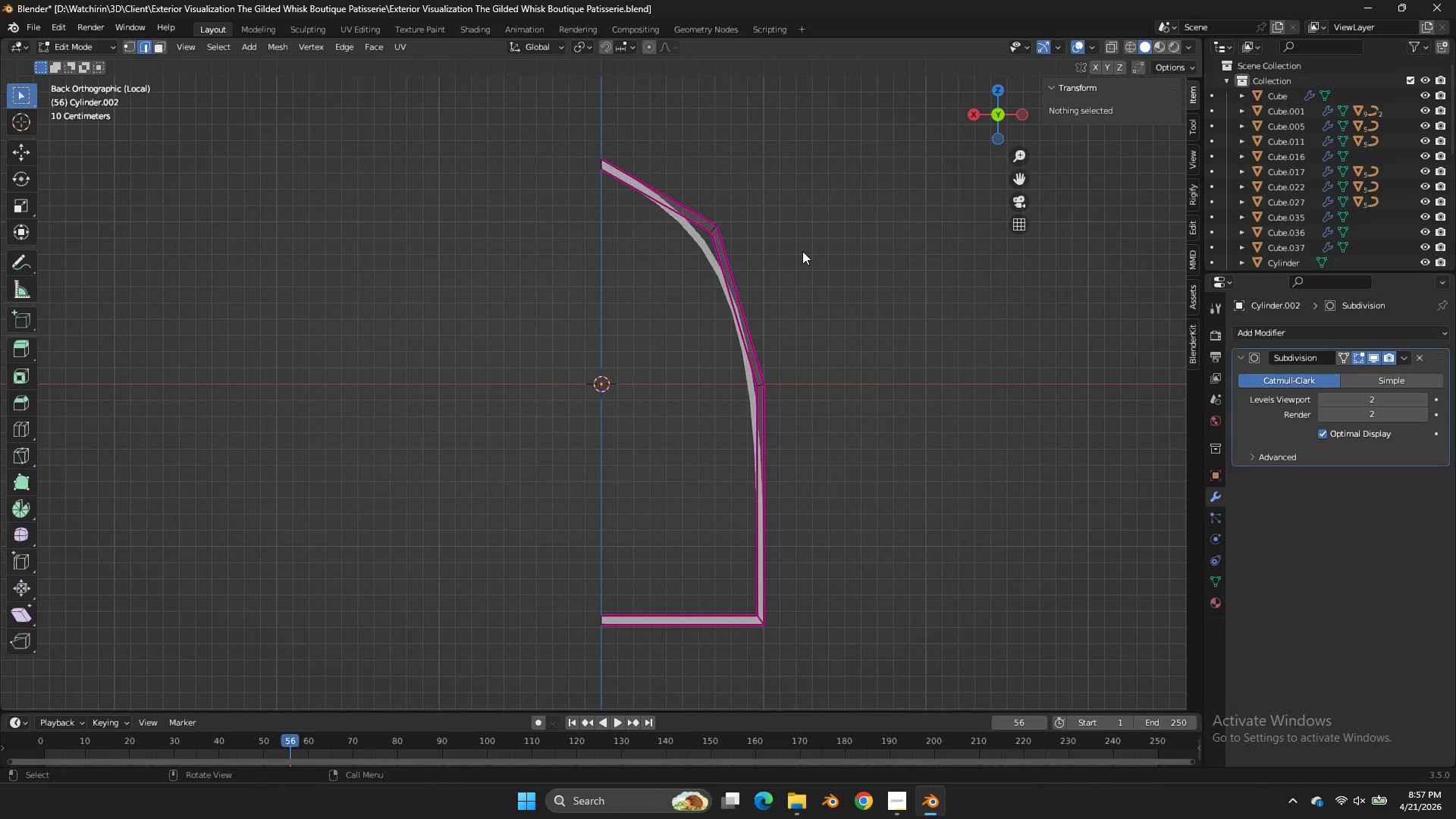 
key(Tab)
 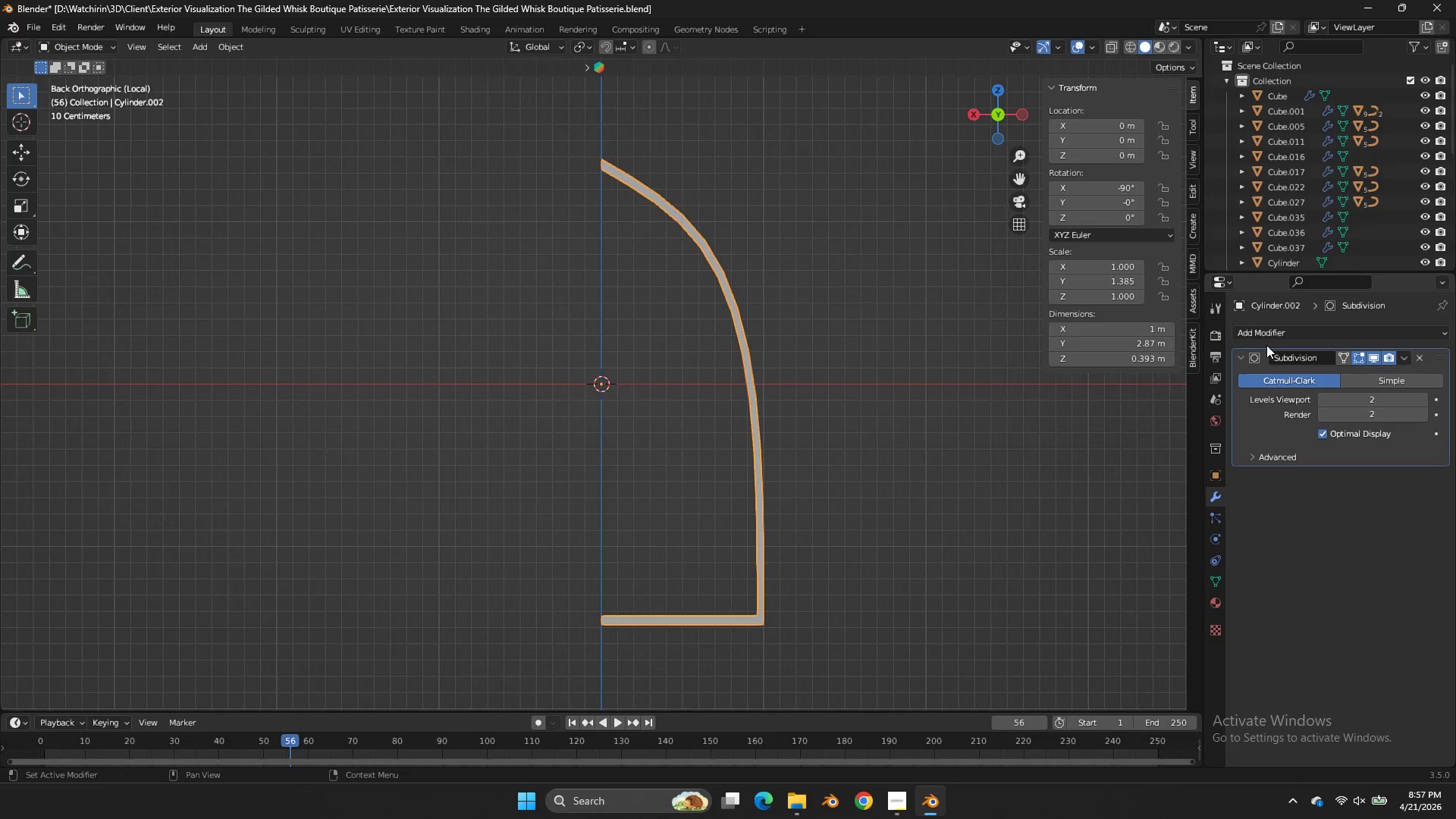 
left_click([1267, 331])
 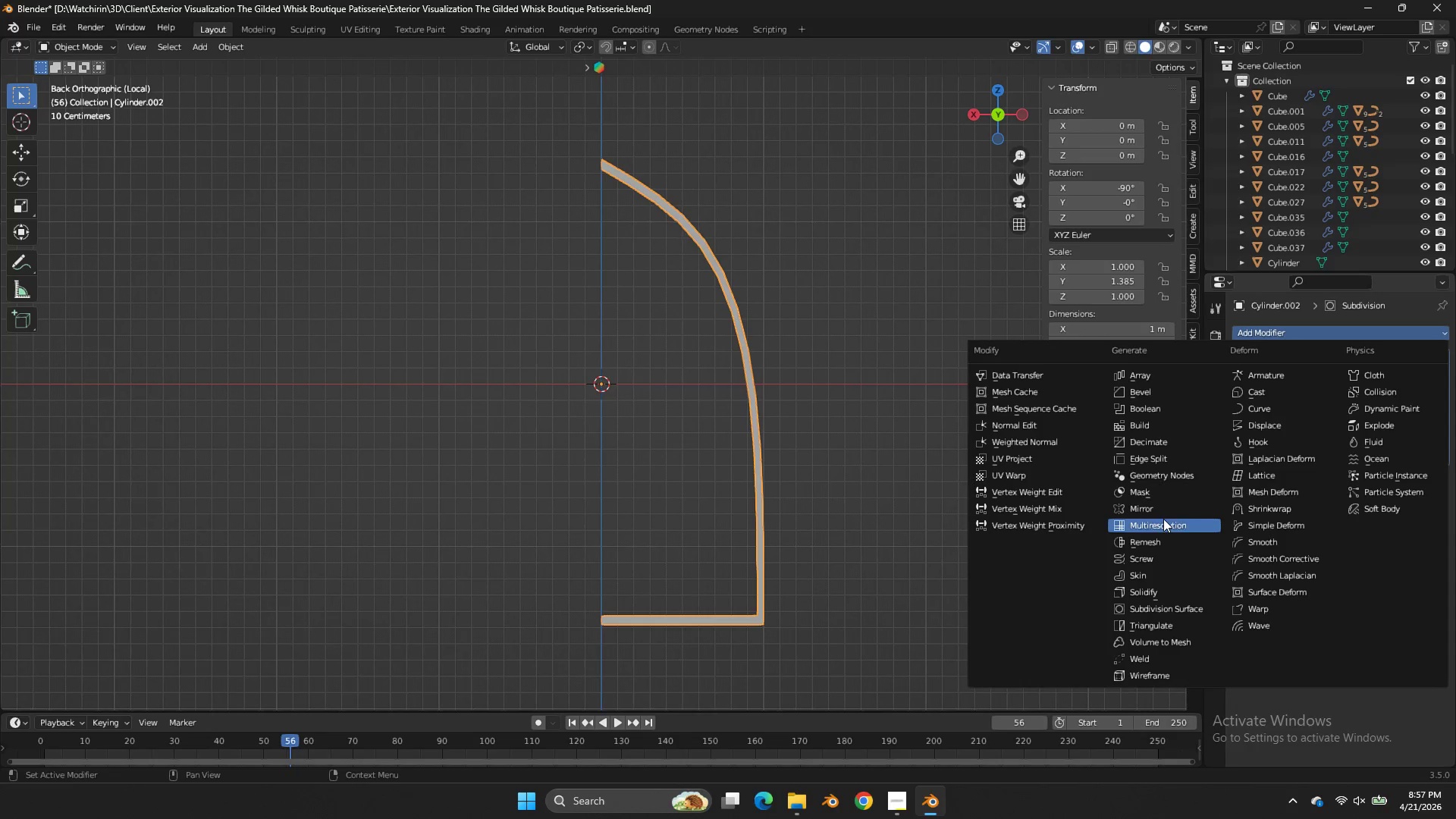 
left_click([1163, 509])
 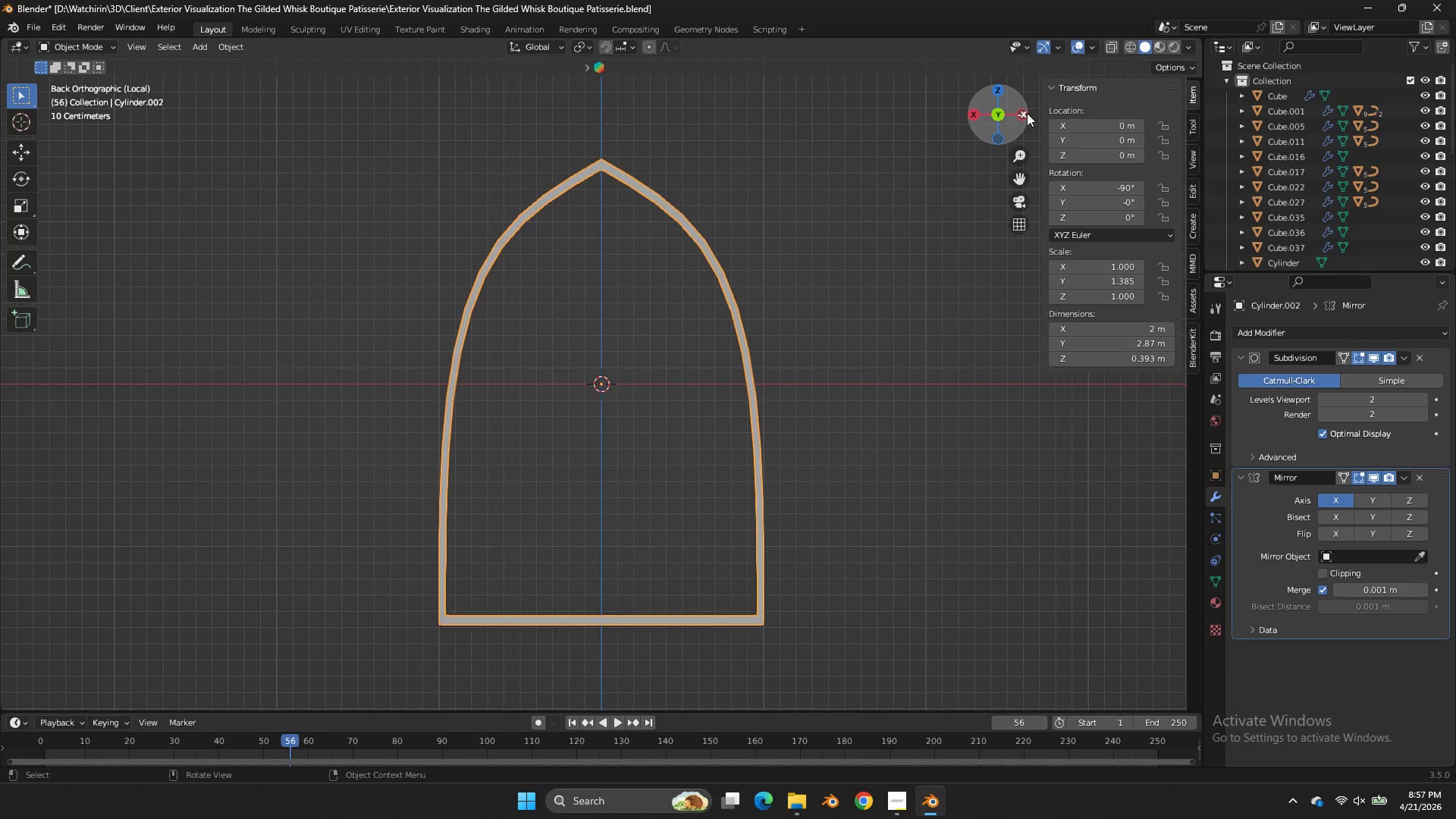 
left_click_drag(start_coordinate=[1014, 104], to_coordinate=[1026, 189])
 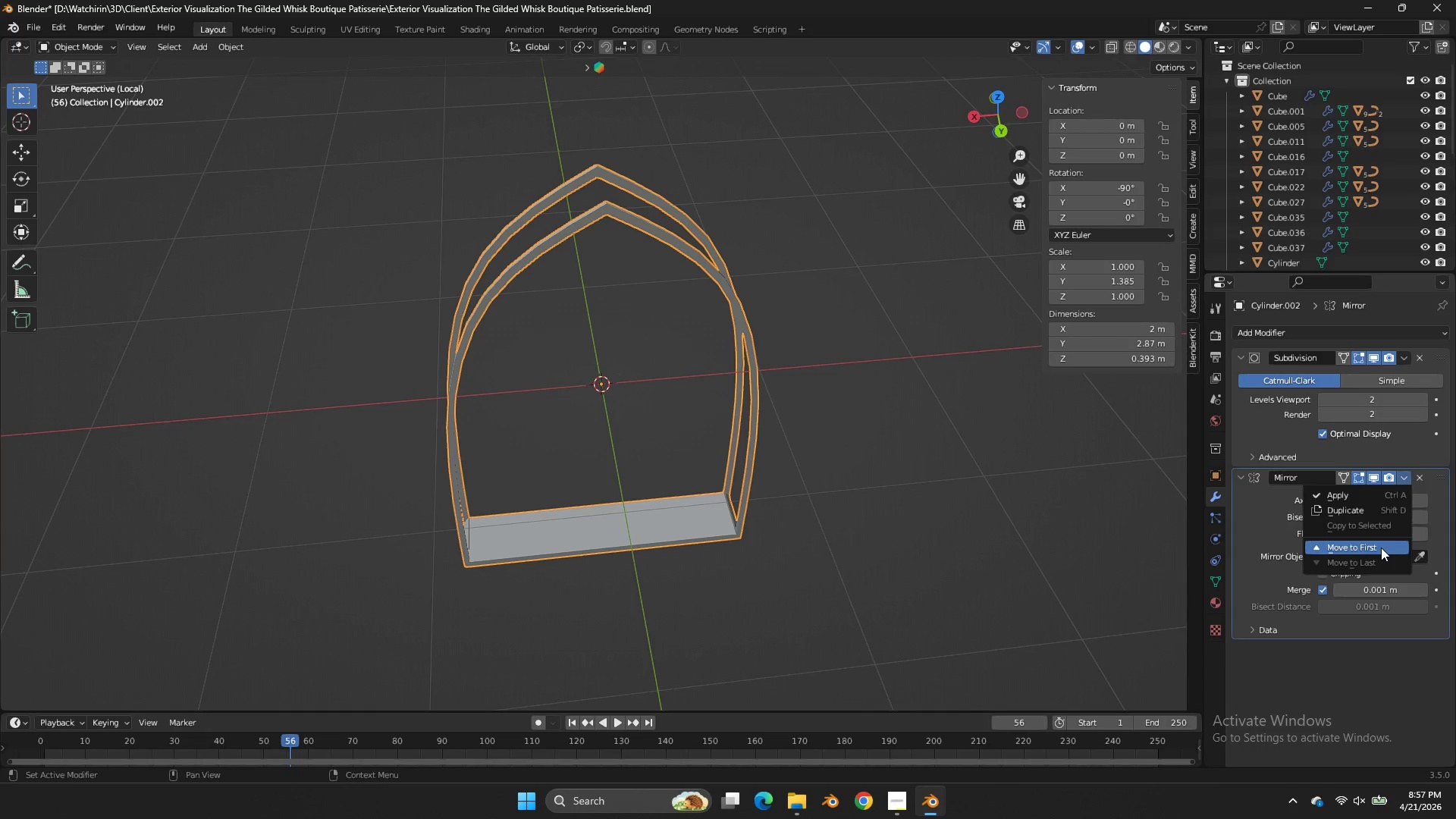 
double_click([811, 183])
 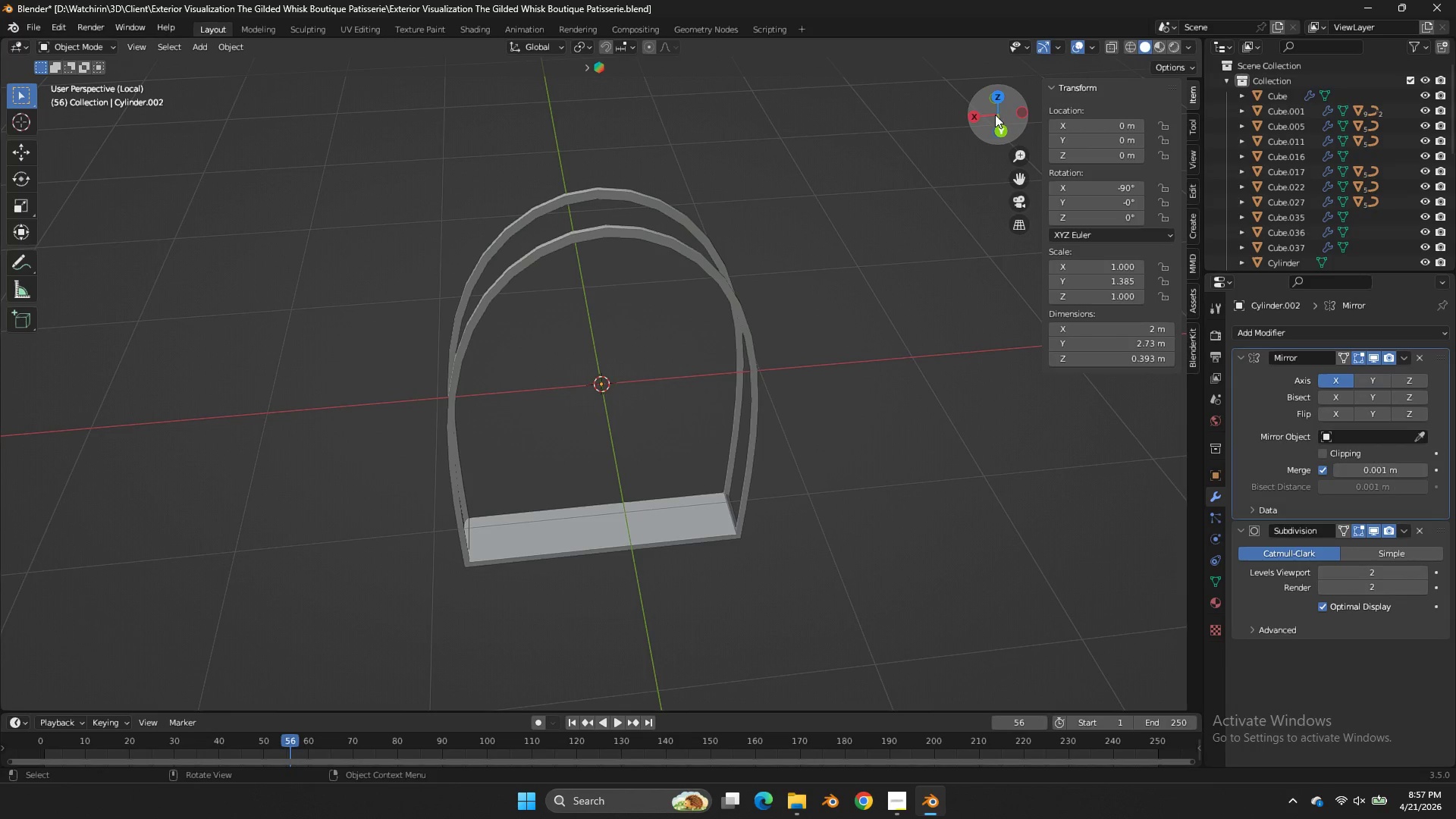 
left_click_drag(start_coordinate=[1005, 107], to_coordinate=[1152, 86])
 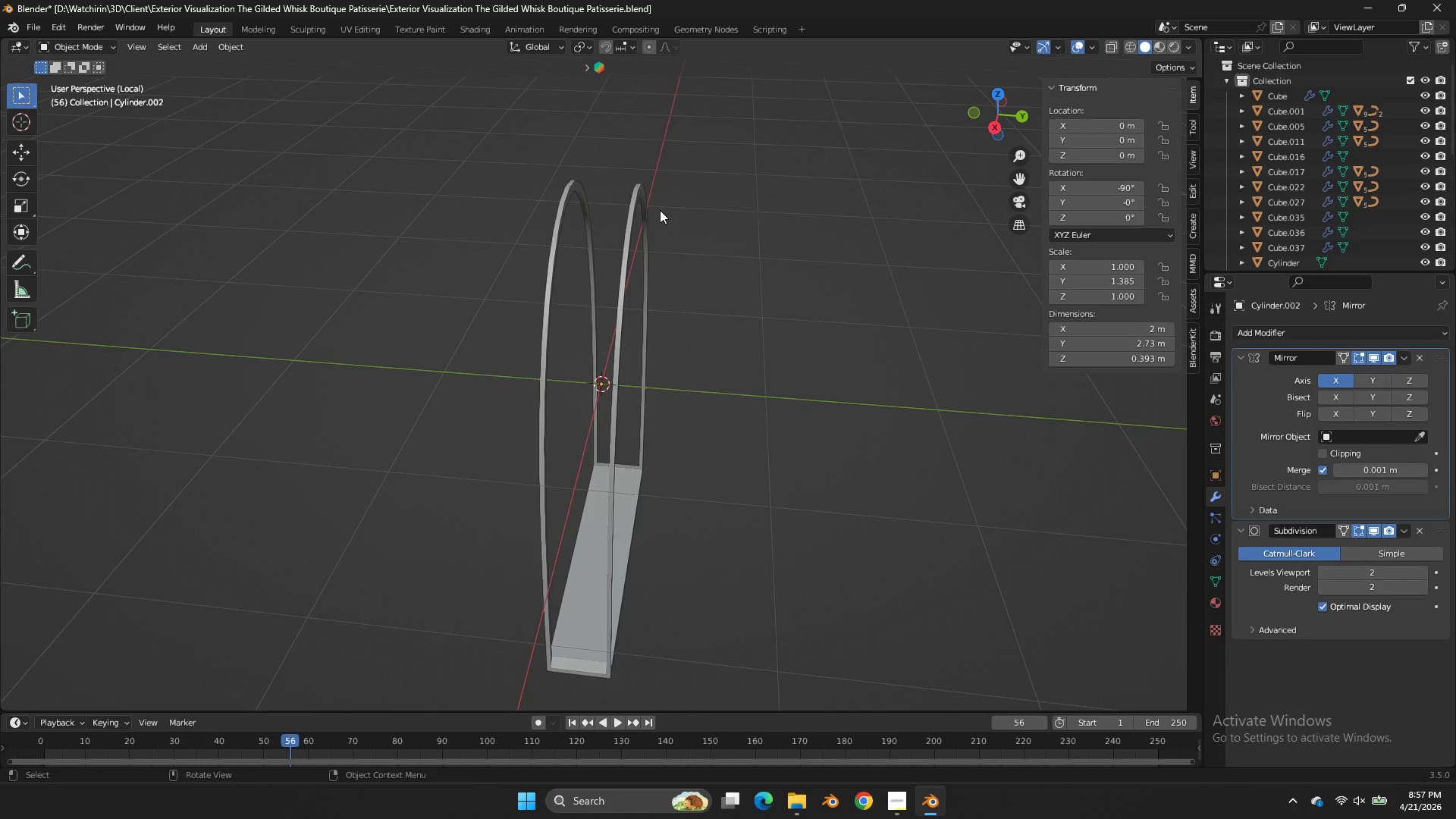 
double_click([615, 219])
 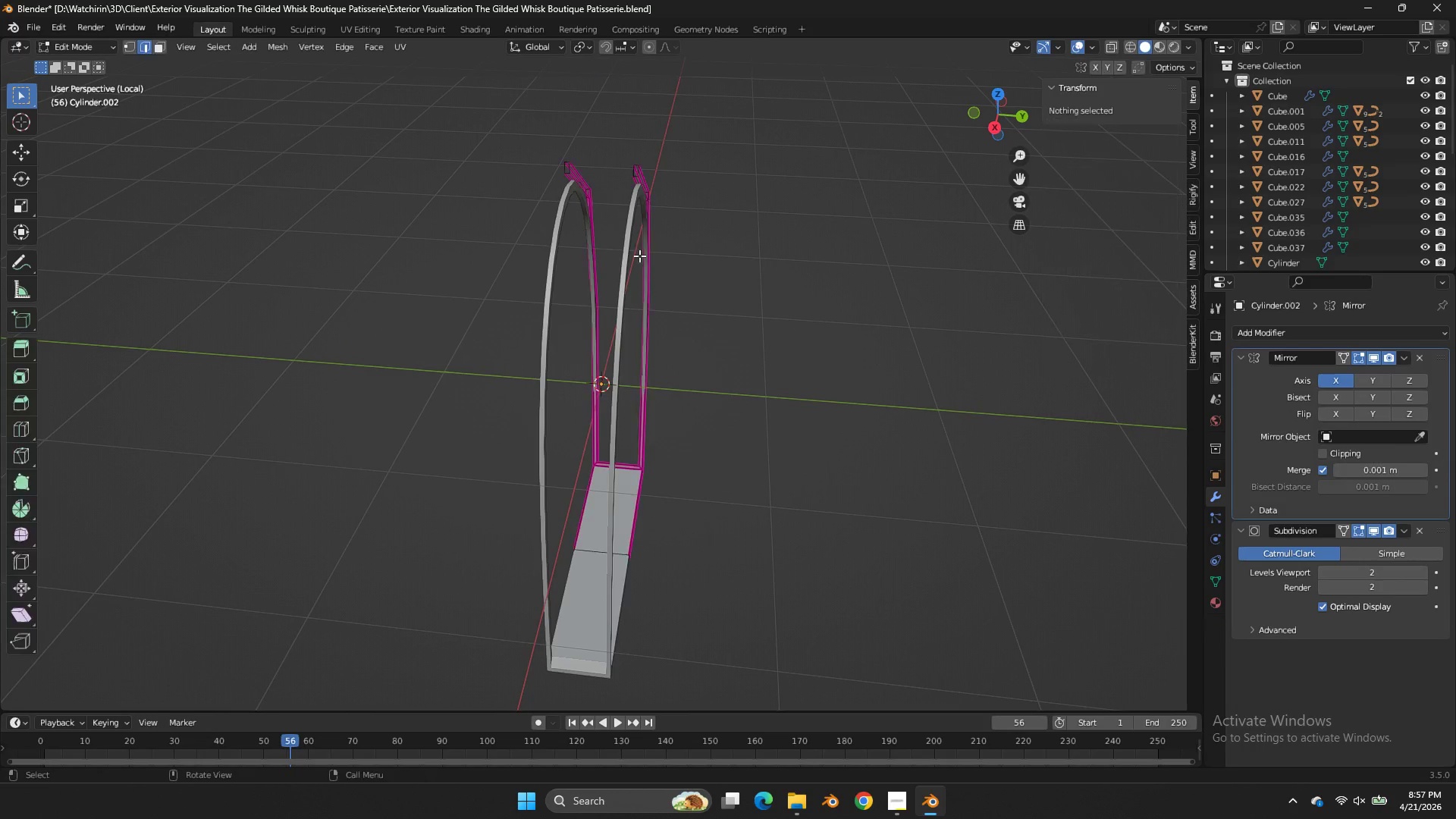 
key(Tab)
 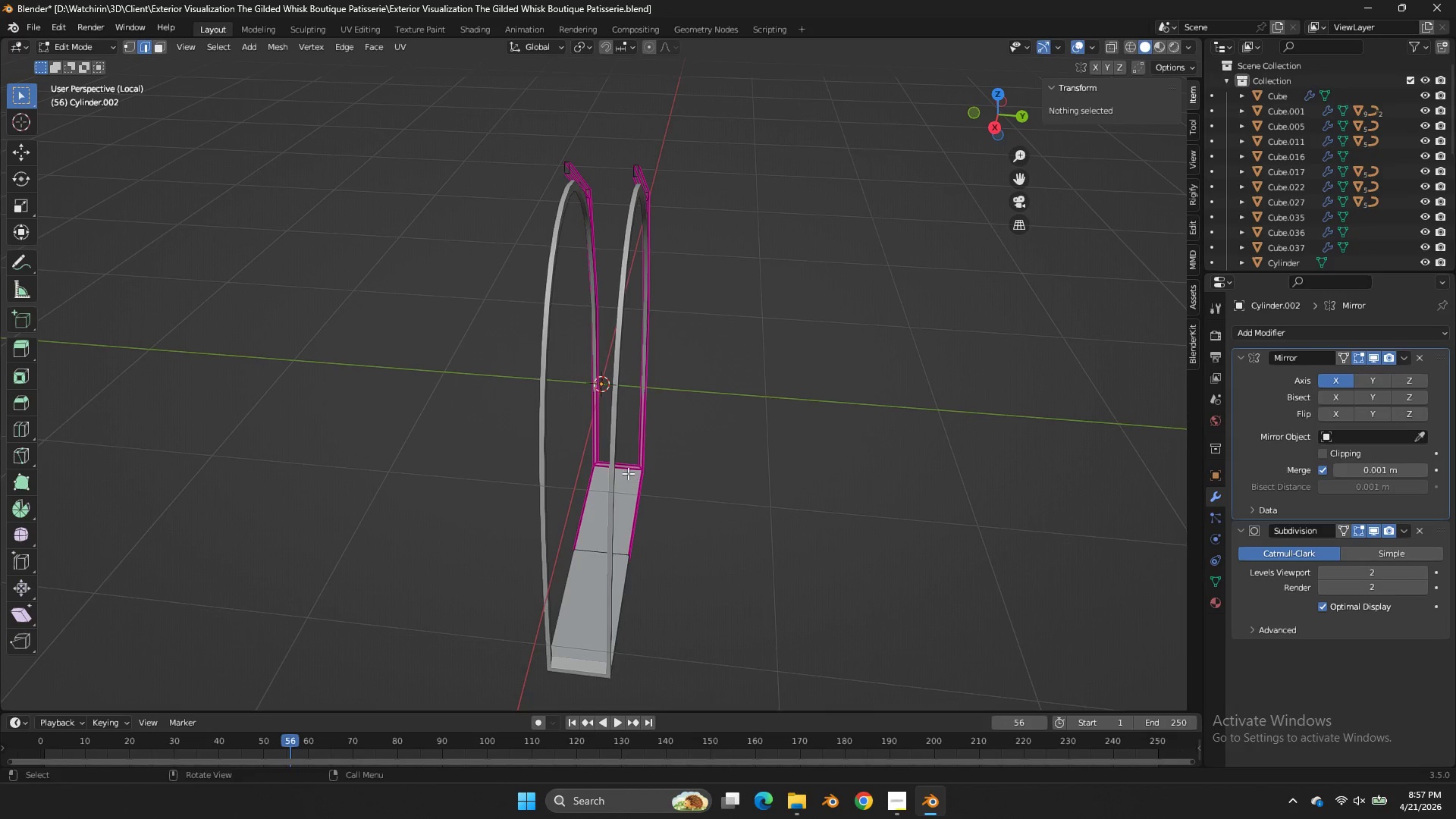 
key(Control+ControlLeft)
 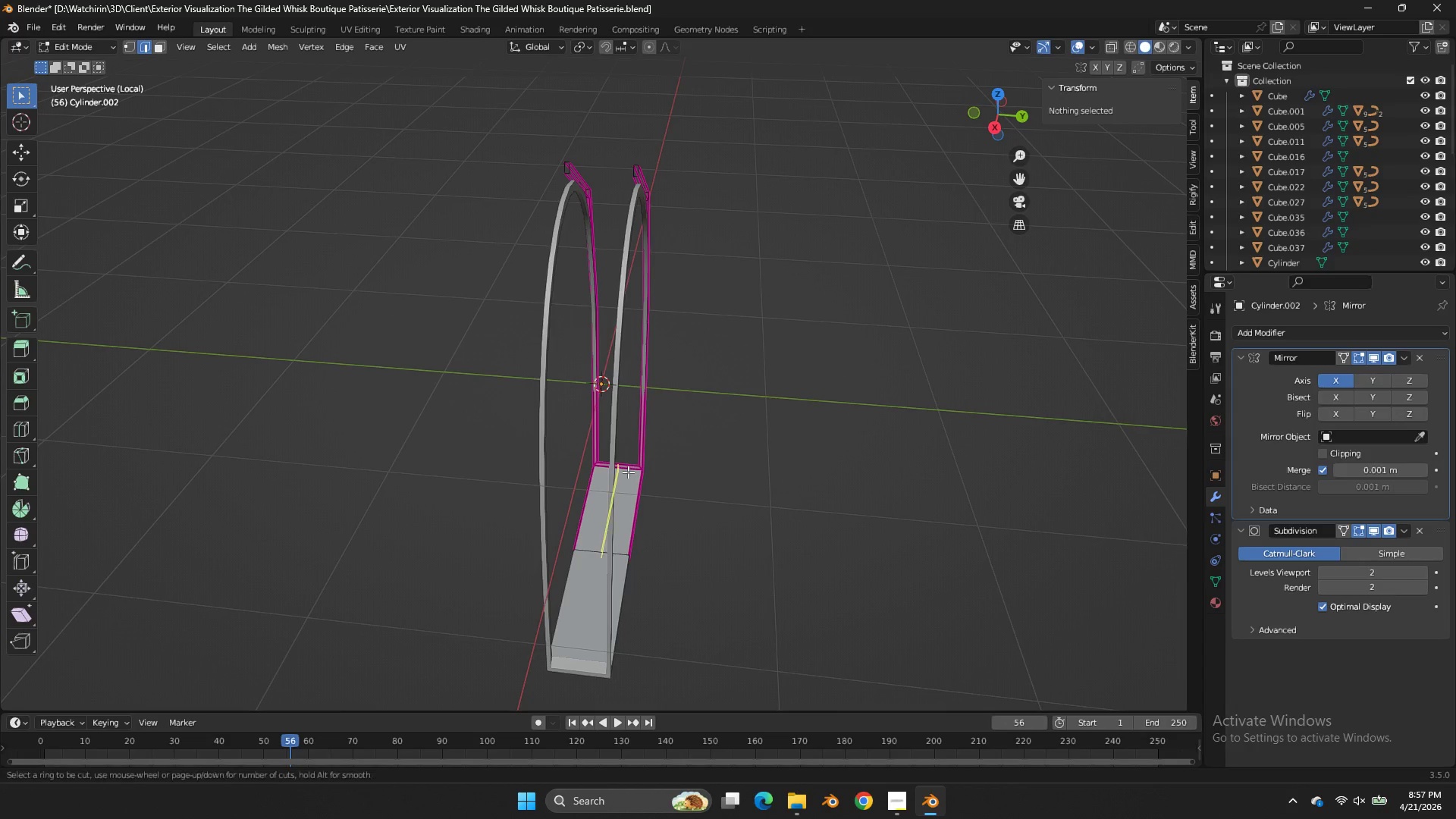 
key(Control+R)
 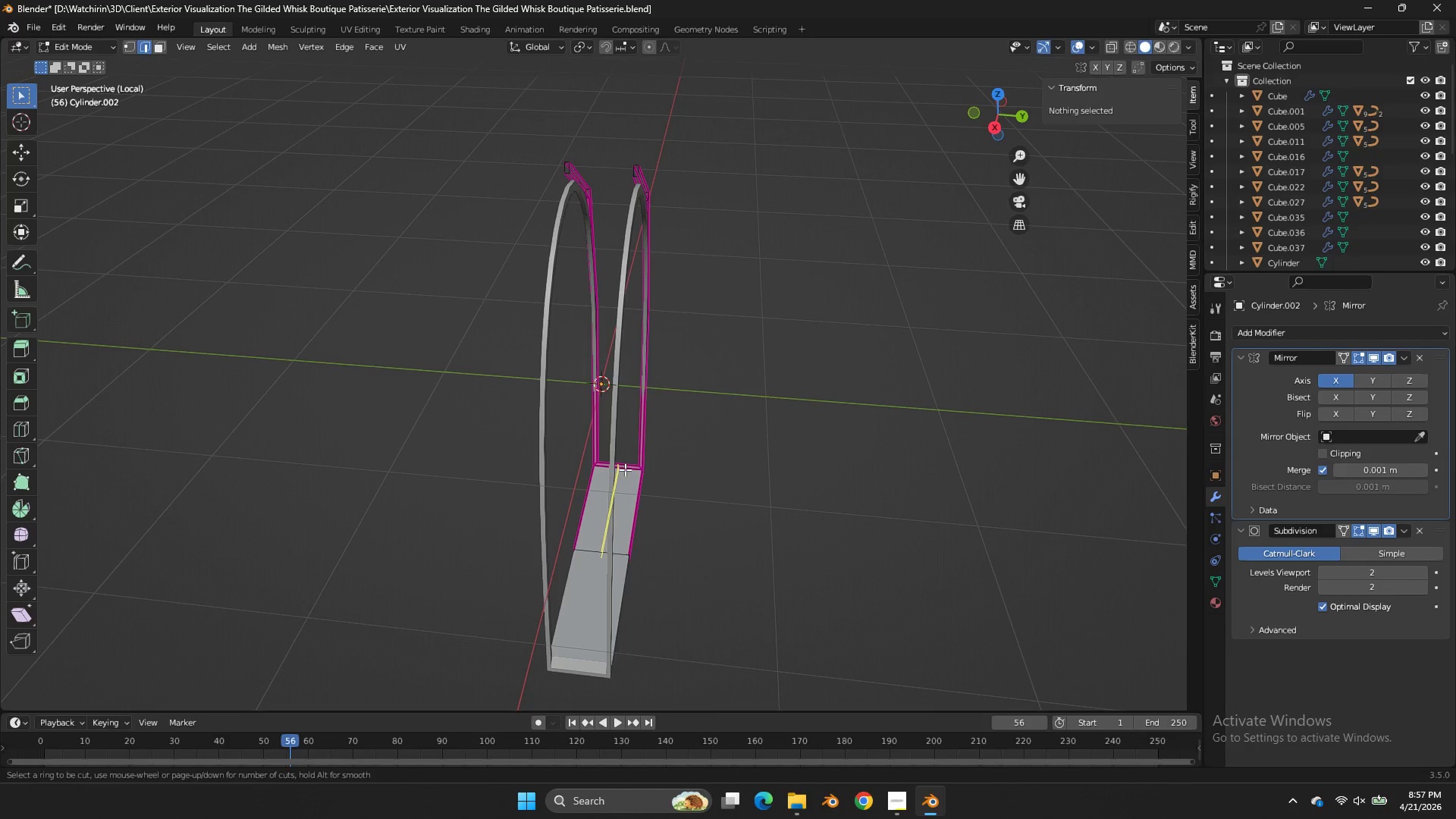 
left_click([625, 469])
 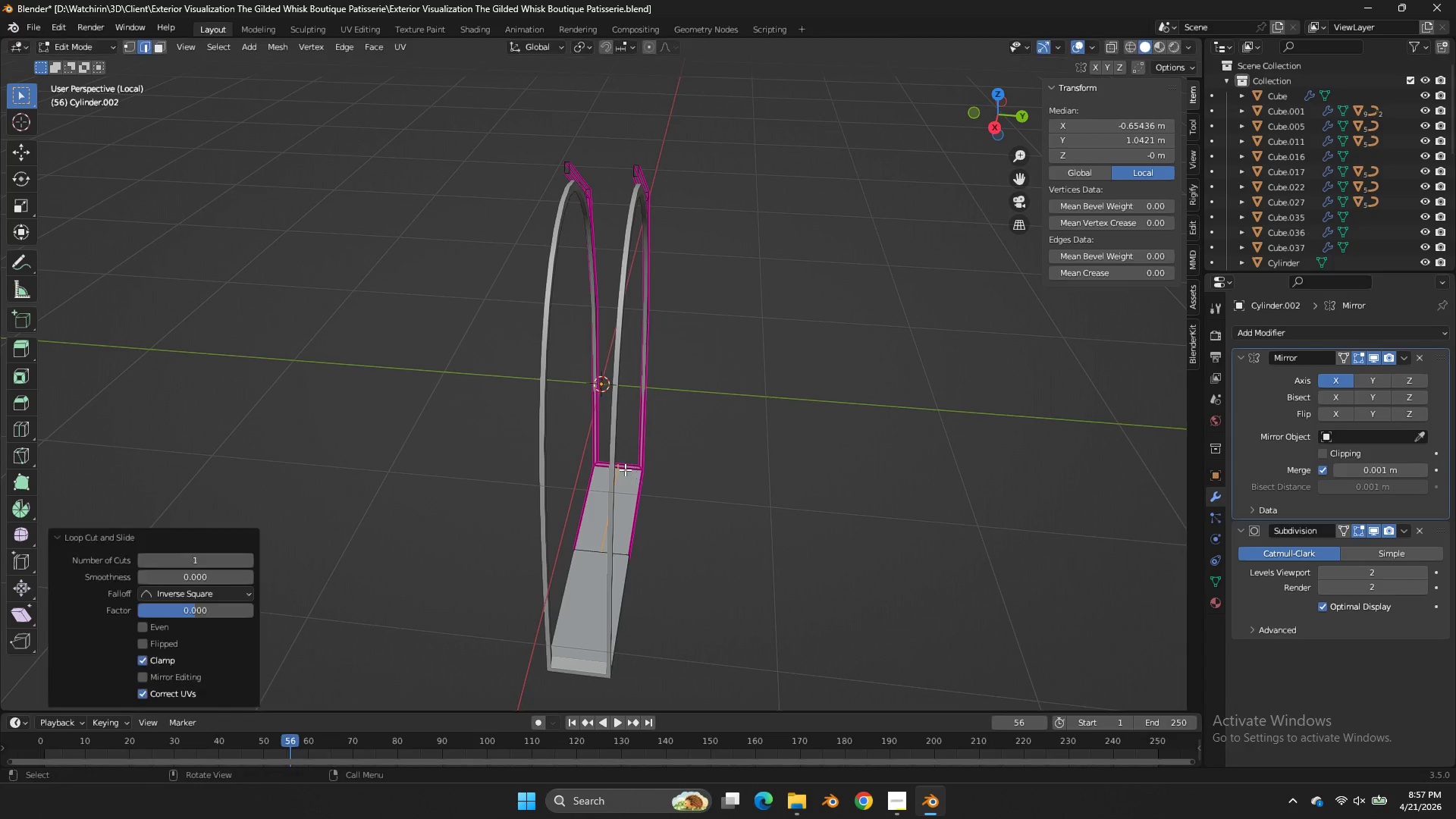 
right_click([625, 469])
 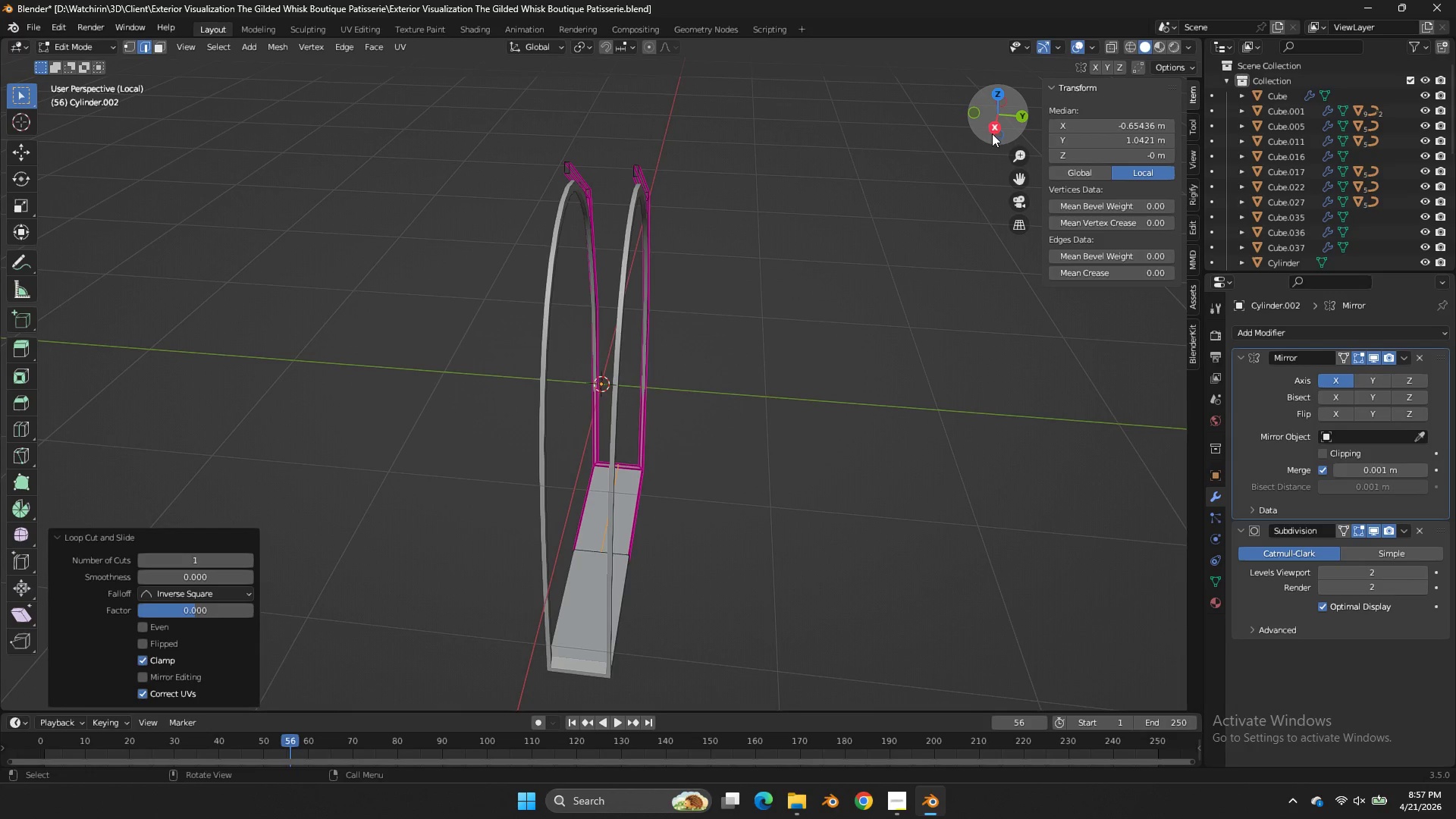 
left_click([991, 130])
 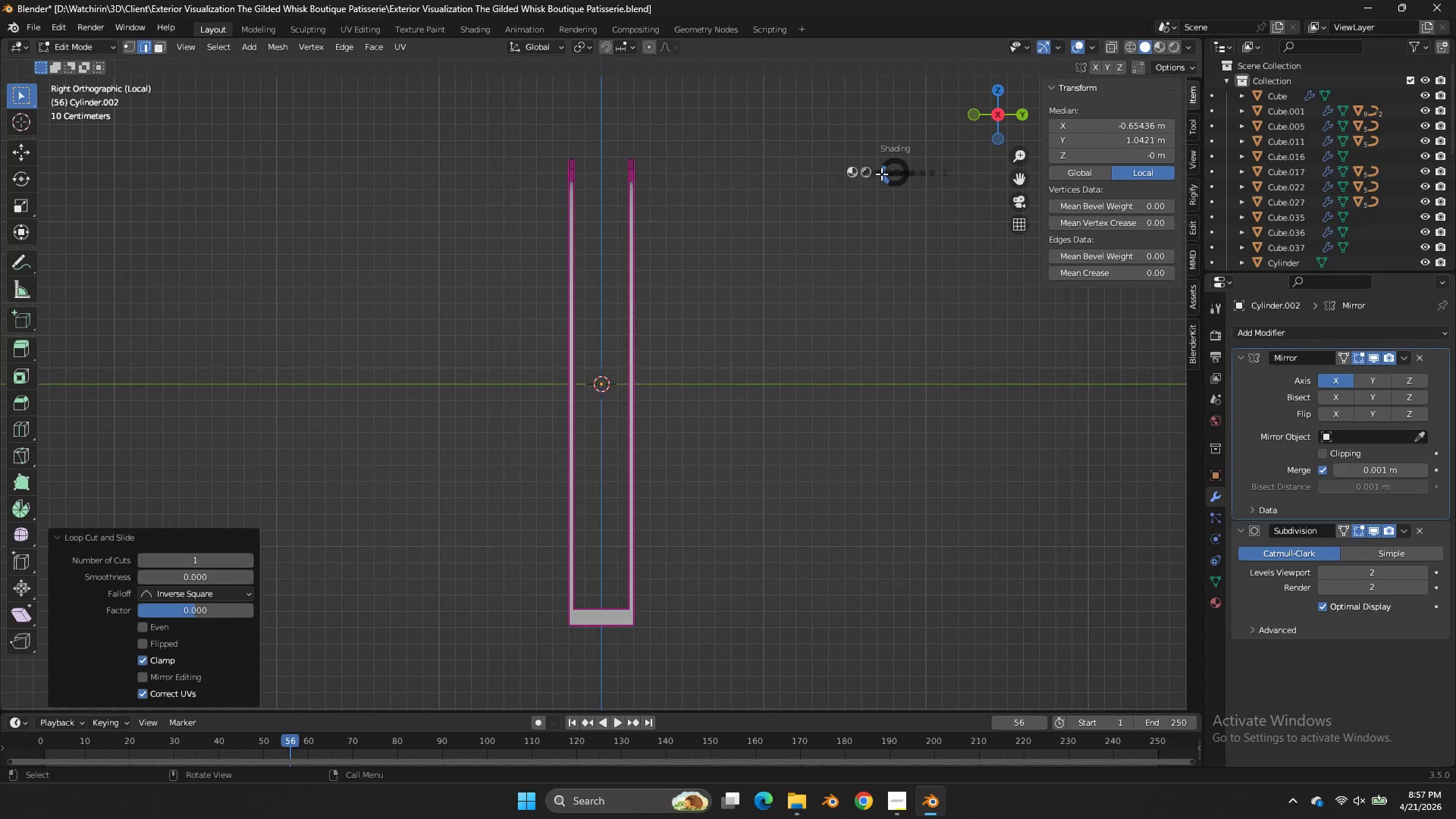 
type(zx)
 